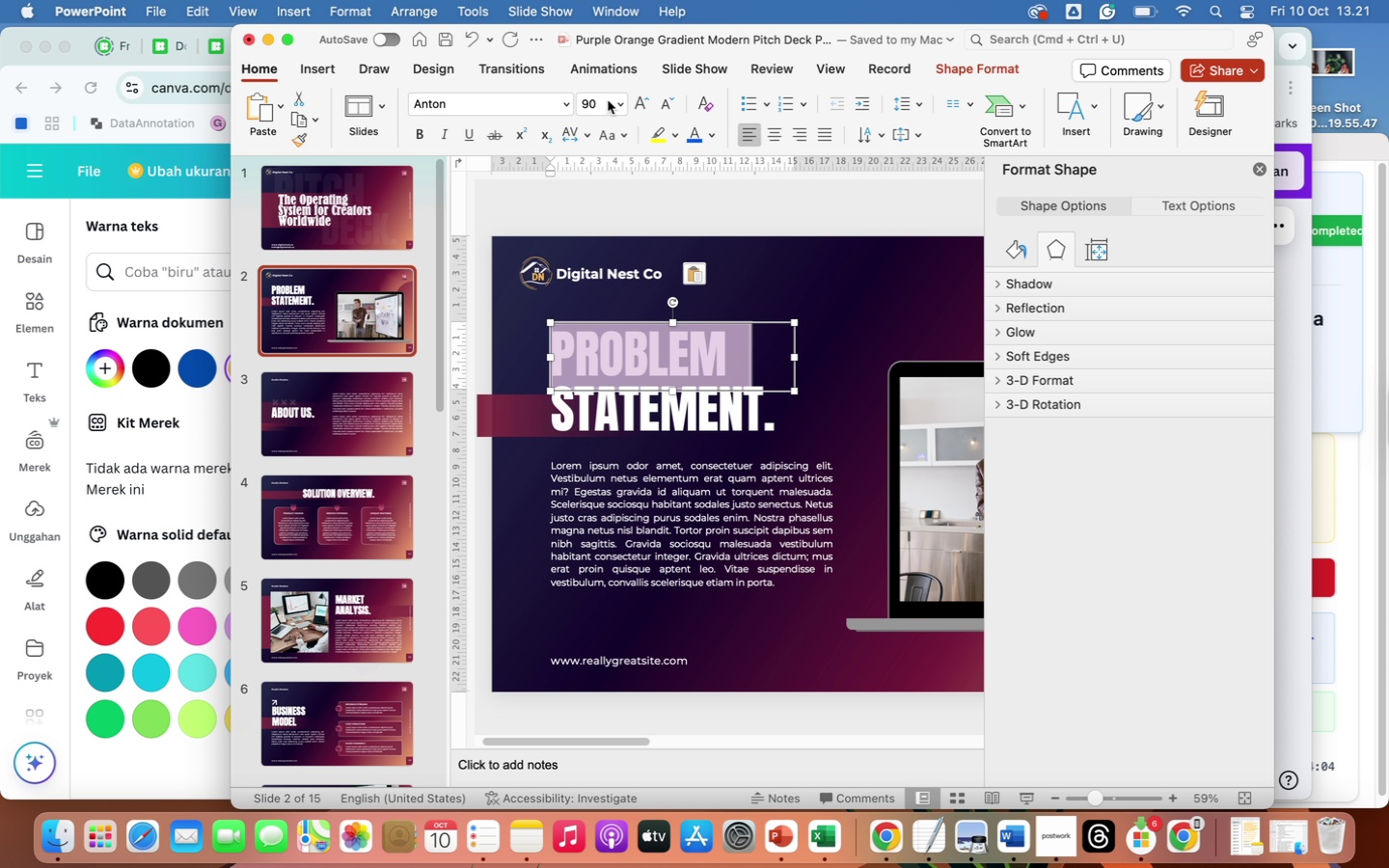 
left_click([620, 104])
 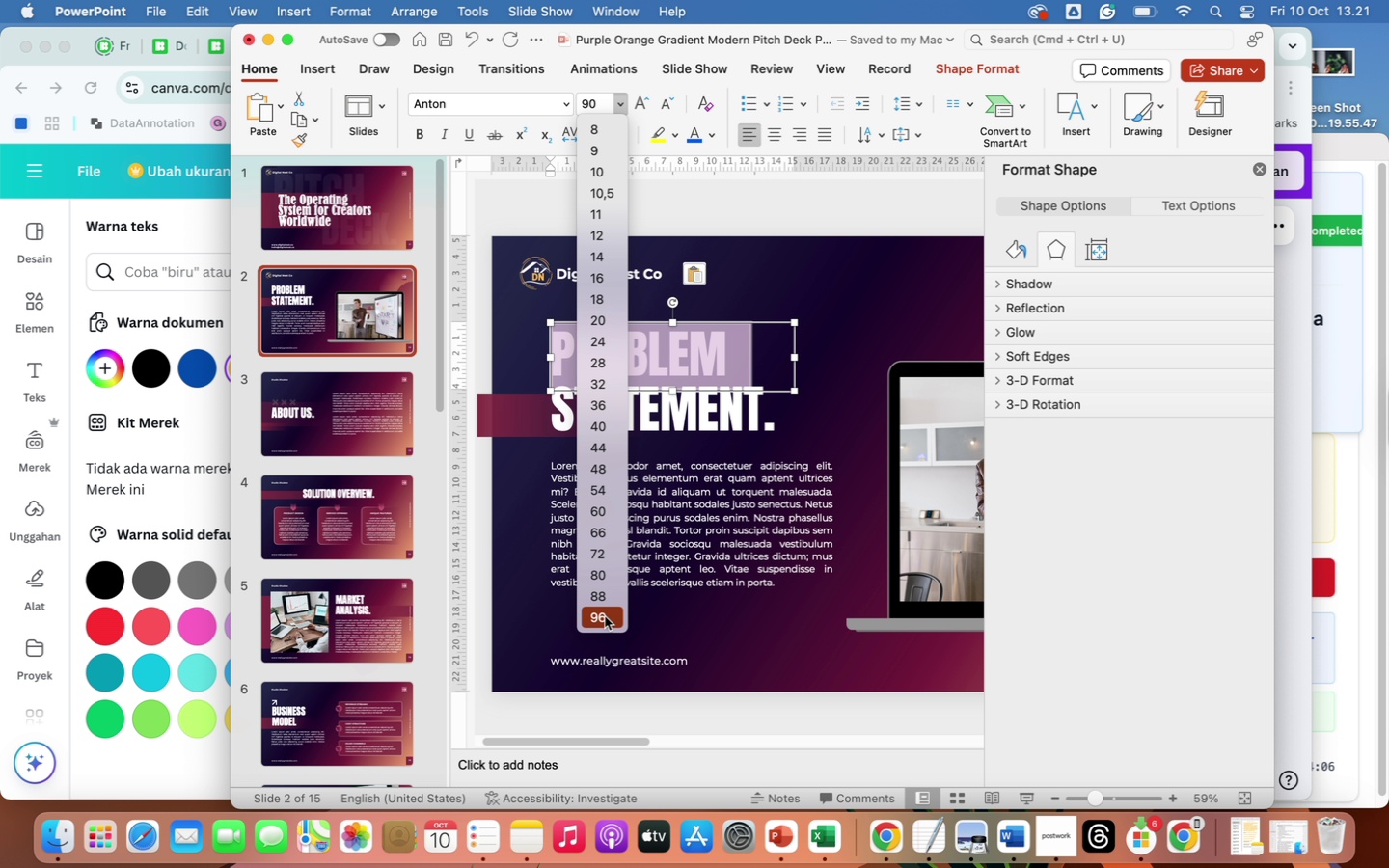 
left_click([607, 617])
 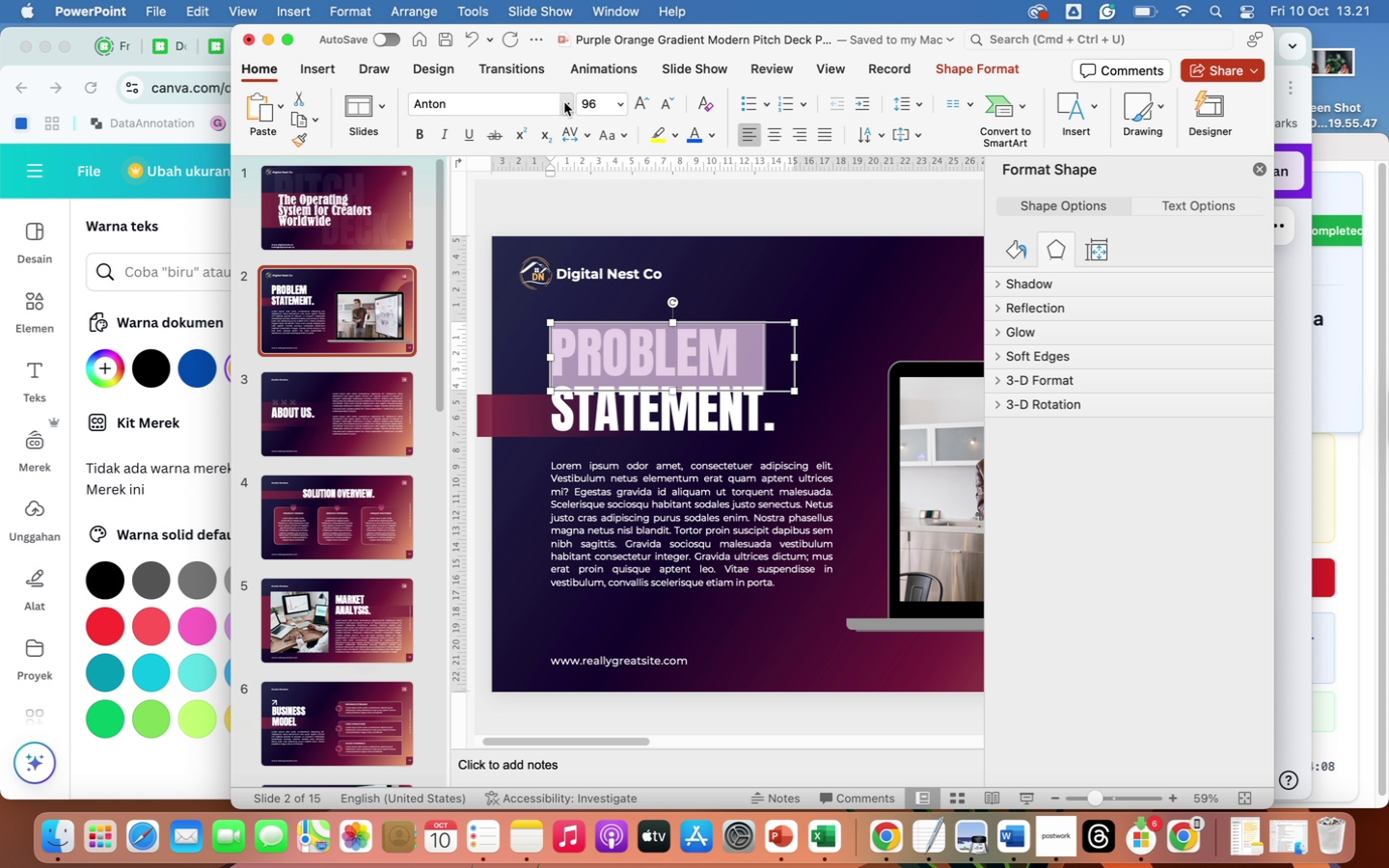 
left_click([562, 101])
 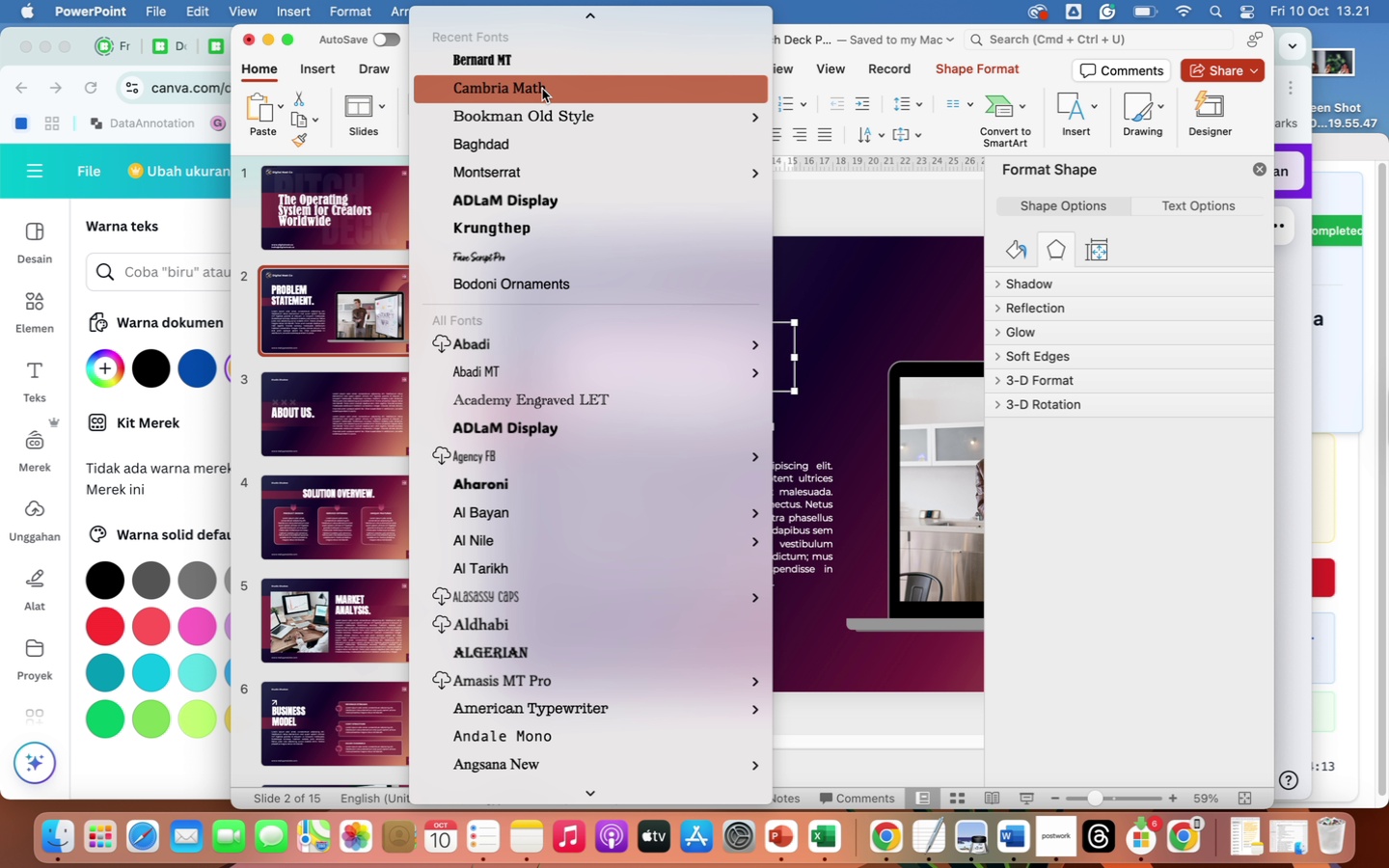 
wait(5.45)
 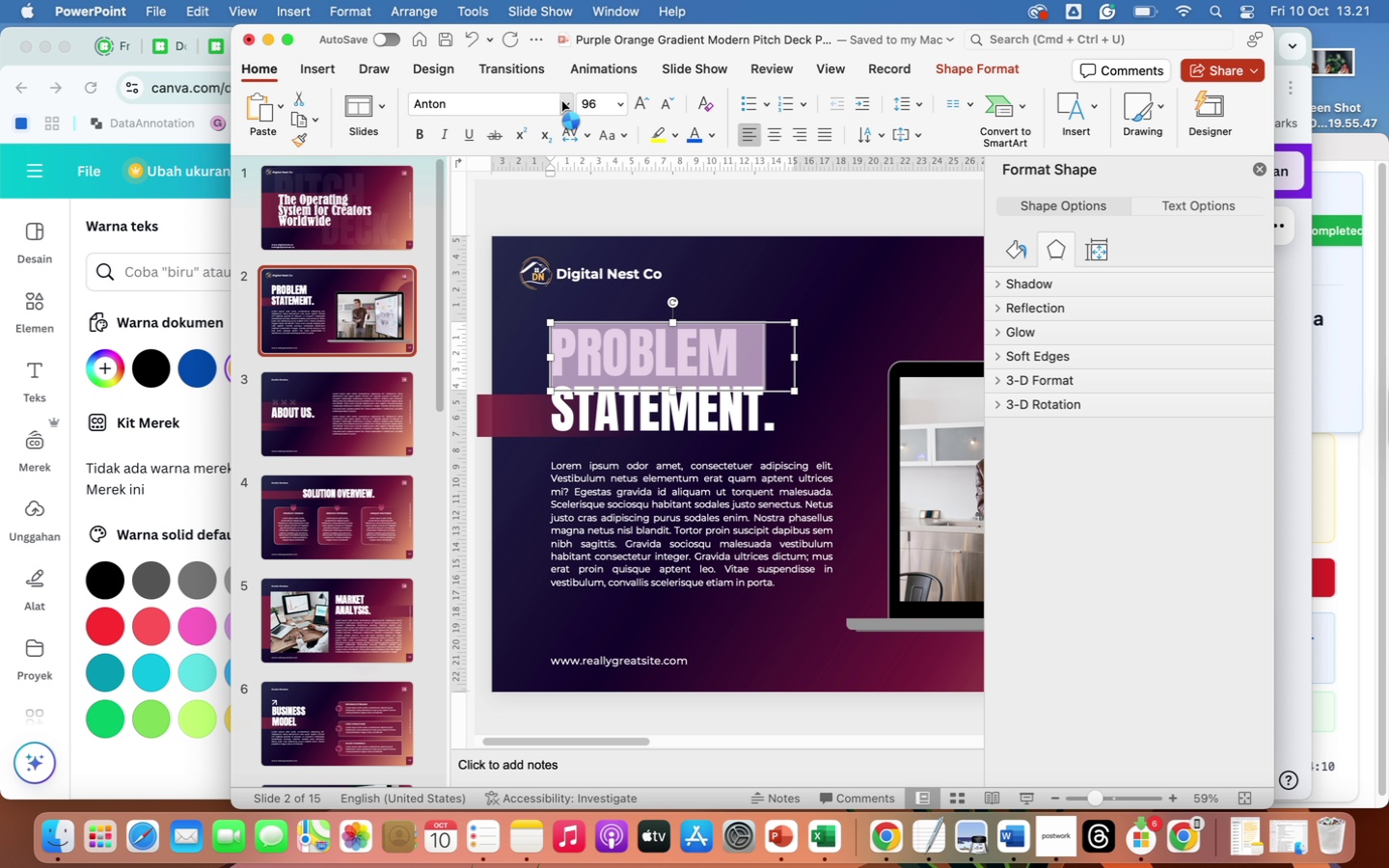 
left_click([523, 62])
 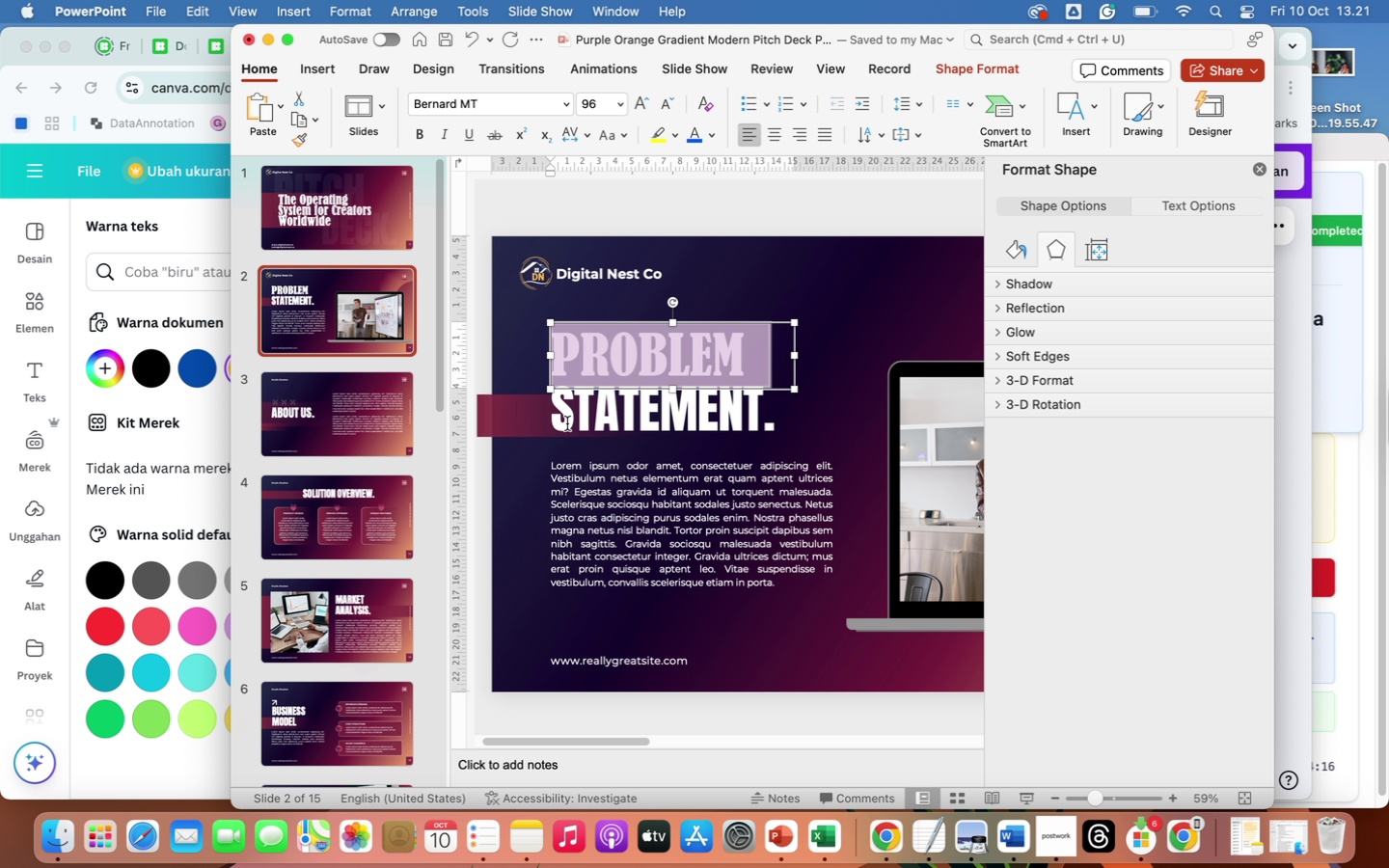 
left_click_drag(start_coordinate=[557, 412], to_coordinate=[791, 403])
 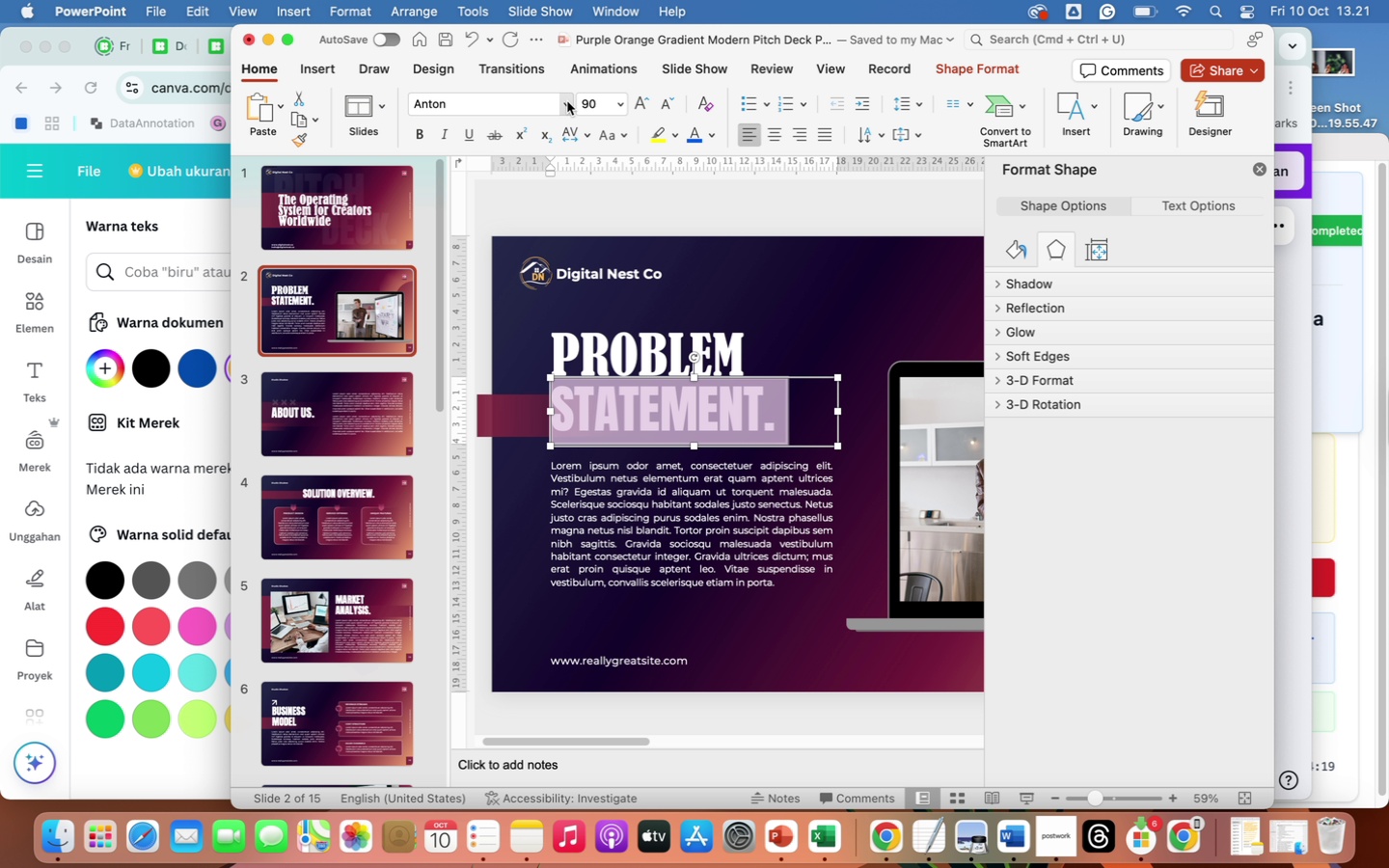 
left_click([570, 102])
 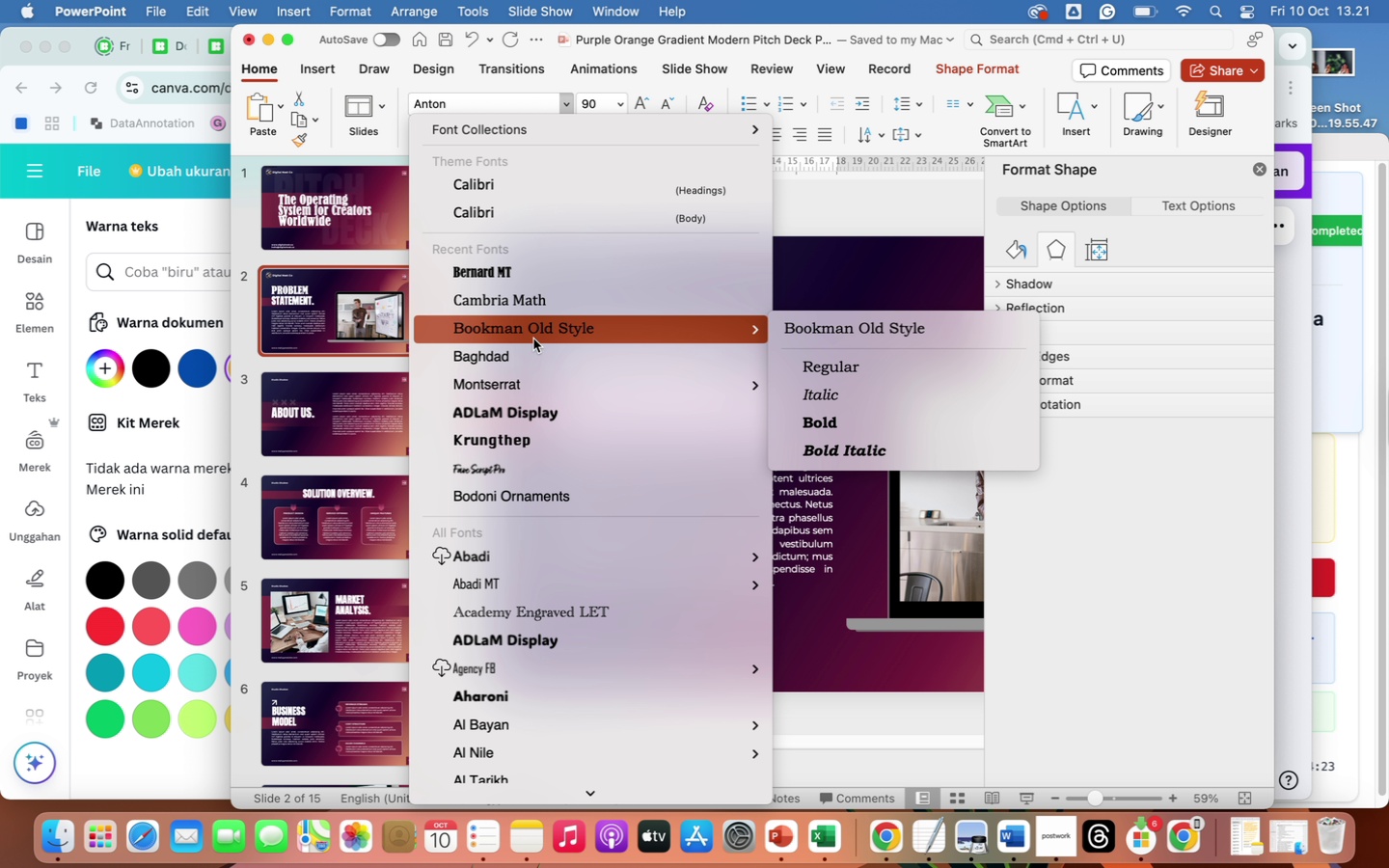 
wait(5.27)
 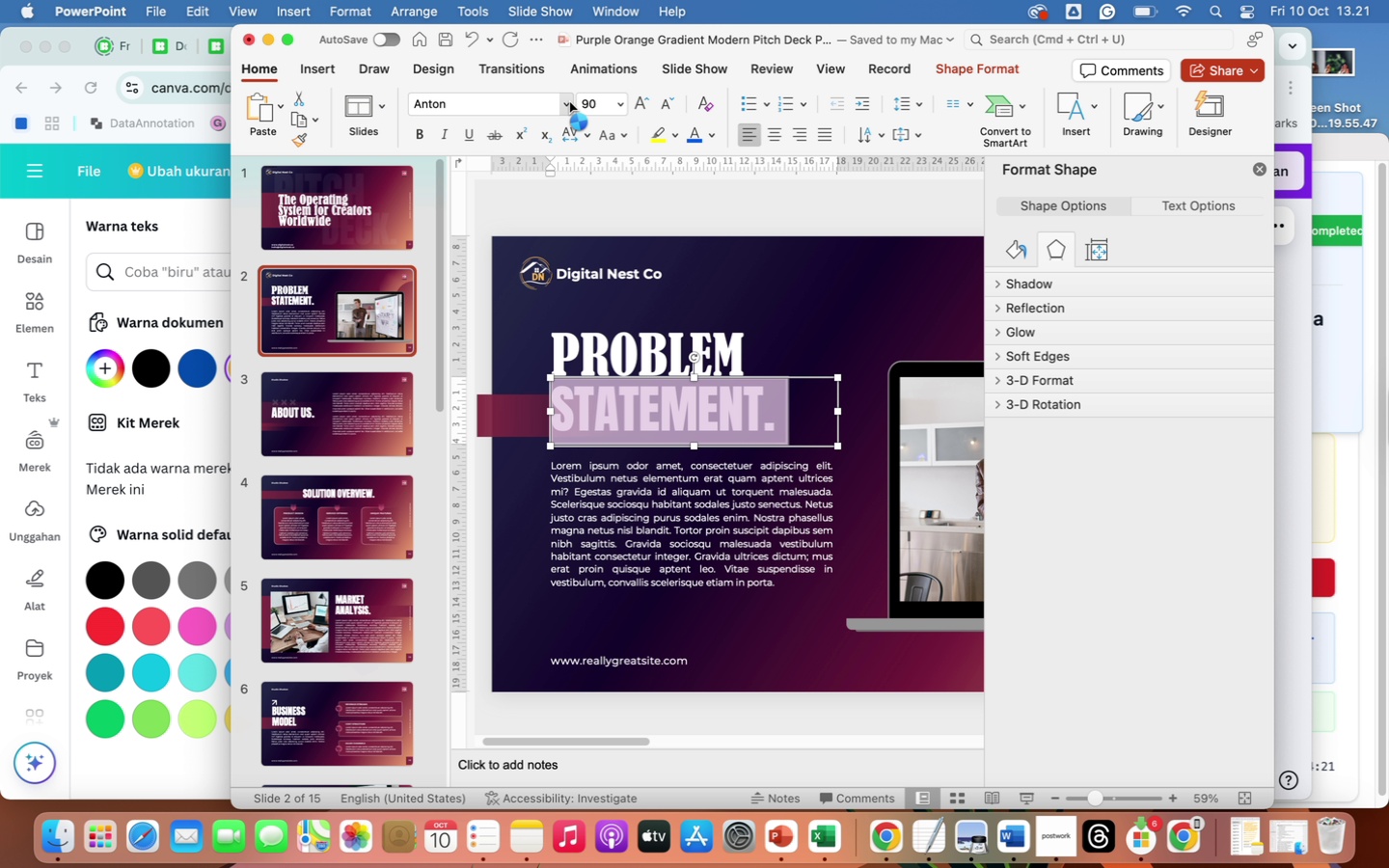 
left_click([527, 271])
 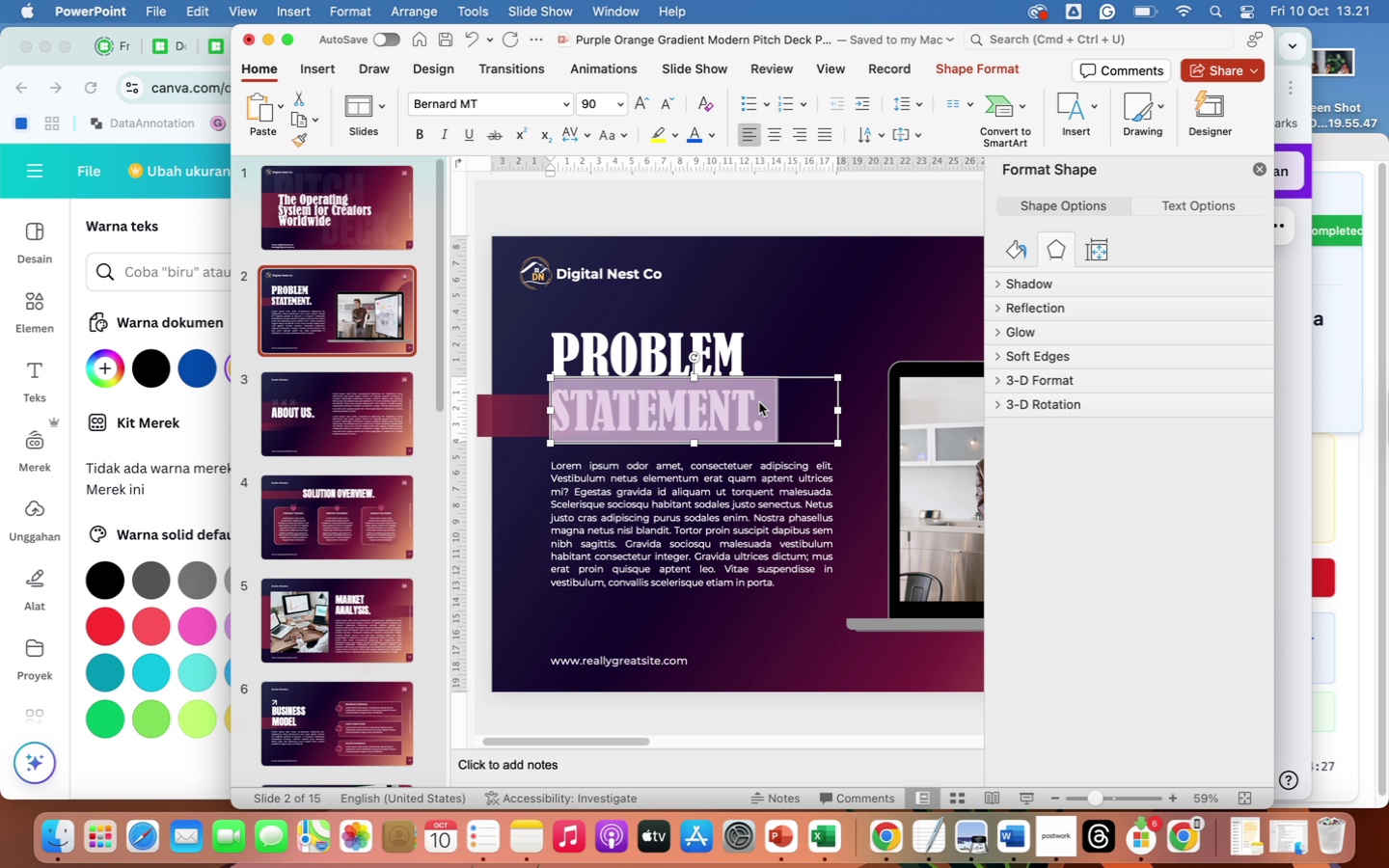 
left_click([775, 409])
 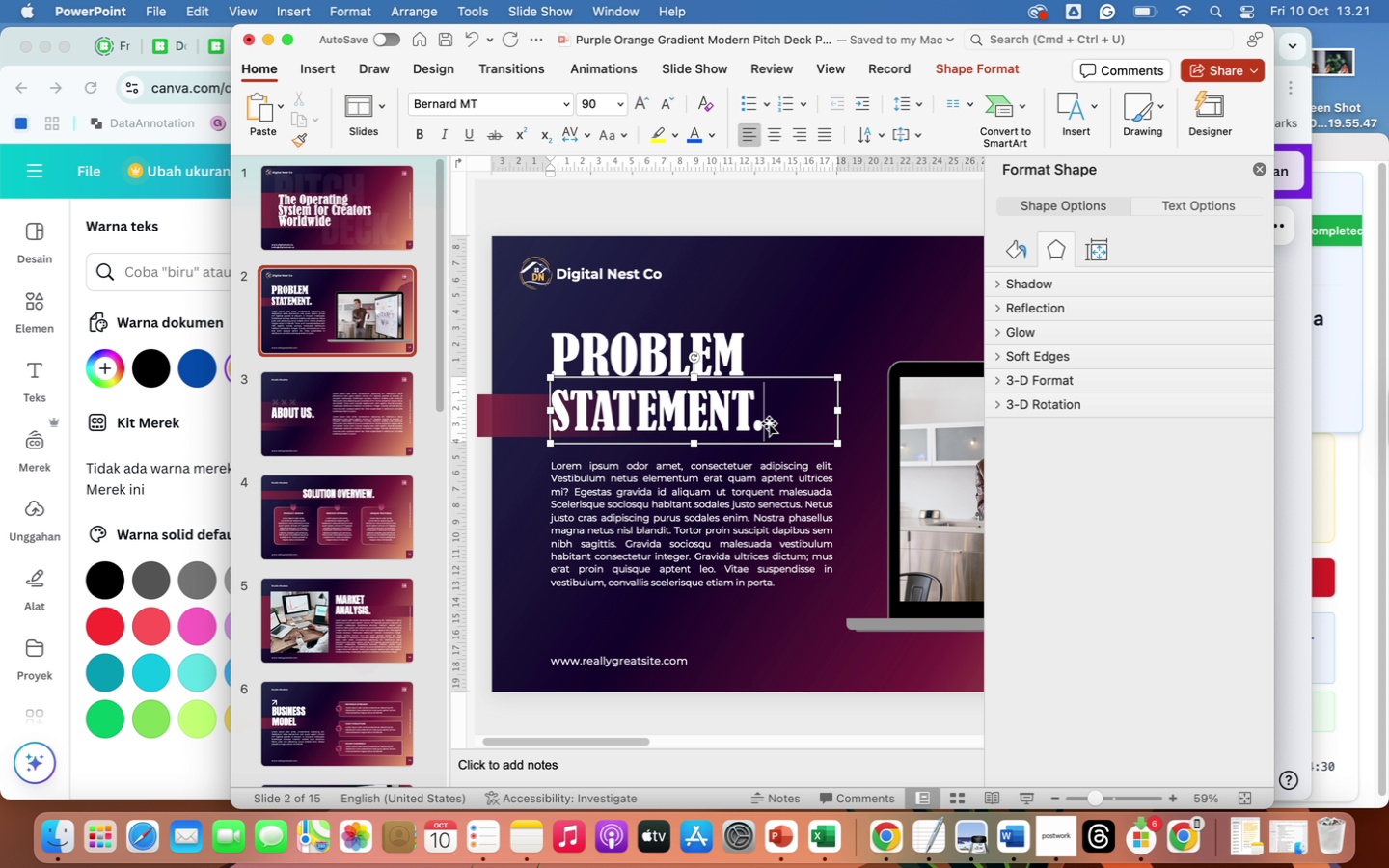 
key(Backspace)
 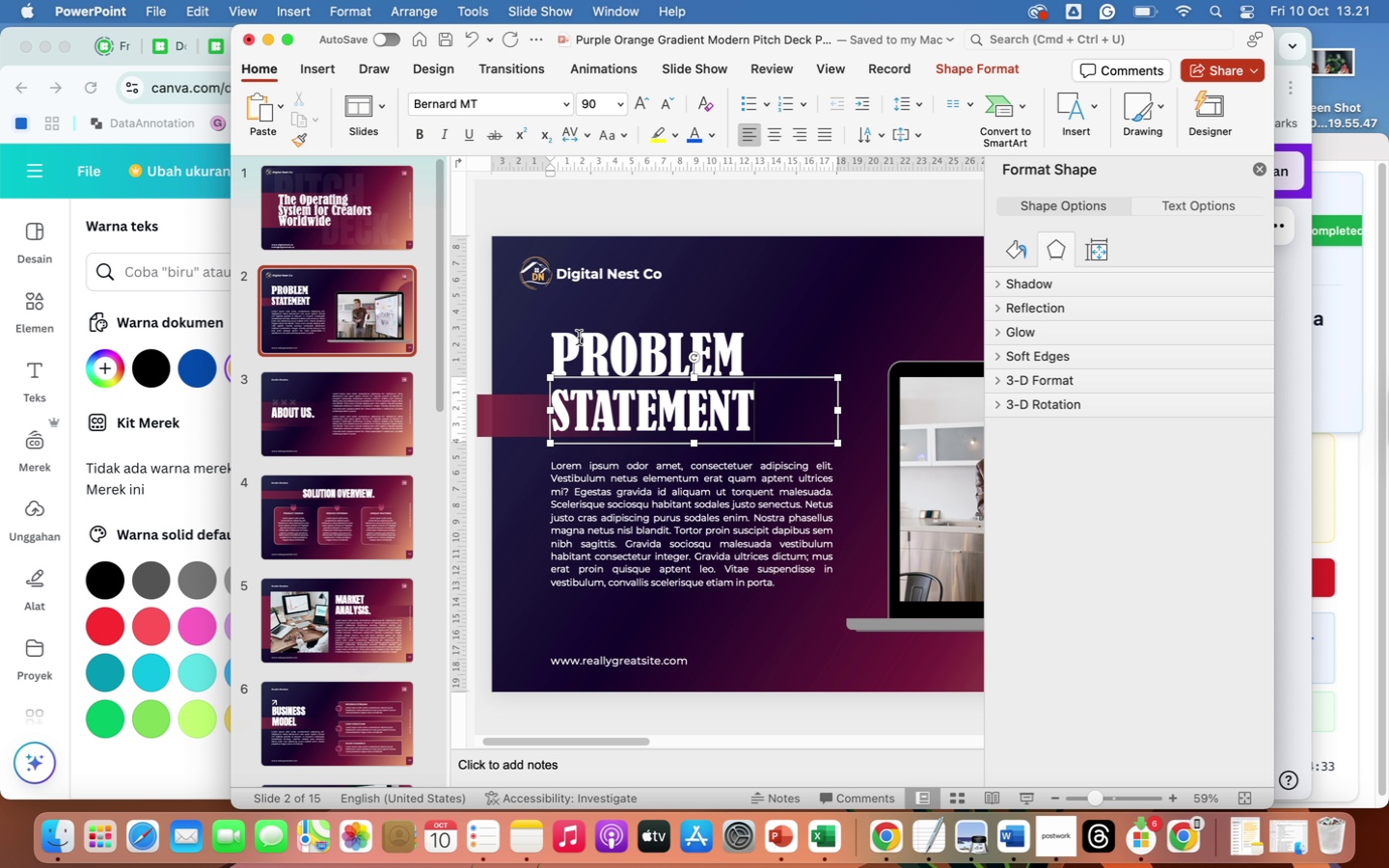 
left_click_drag(start_coordinate=[554, 343], to_coordinate=[772, 361])
 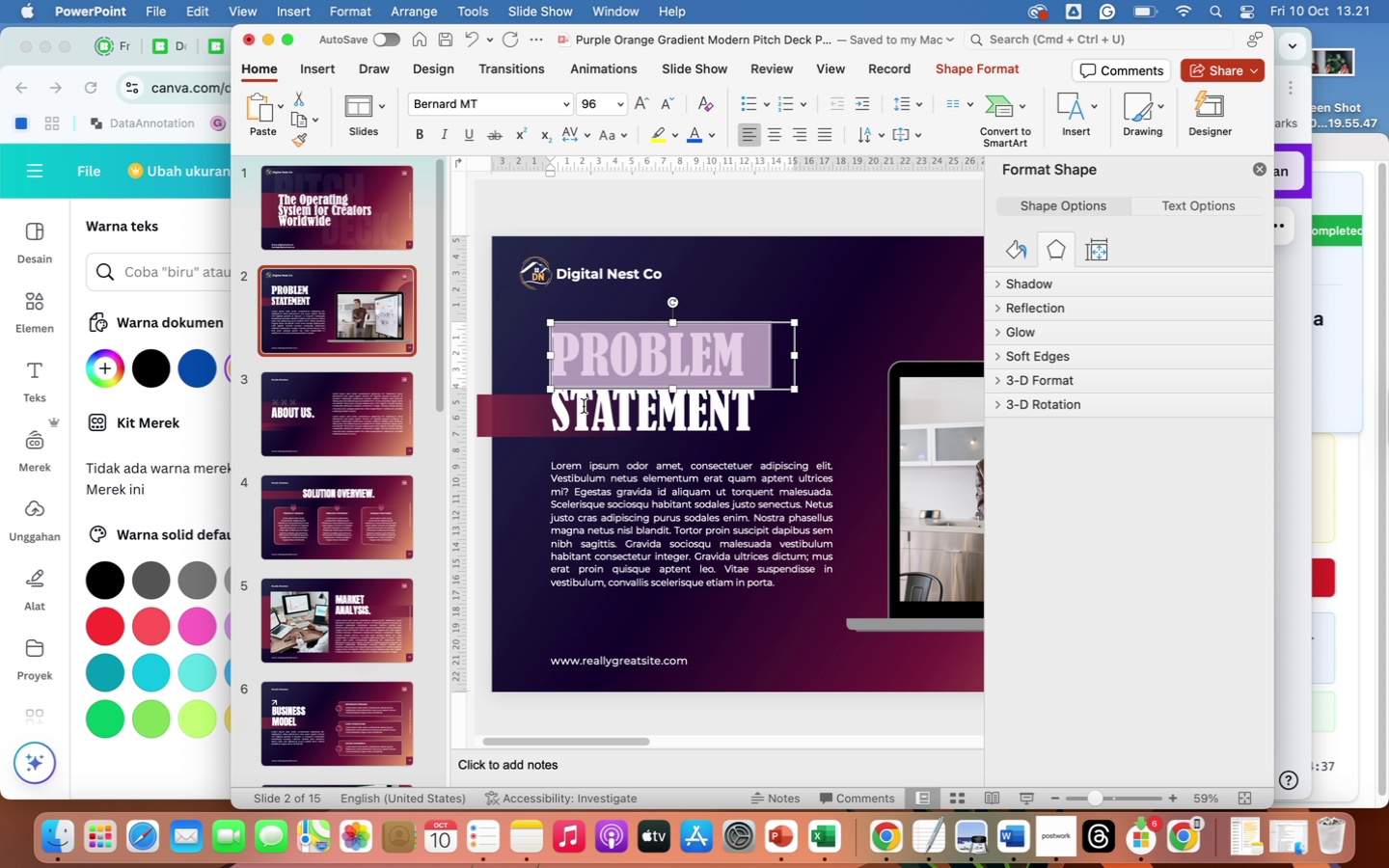 
left_click_drag(start_coordinate=[558, 412], to_coordinate=[785, 432])
 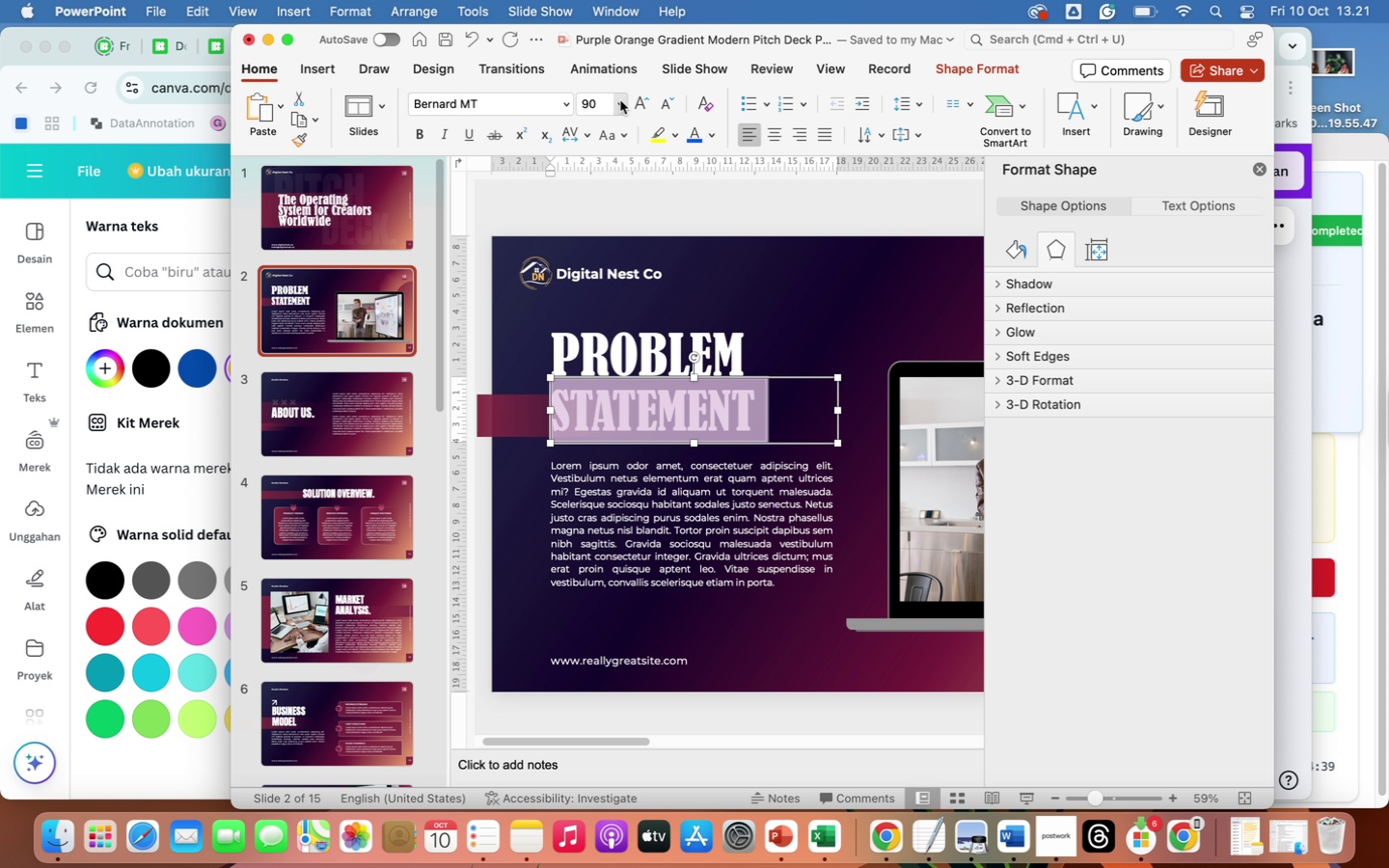 
left_click([623, 102])
 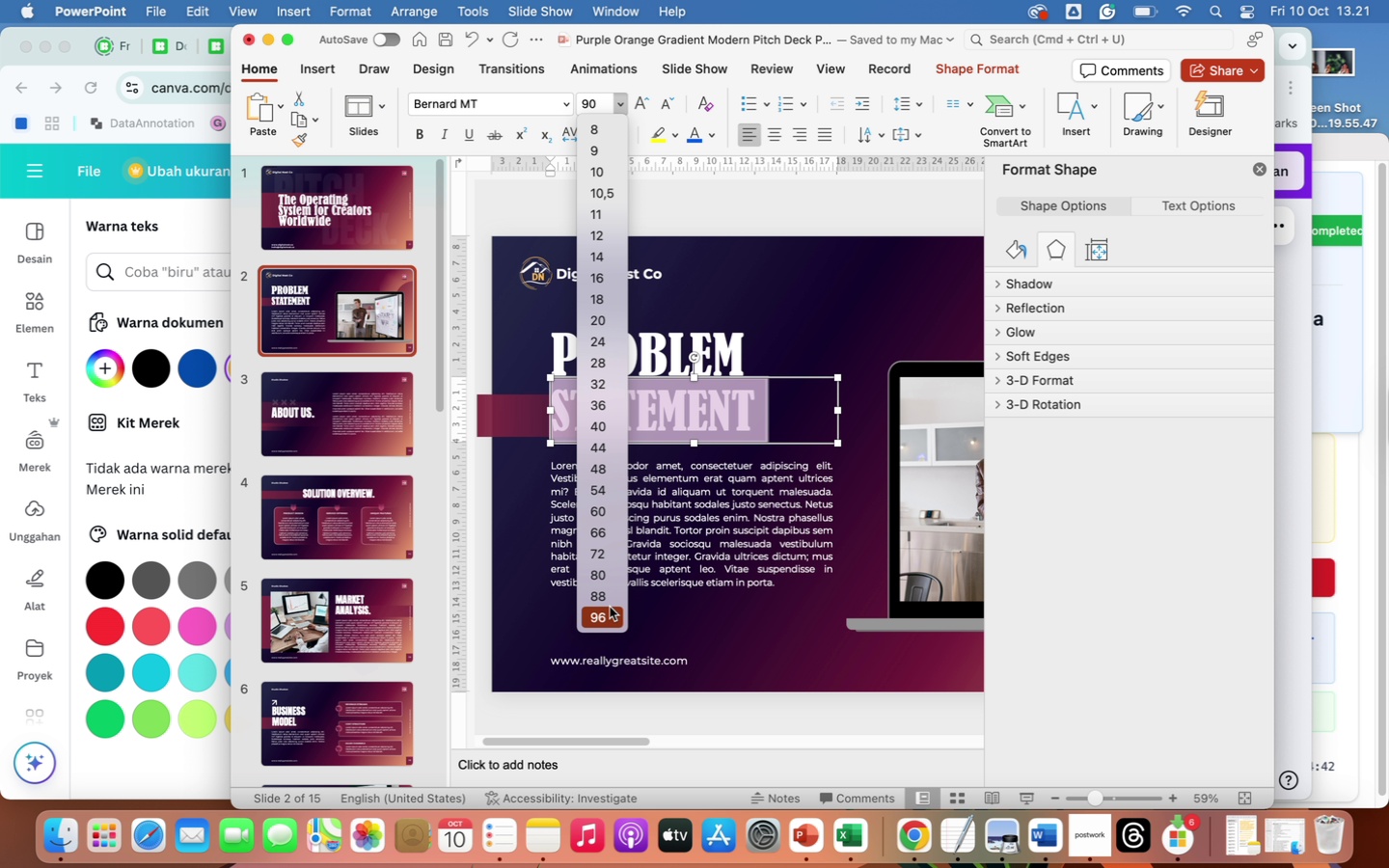 
left_click([599, 615])
 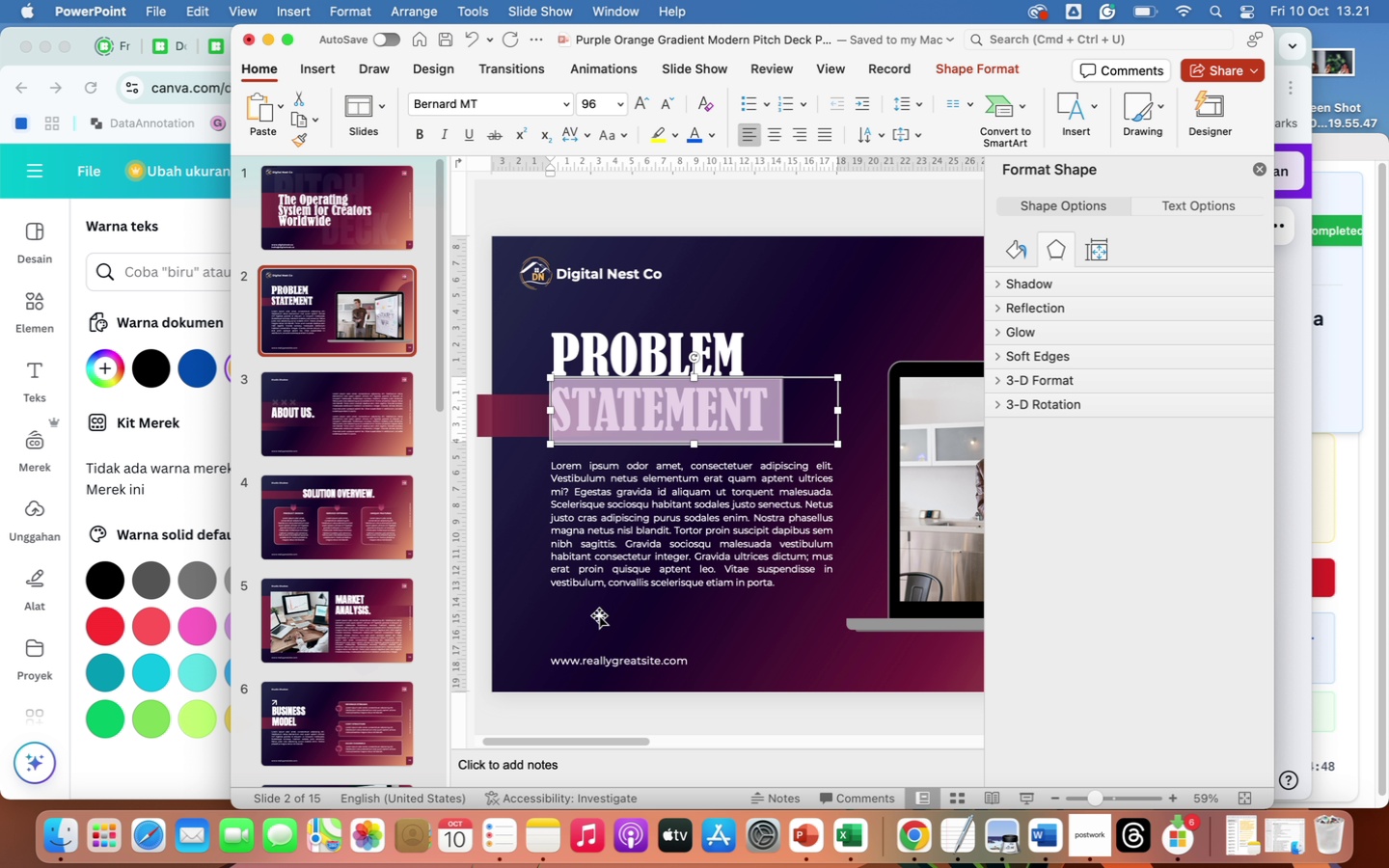 
wait(6.64)
 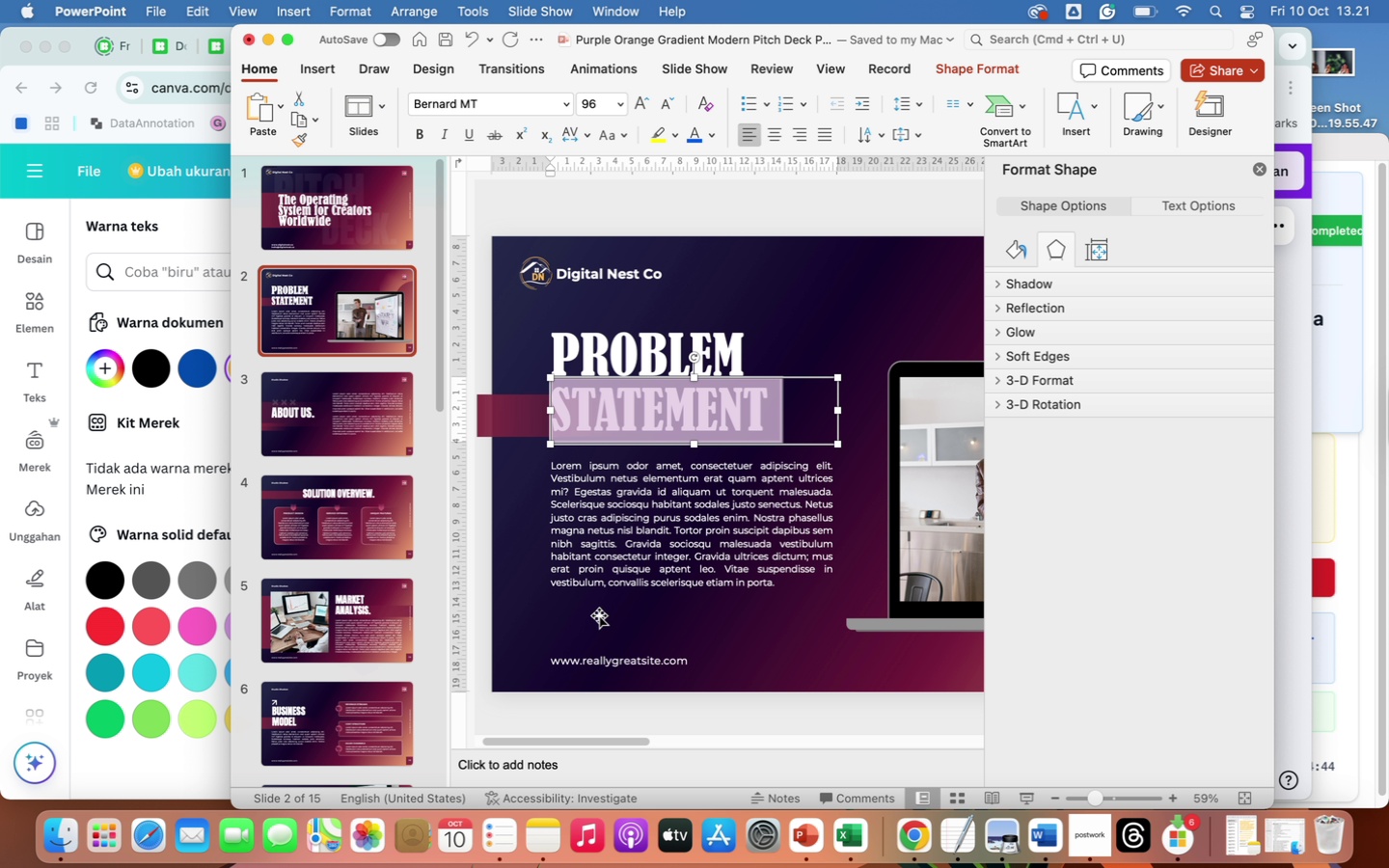 
left_click([348, 323])
 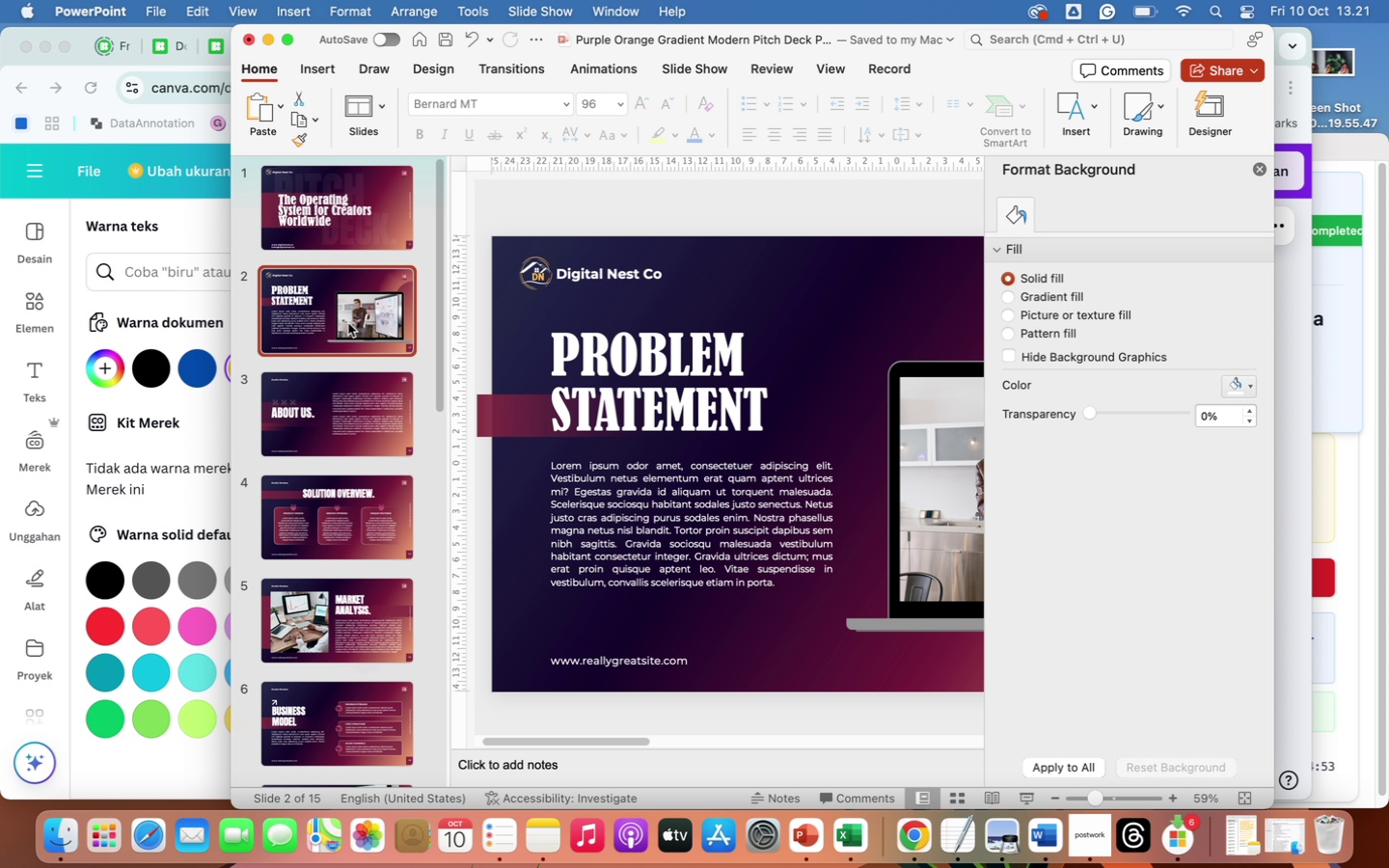 
wait(5.36)
 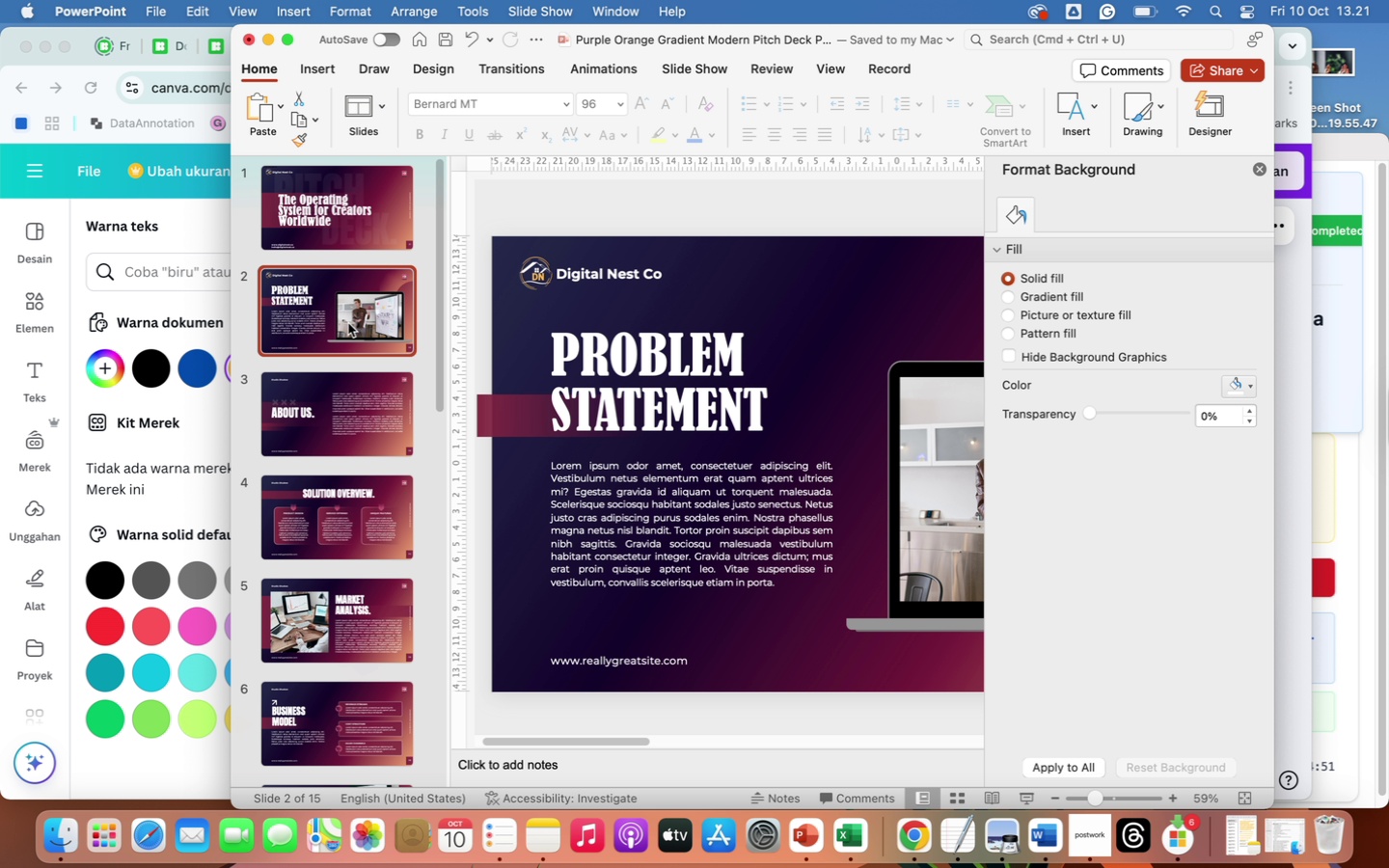 
left_click([573, 667])
 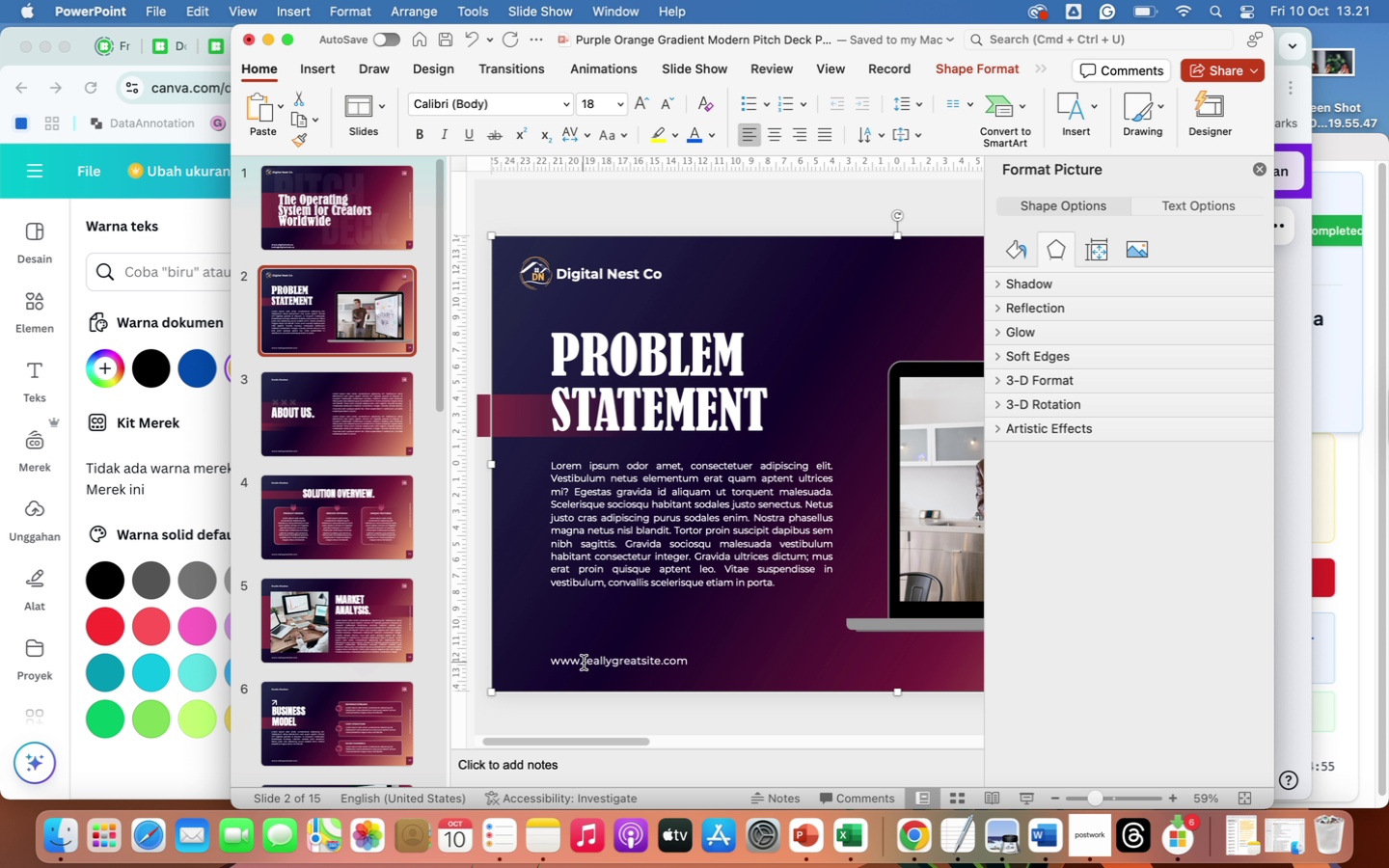 
left_click([584, 663])
 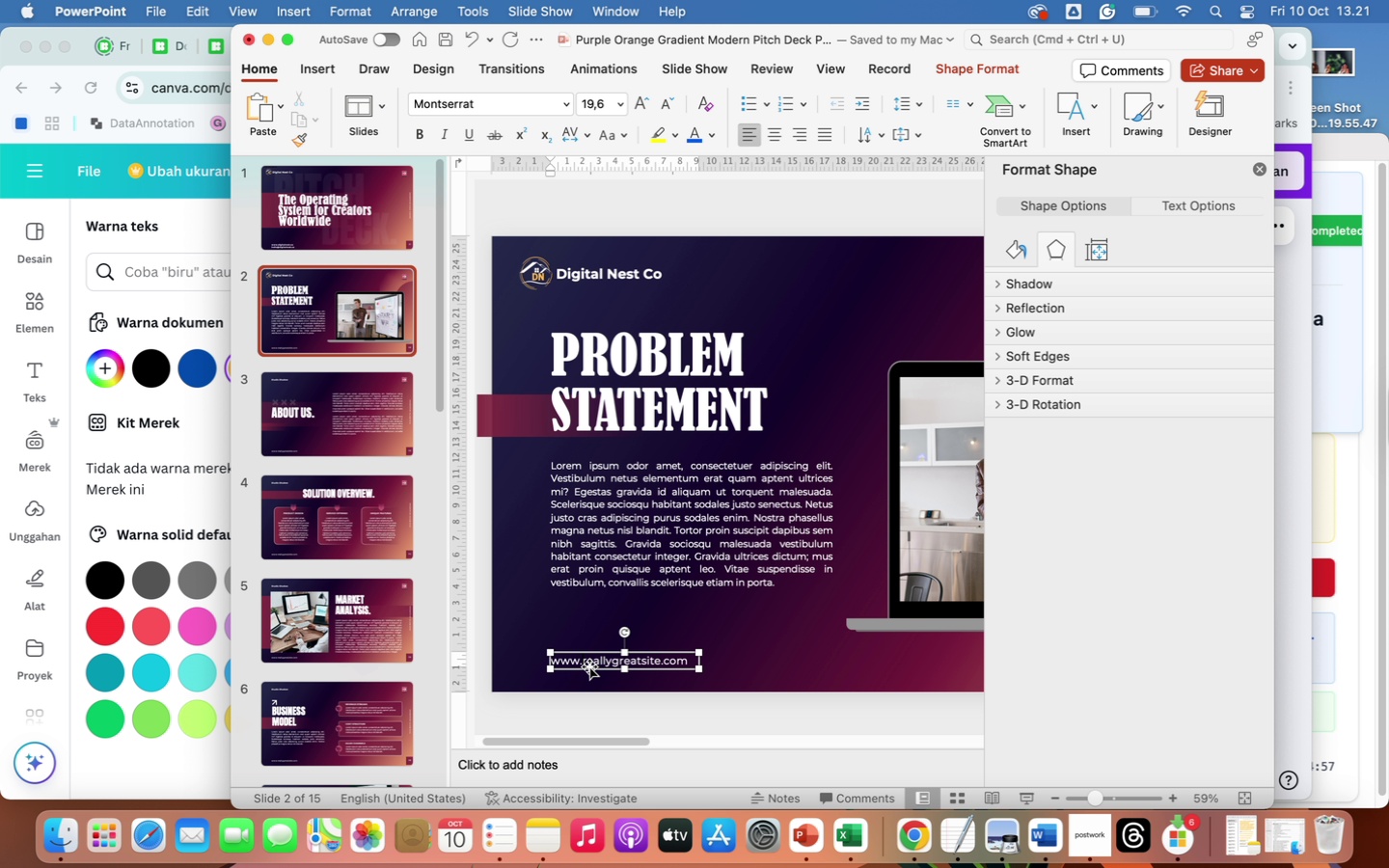 
left_click([589, 666])
 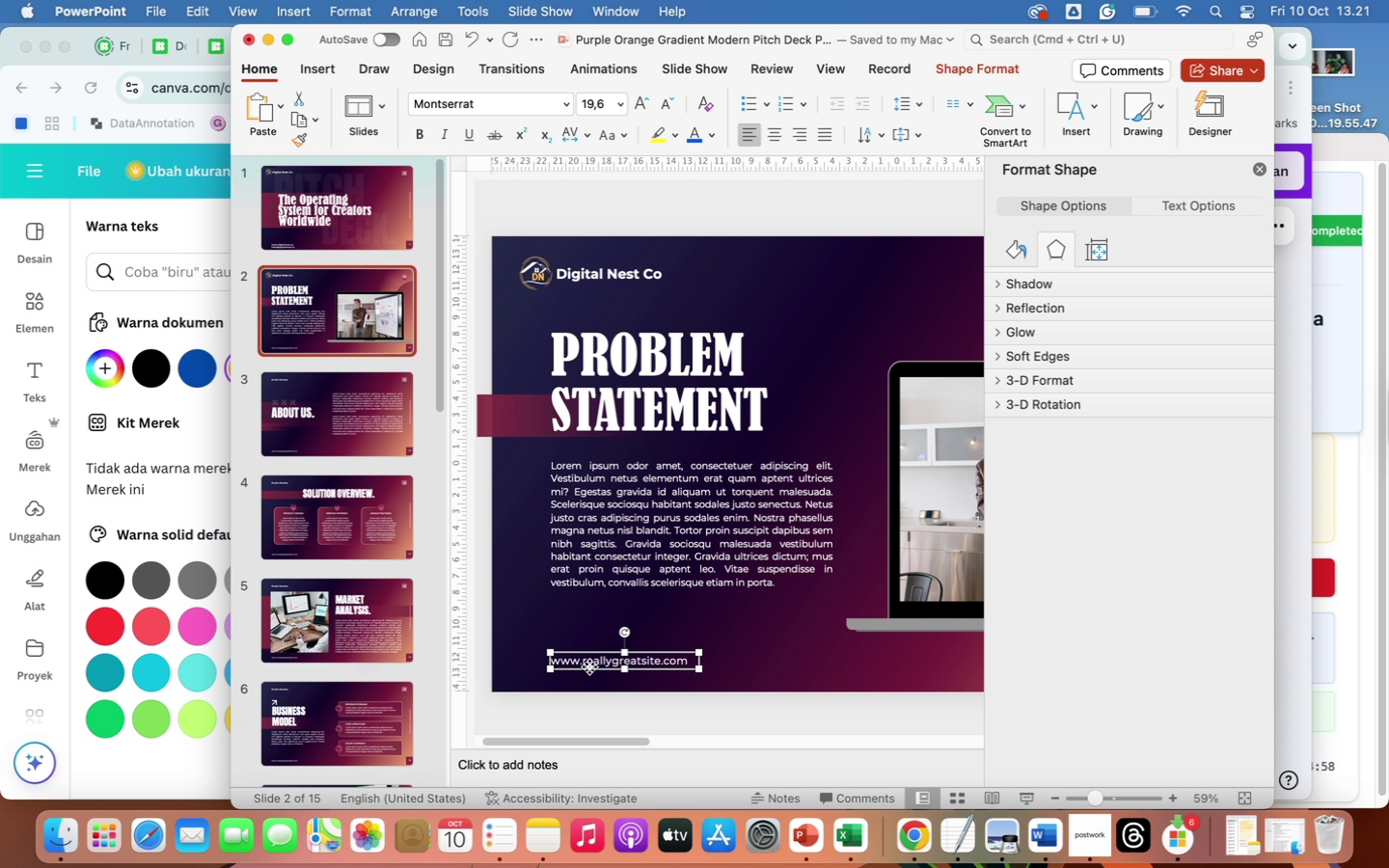 
key(Backspace)
 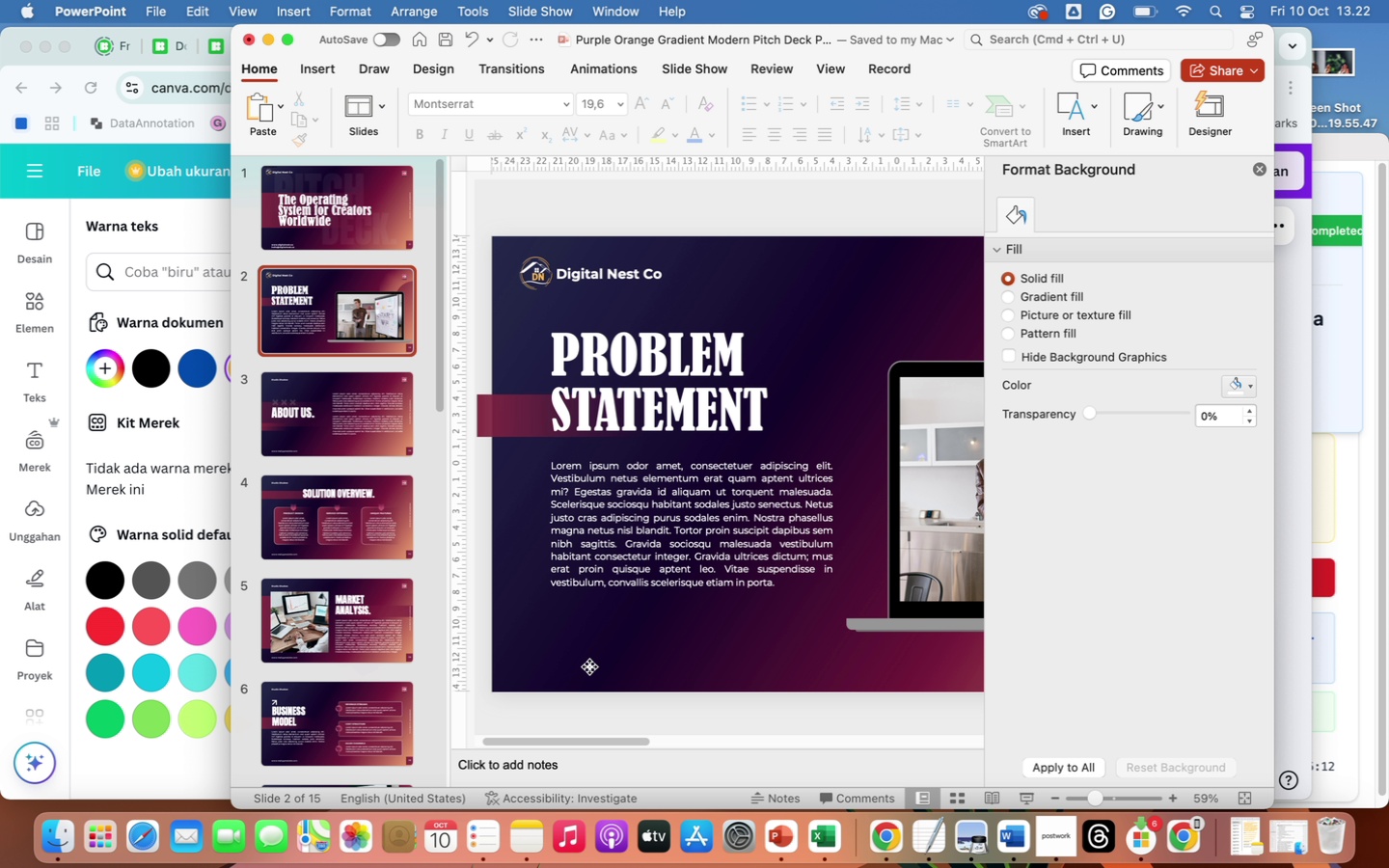 
wait(18.84)
 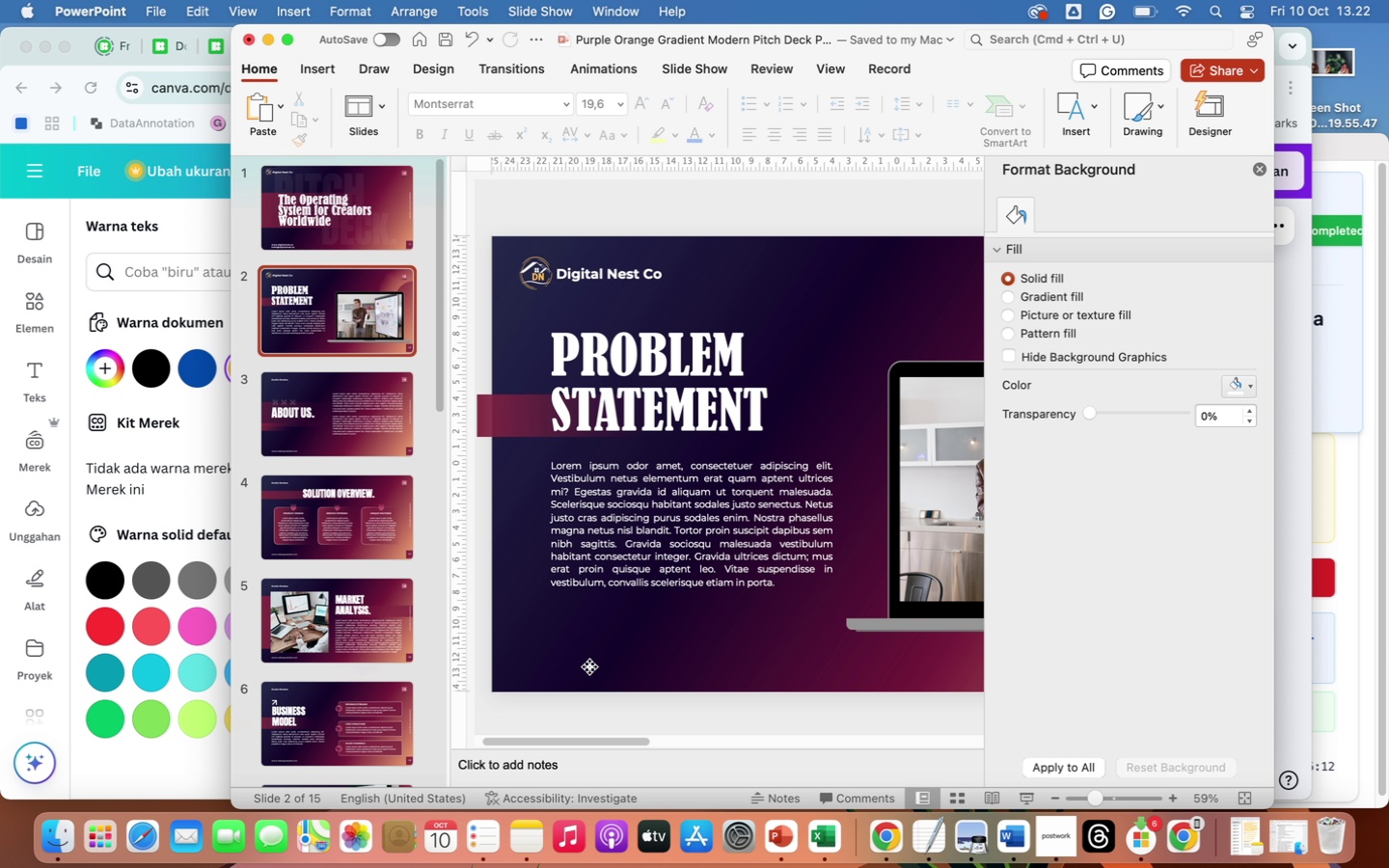 
left_click([571, 487])
 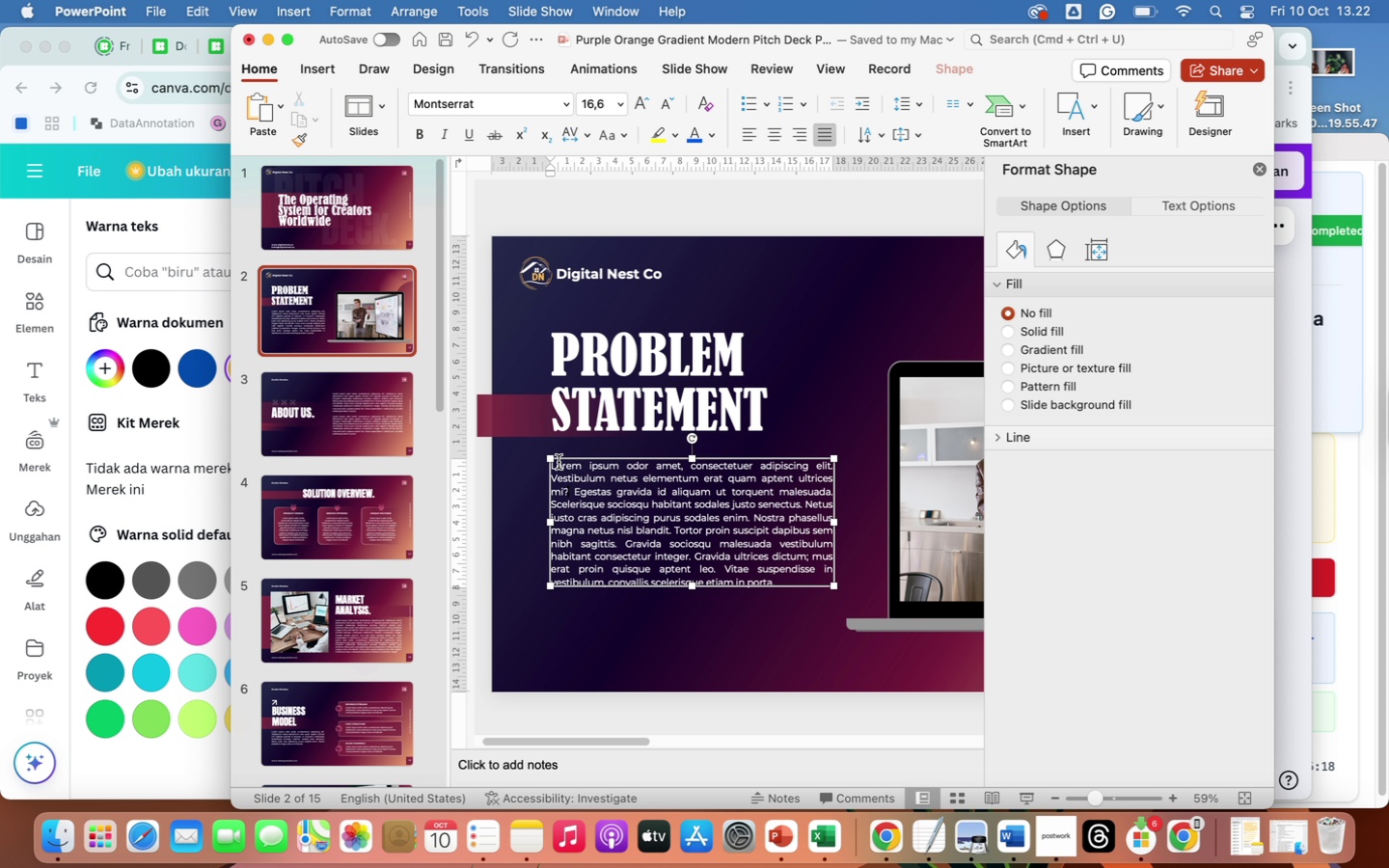 
left_click_drag(start_coordinate=[558, 465], to_coordinate=[802, 581])
 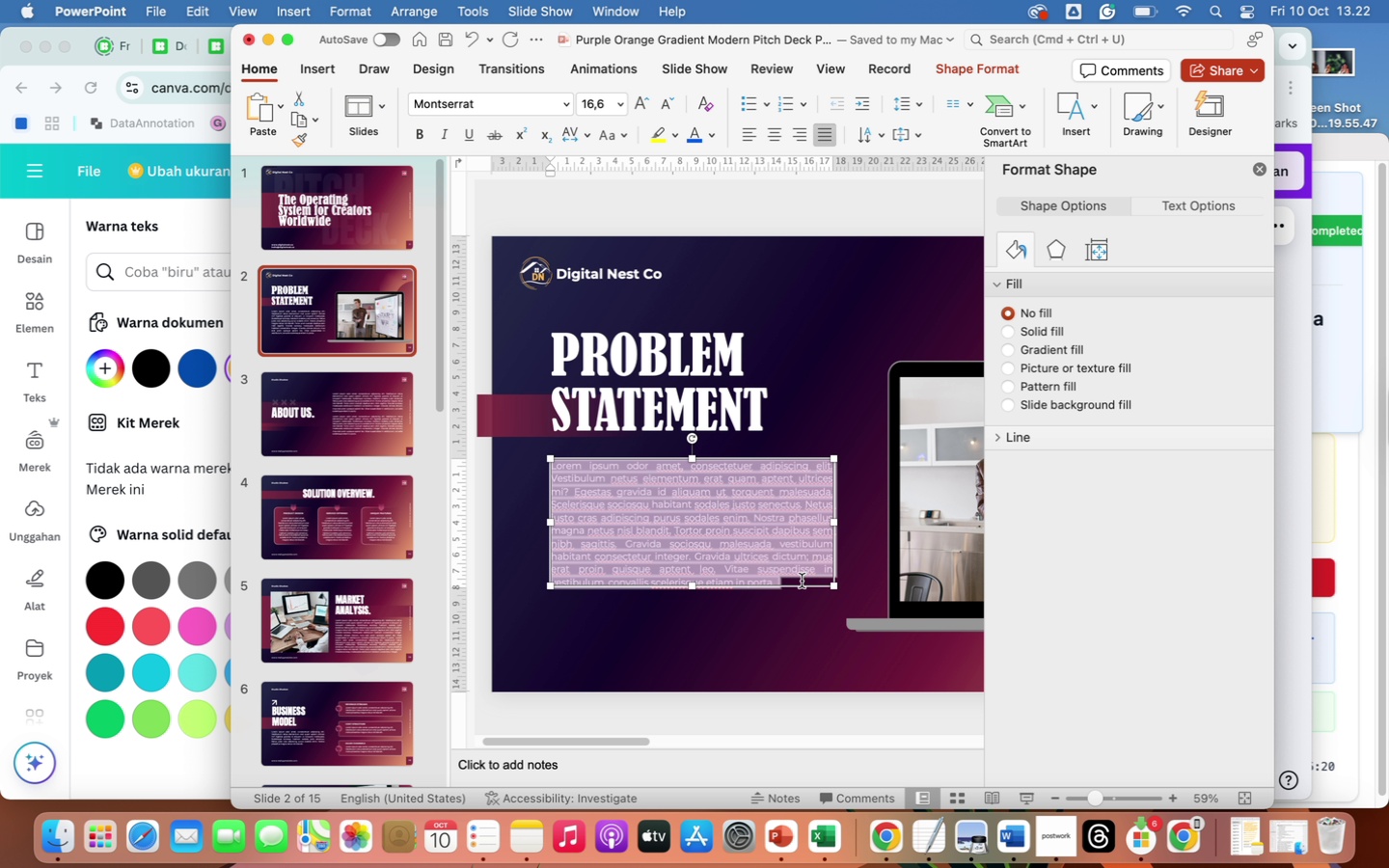 
hold_key(key=ShiftLeft, duration=1.11)
 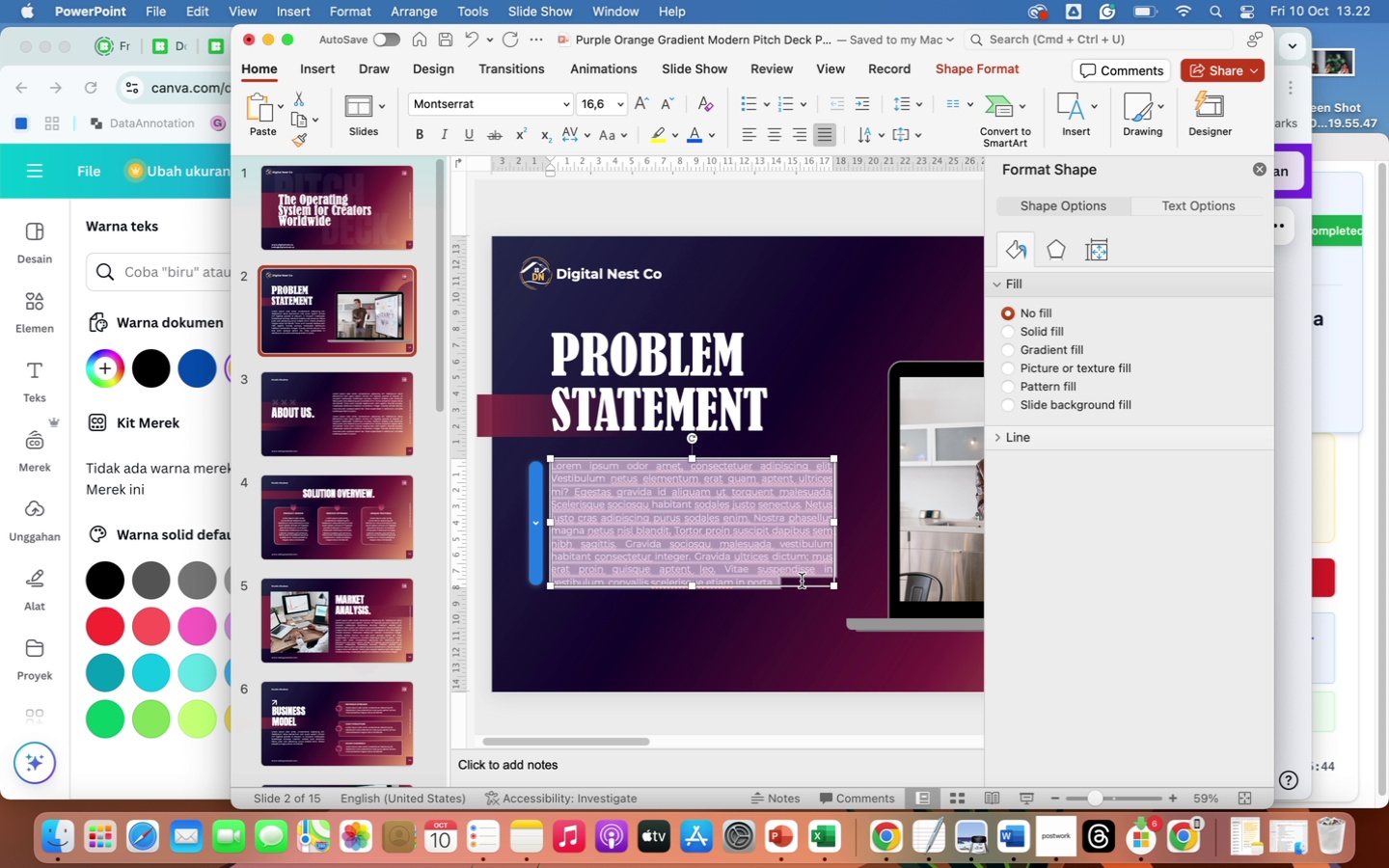 
wait(26.94)
 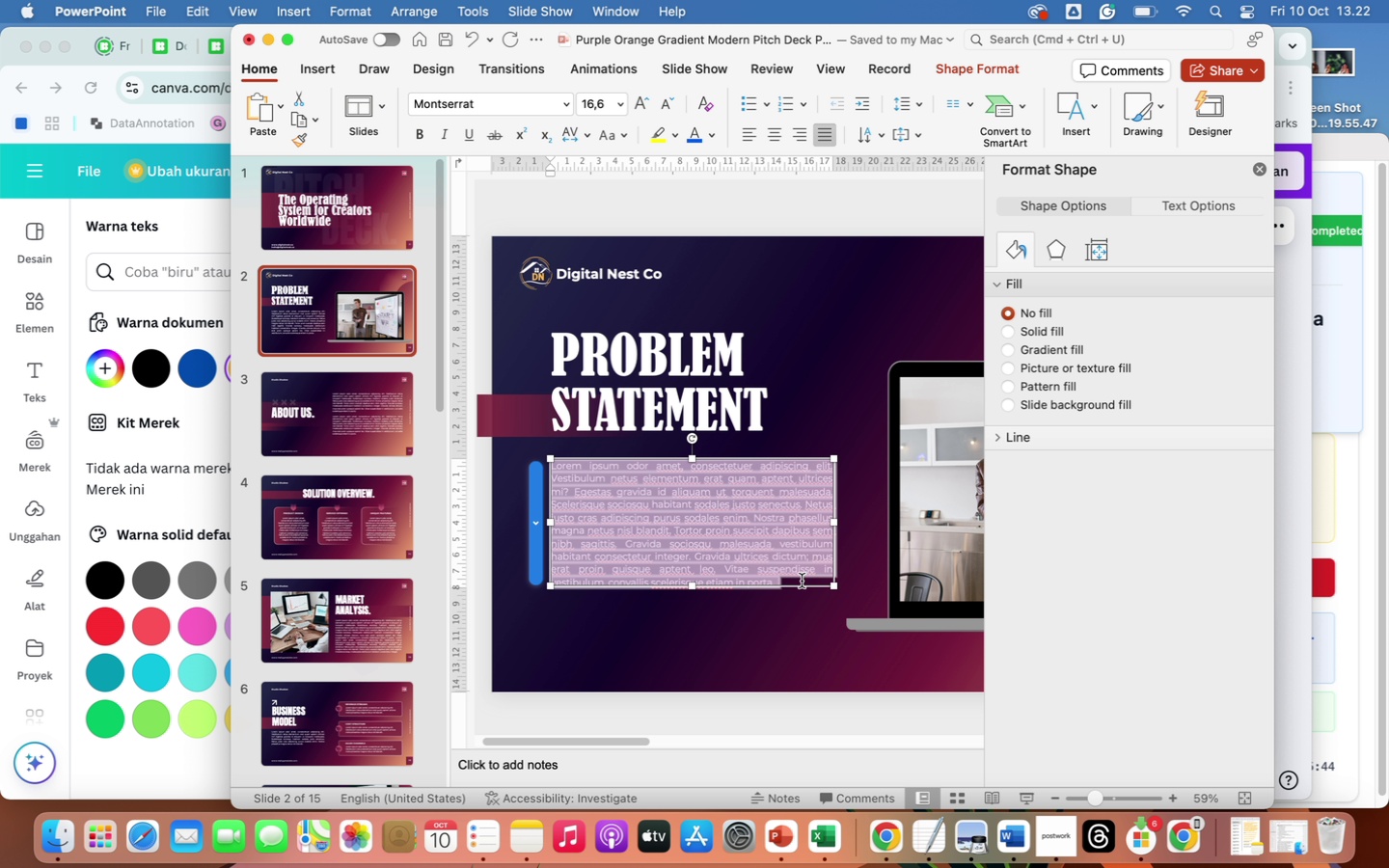 
left_click([387, 522])
 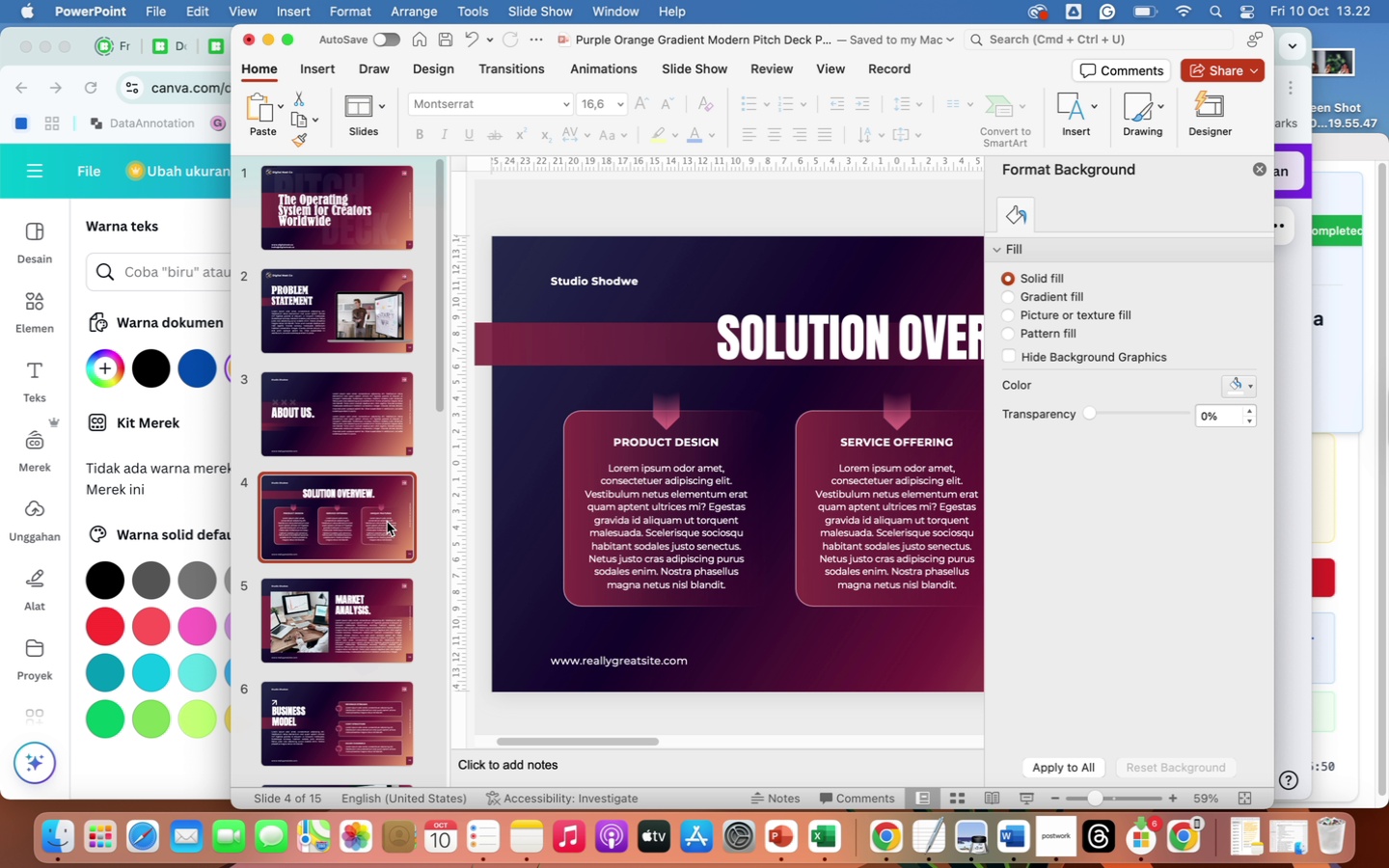 
left_click_drag(start_coordinate=[387, 522], to_coordinate=[376, 407])
 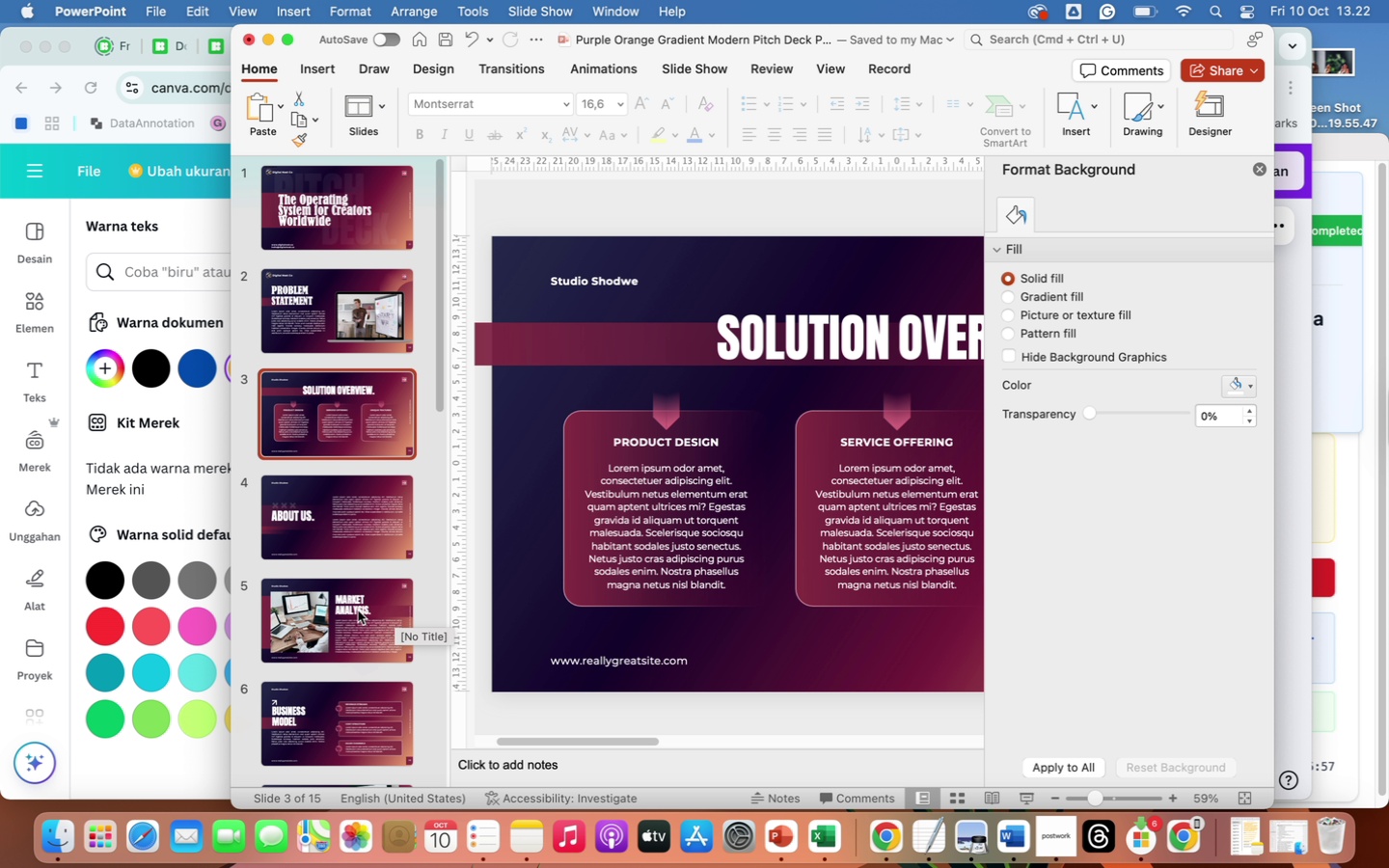 
wait(11.23)
 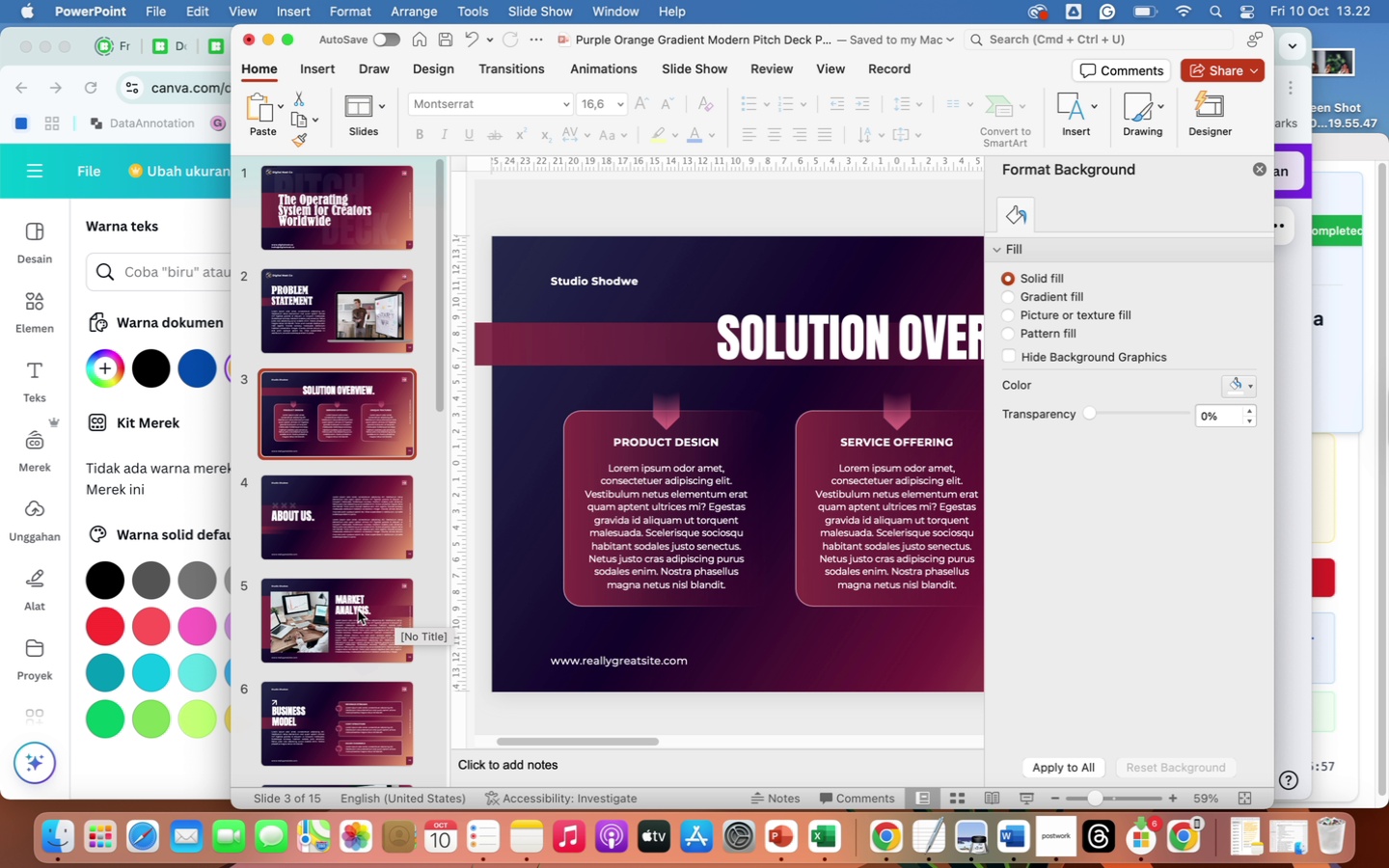 
left_click([357, 214])
 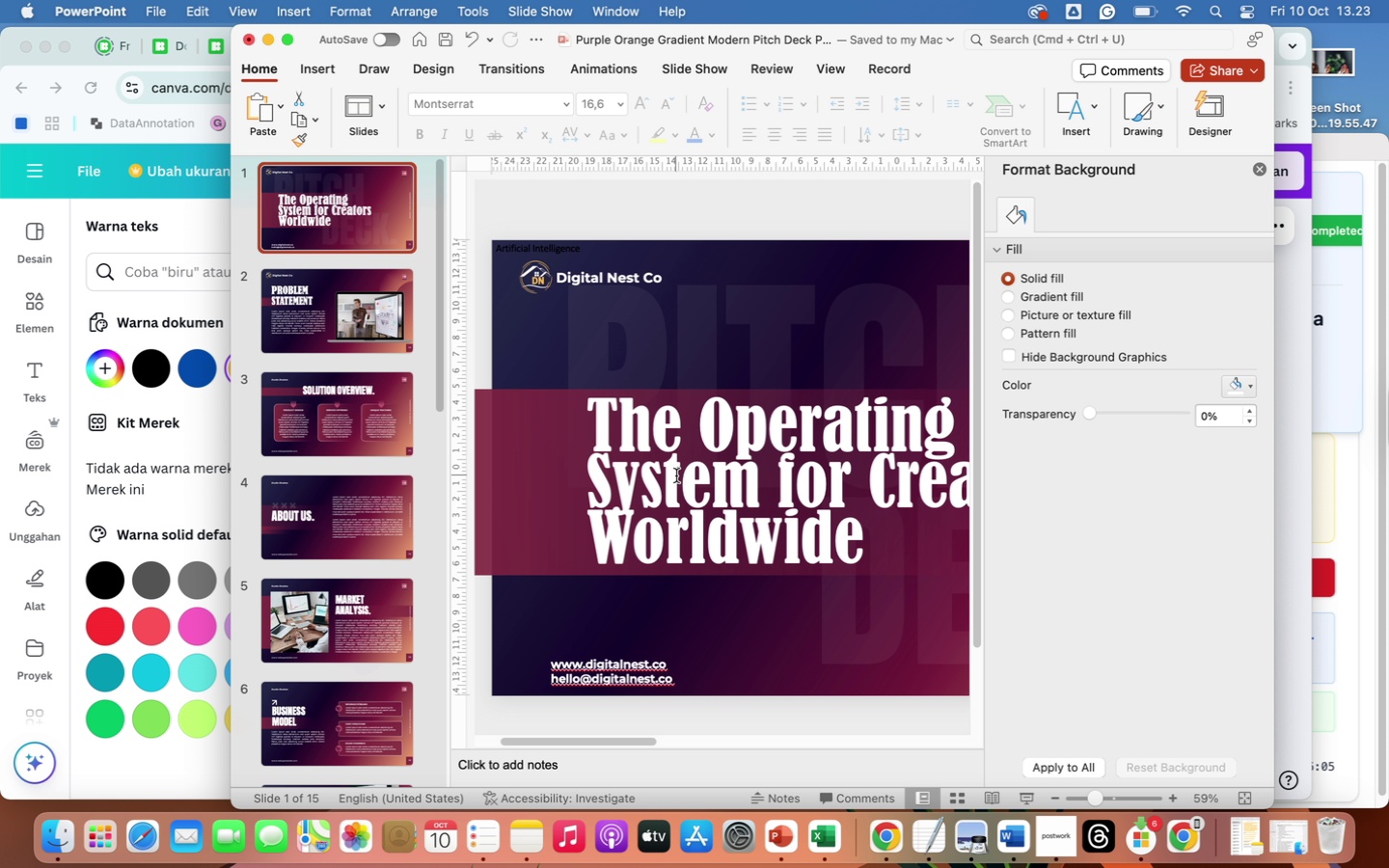 
left_click([696, 550])
 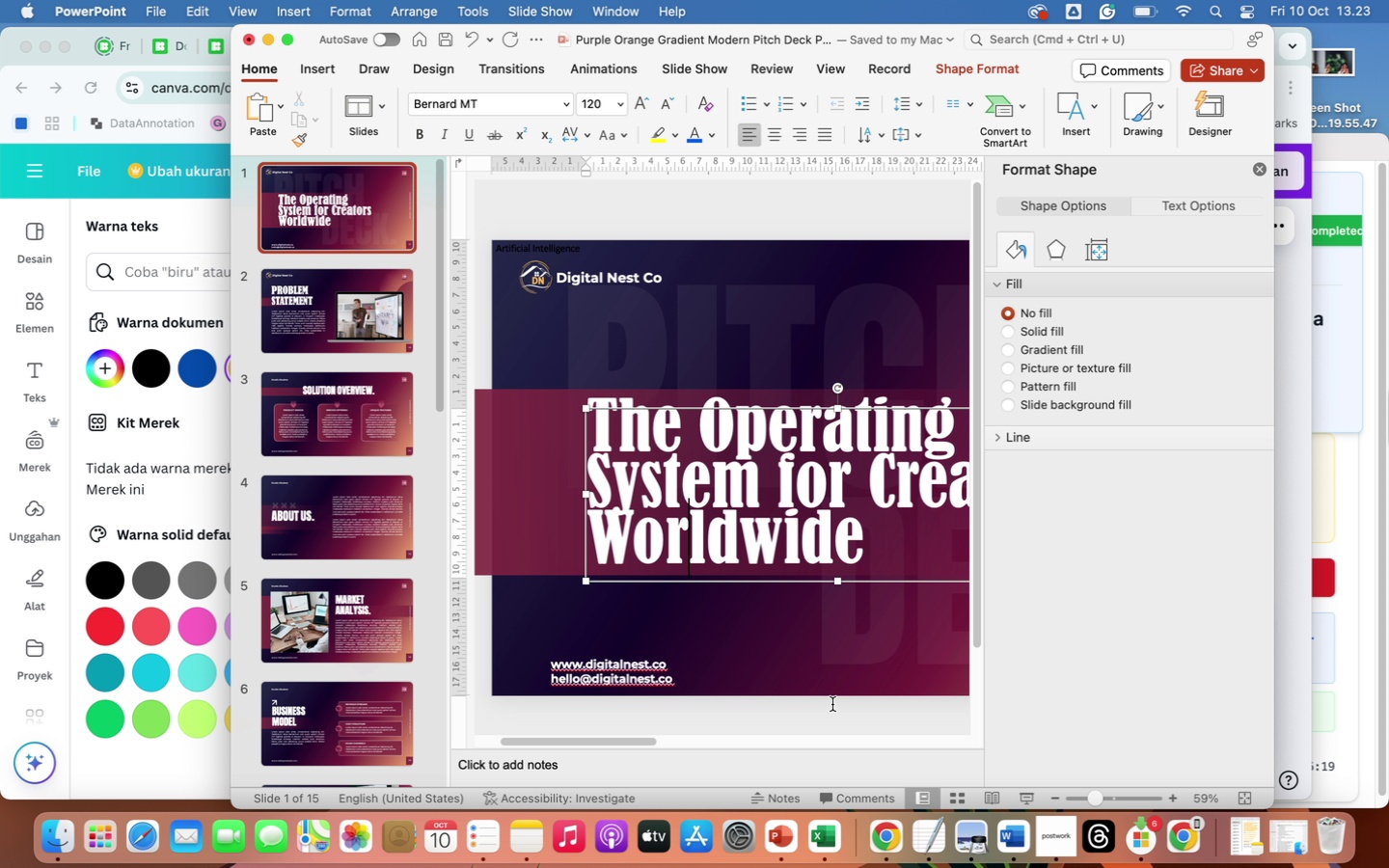 
wait(17.64)
 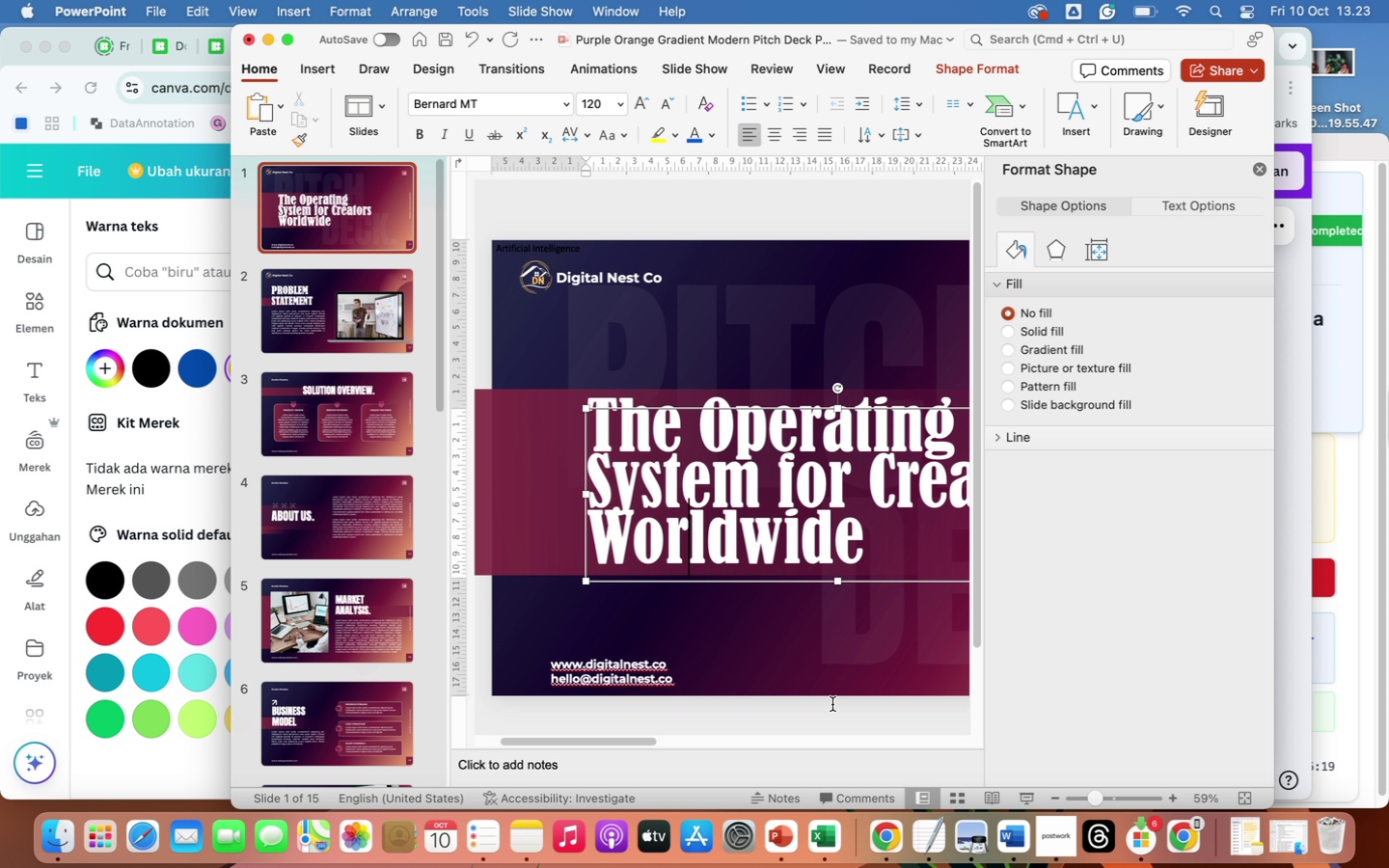 
scroll: coordinate [853, 687], scroll_direction: down, amount: 21.0
 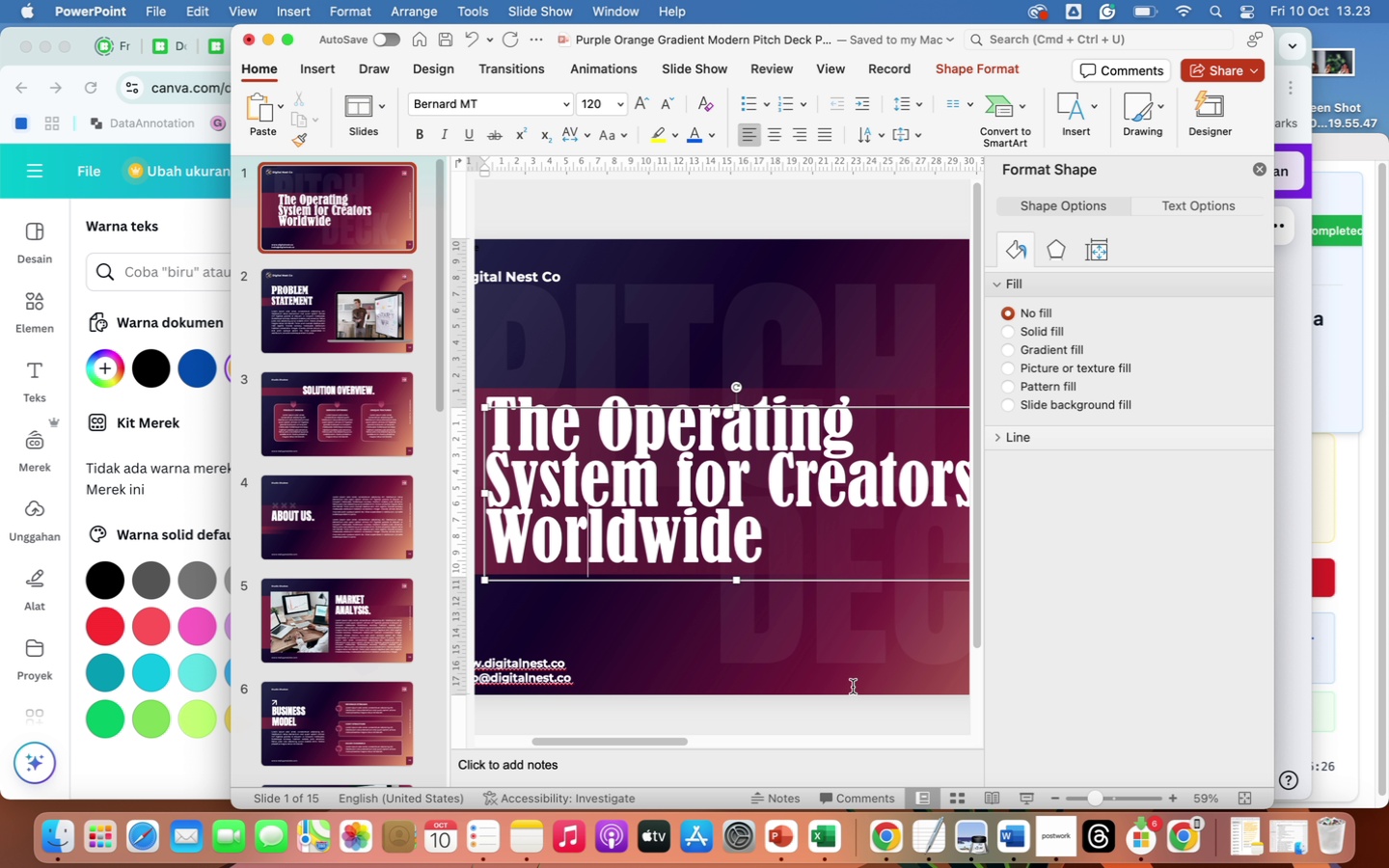 
scroll: coordinate [853, 687], scroll_direction: up, amount: 6.0
 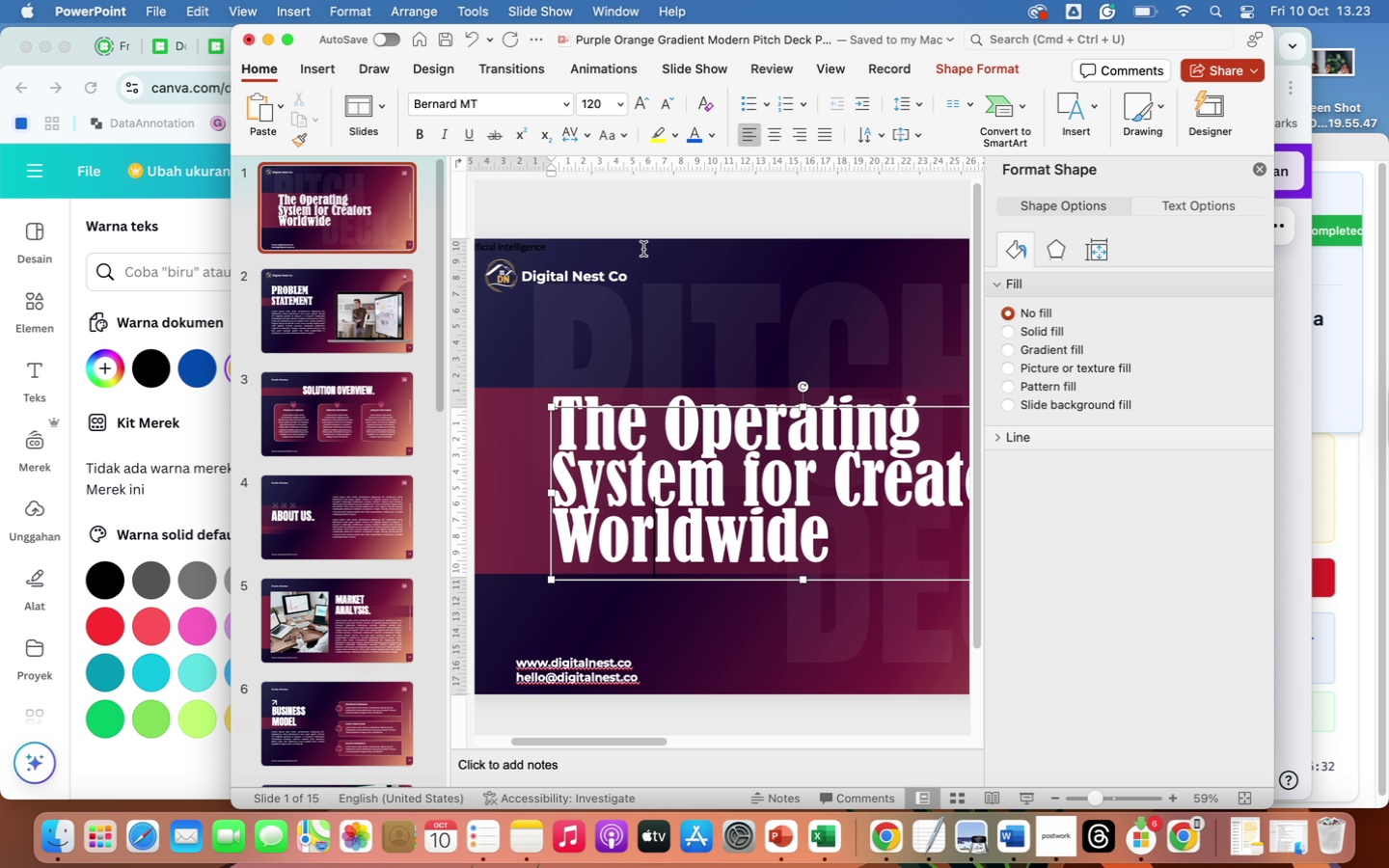 
wait(7.85)
 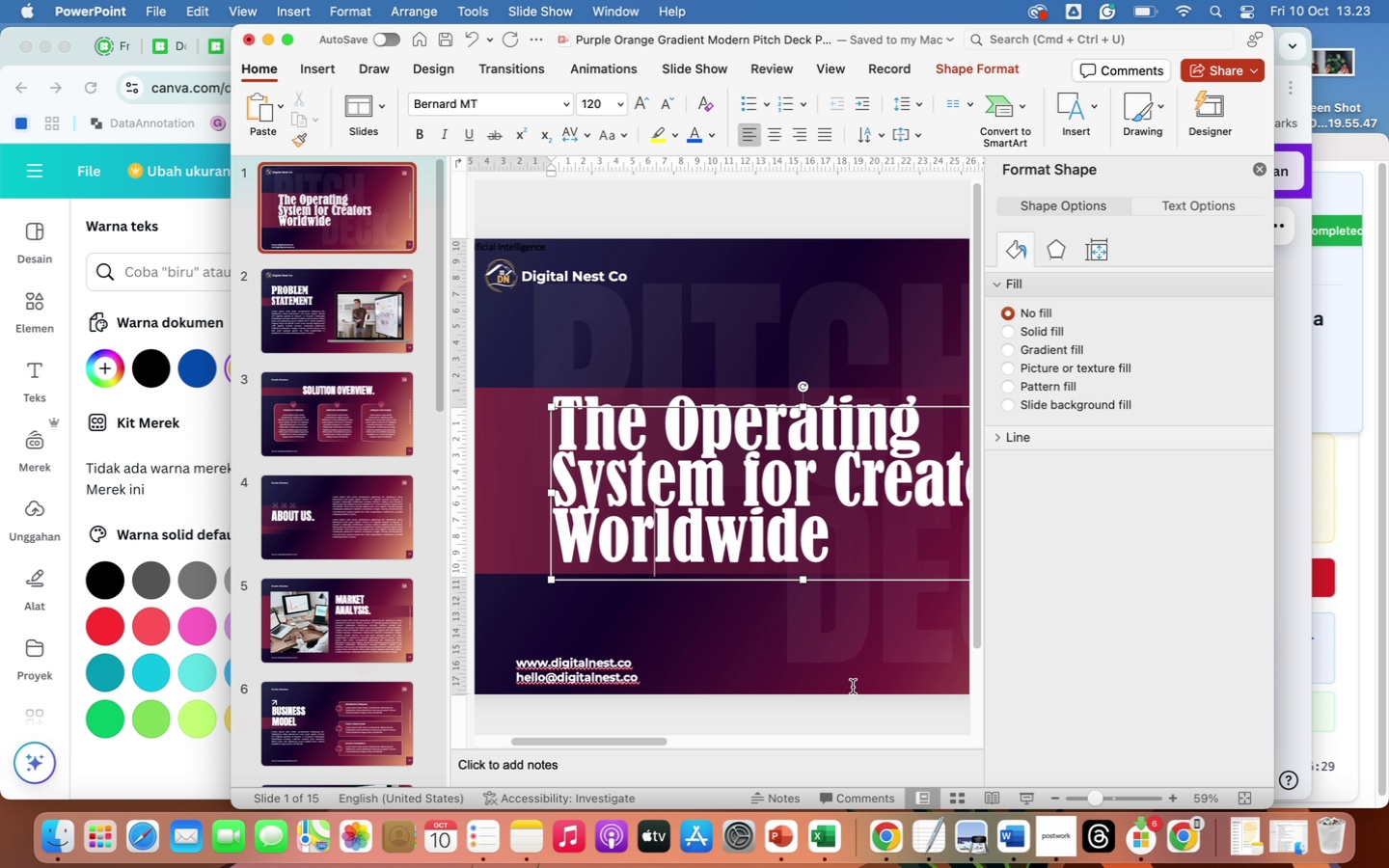 
left_click([1262, 169])
 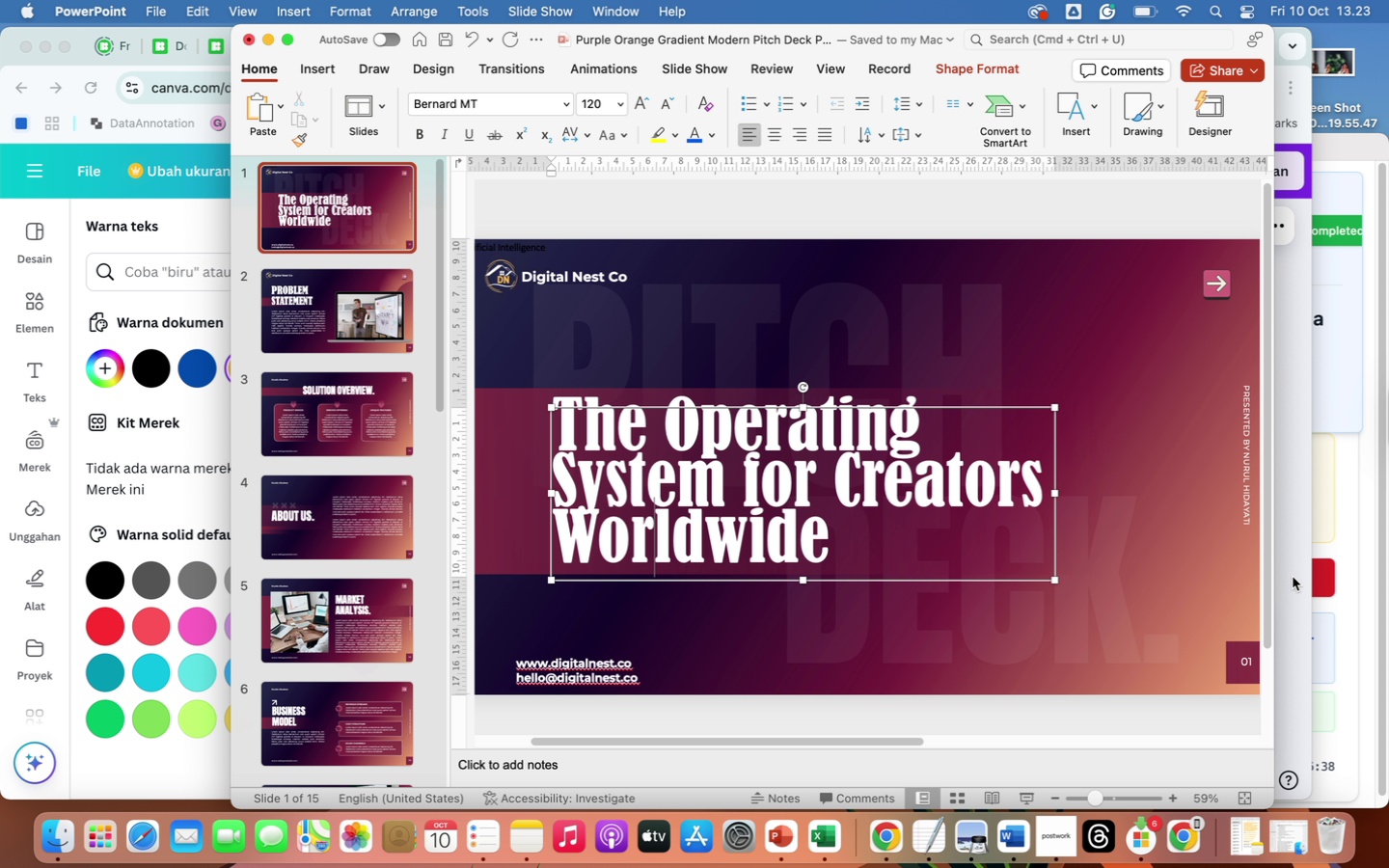 
wait(5.45)
 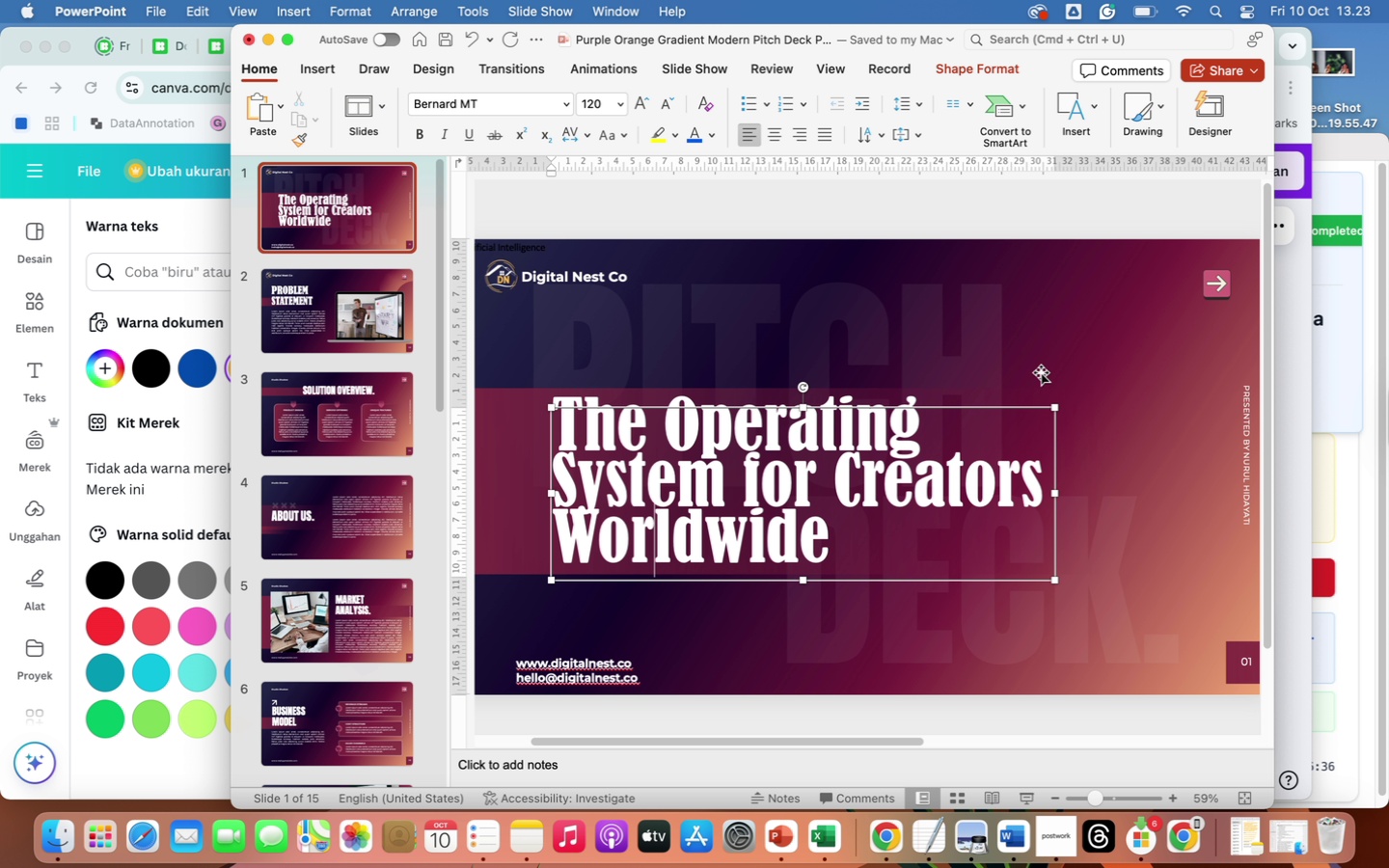 
left_click([1236, 662])
 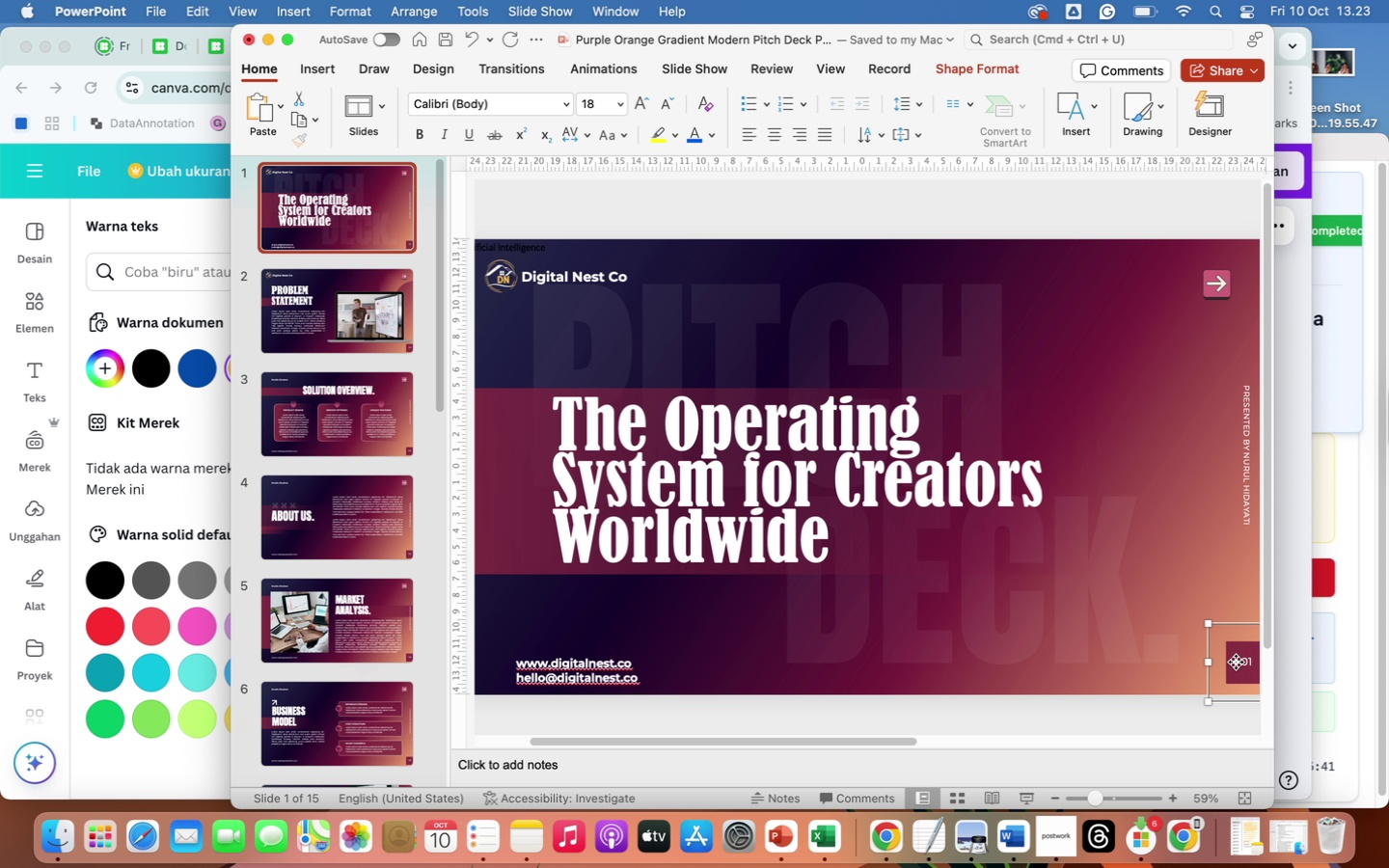 
key(Backspace)
 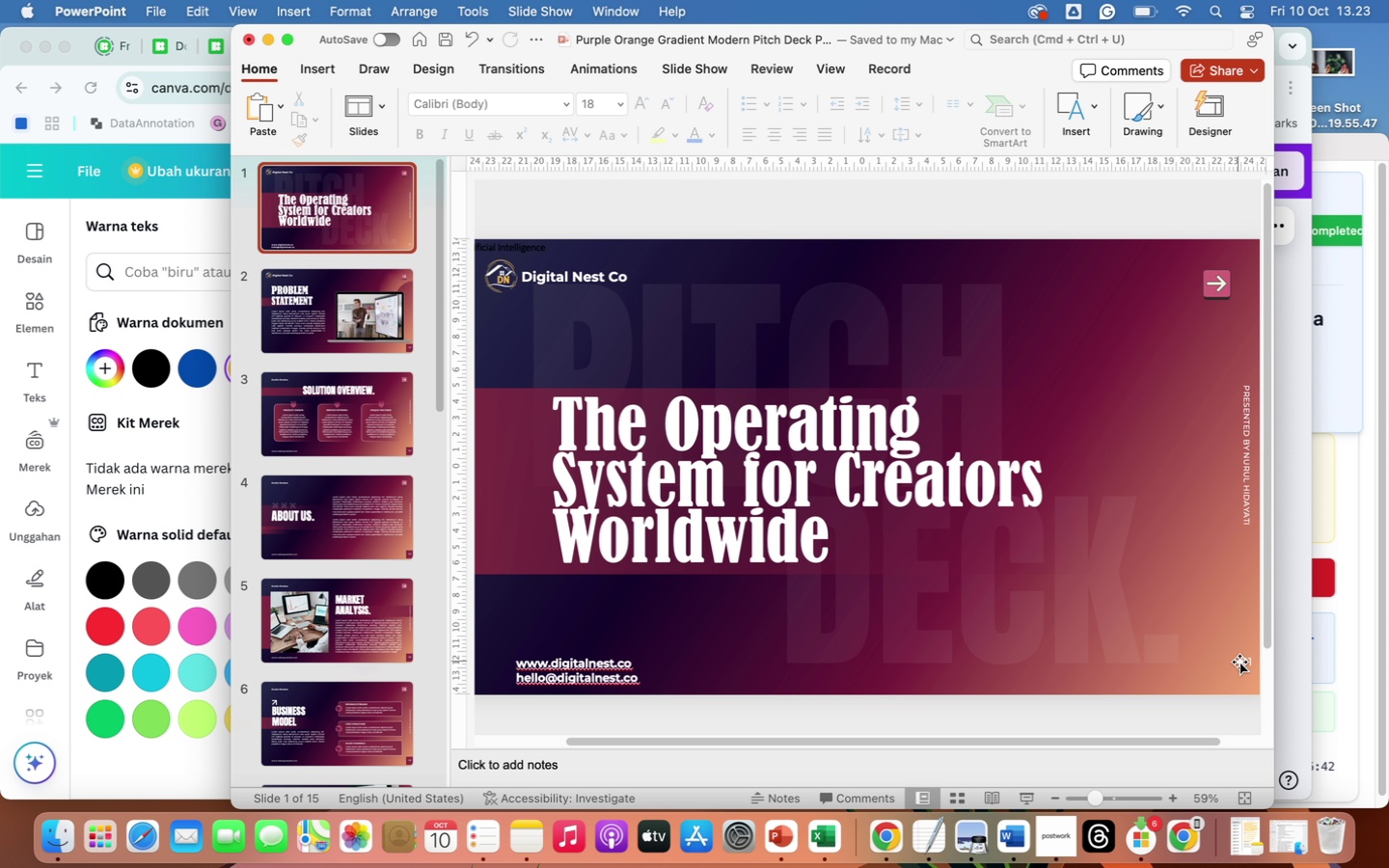 
left_click([1242, 663])
 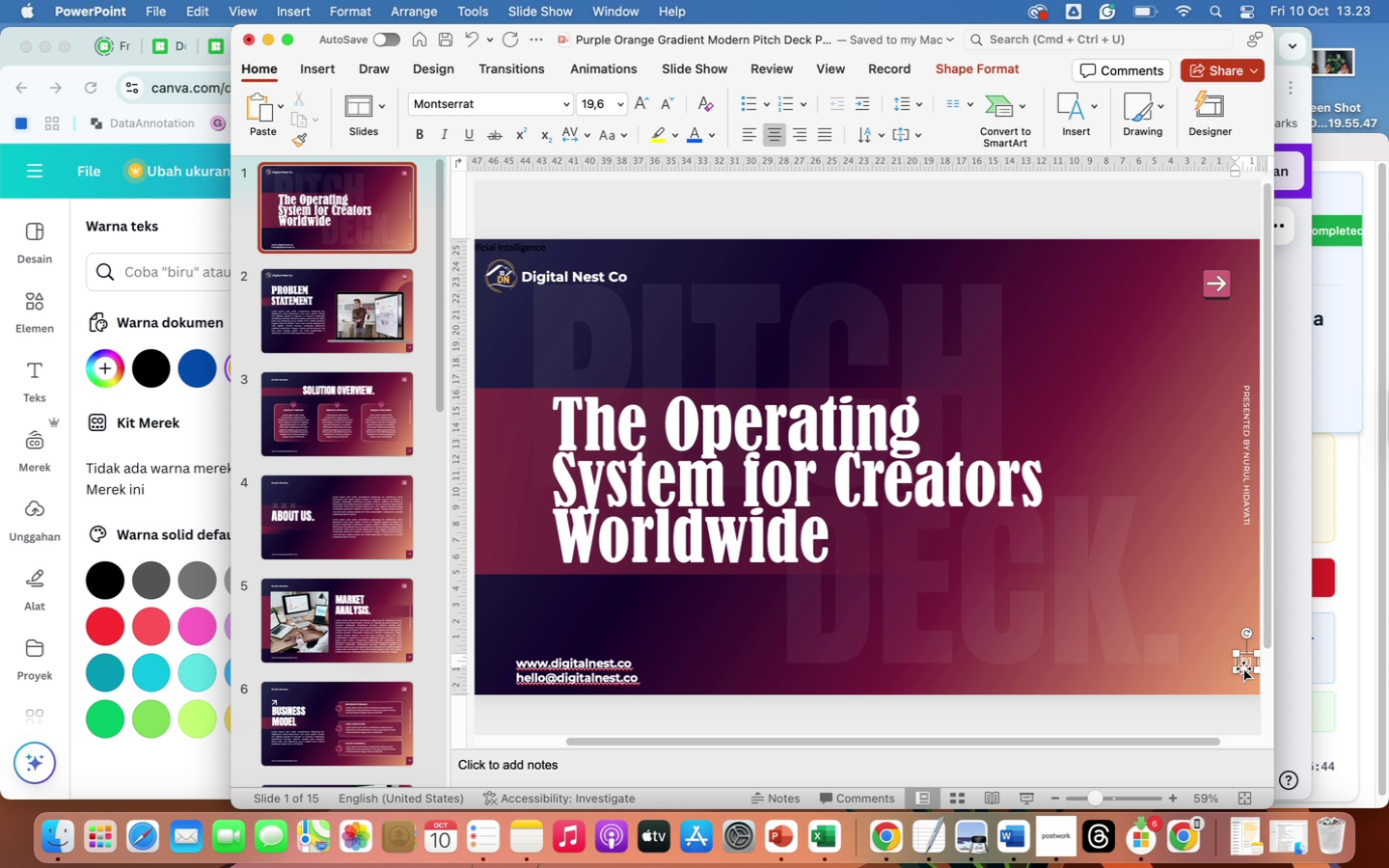 
left_click([1243, 668])
 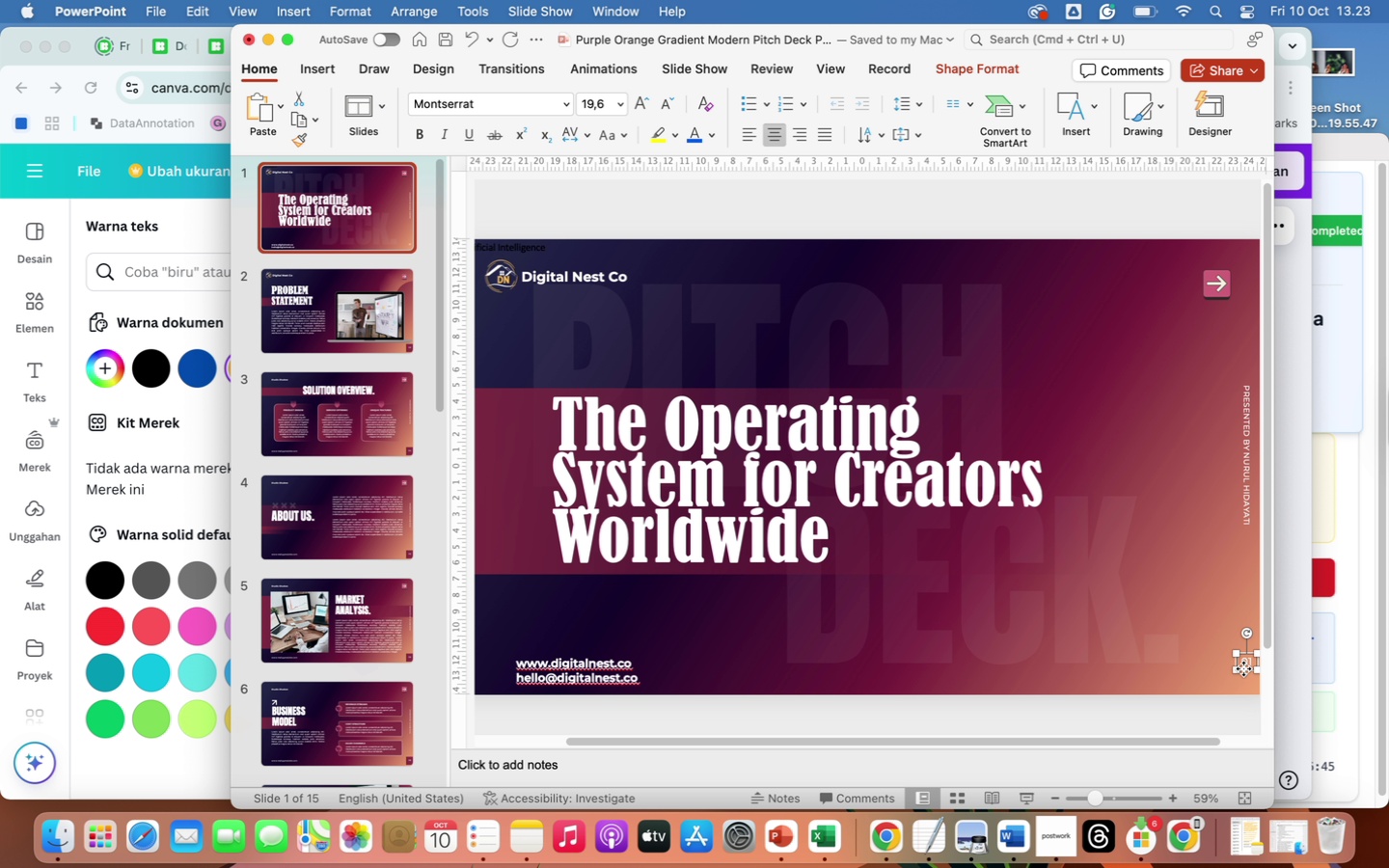 
key(Backspace)
 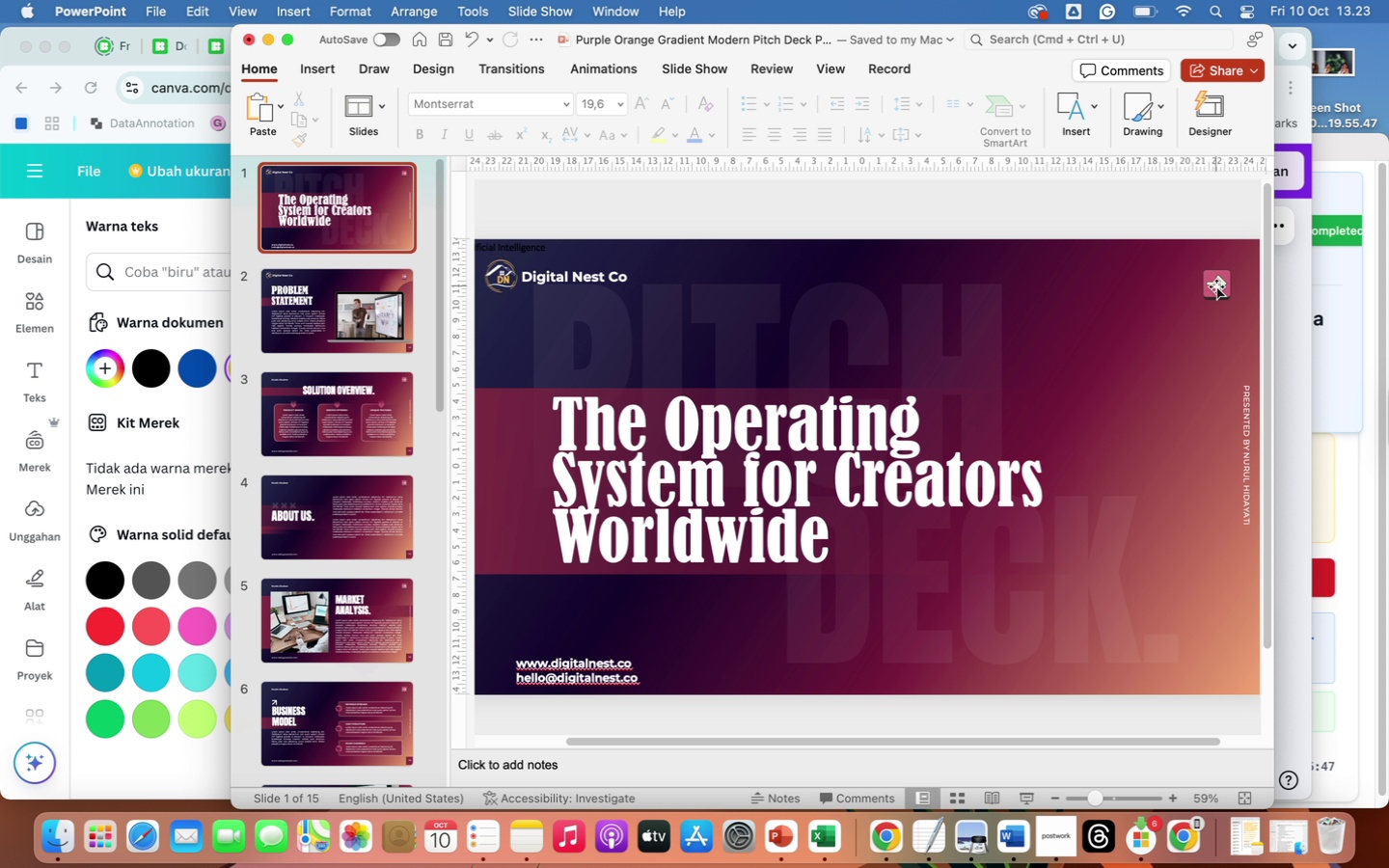 
left_click([1216, 286])
 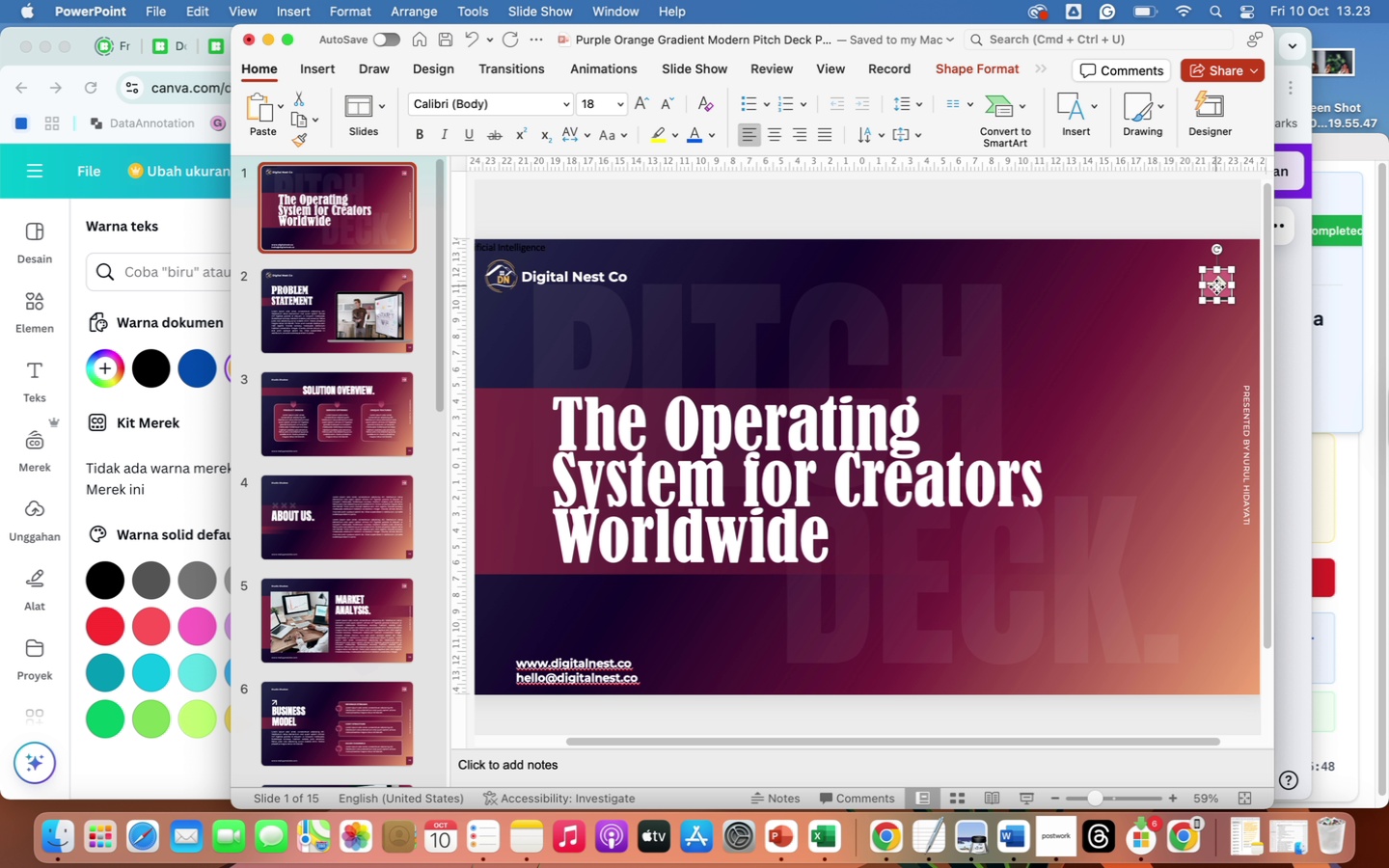 
left_click_drag(start_coordinate=[1216, 286], to_coordinate=[1217, 650])
 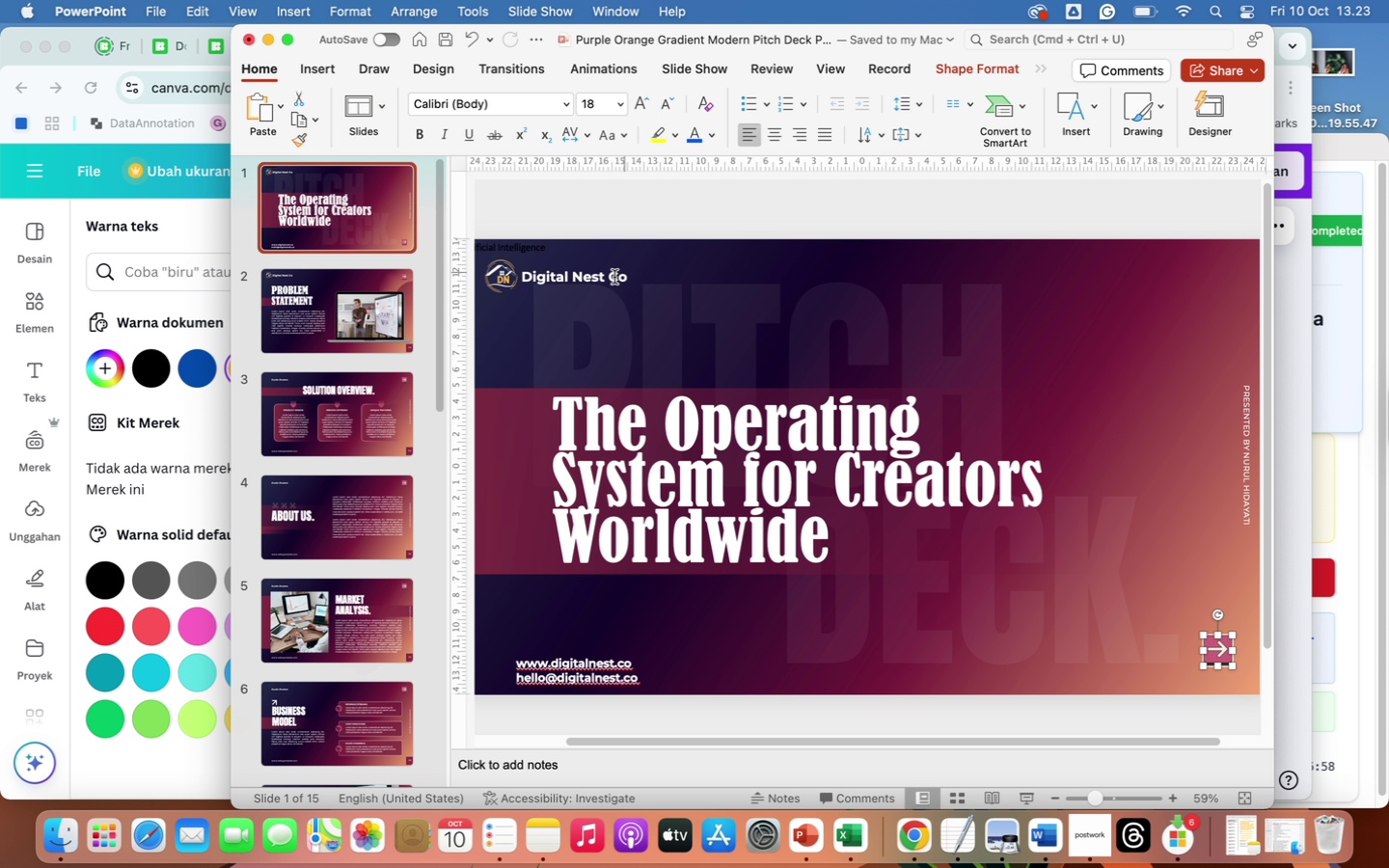 
left_click([593, 276])
 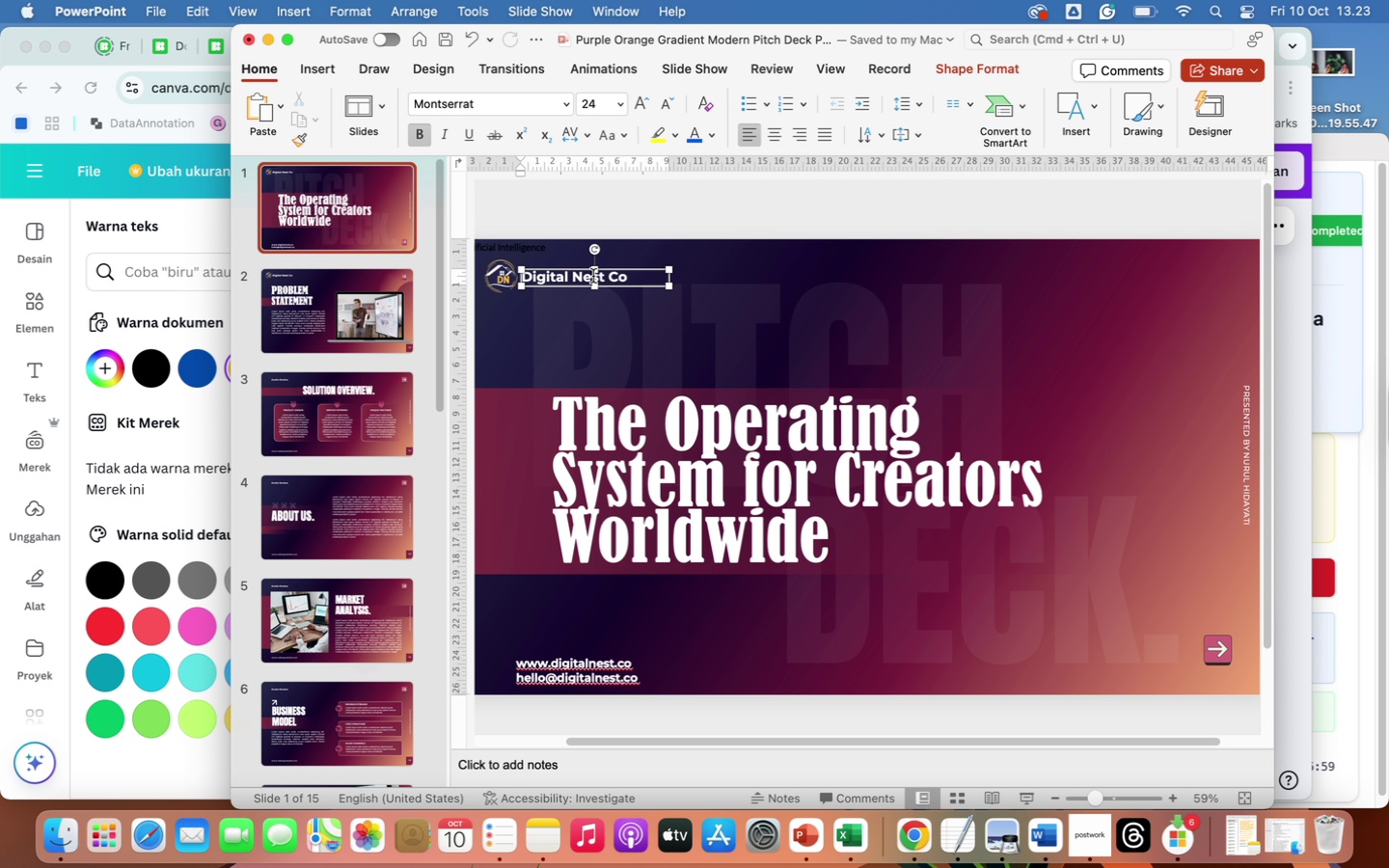 
hold_key(key=ShiftLeft, duration=1.13)
left_click([504, 271])
 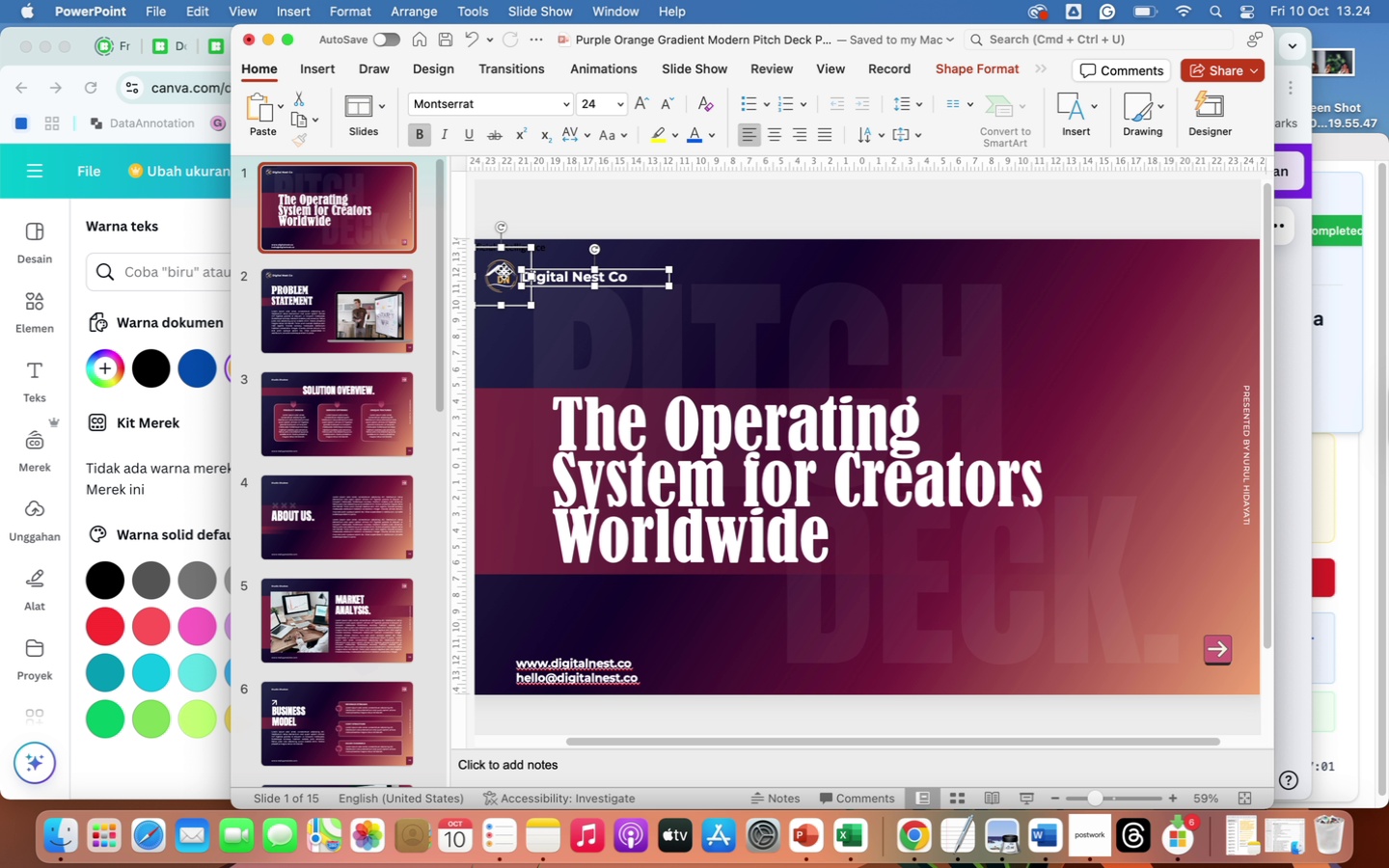 
left_click_drag(start_coordinate=[504, 271], to_coordinate=[1087, 280])
 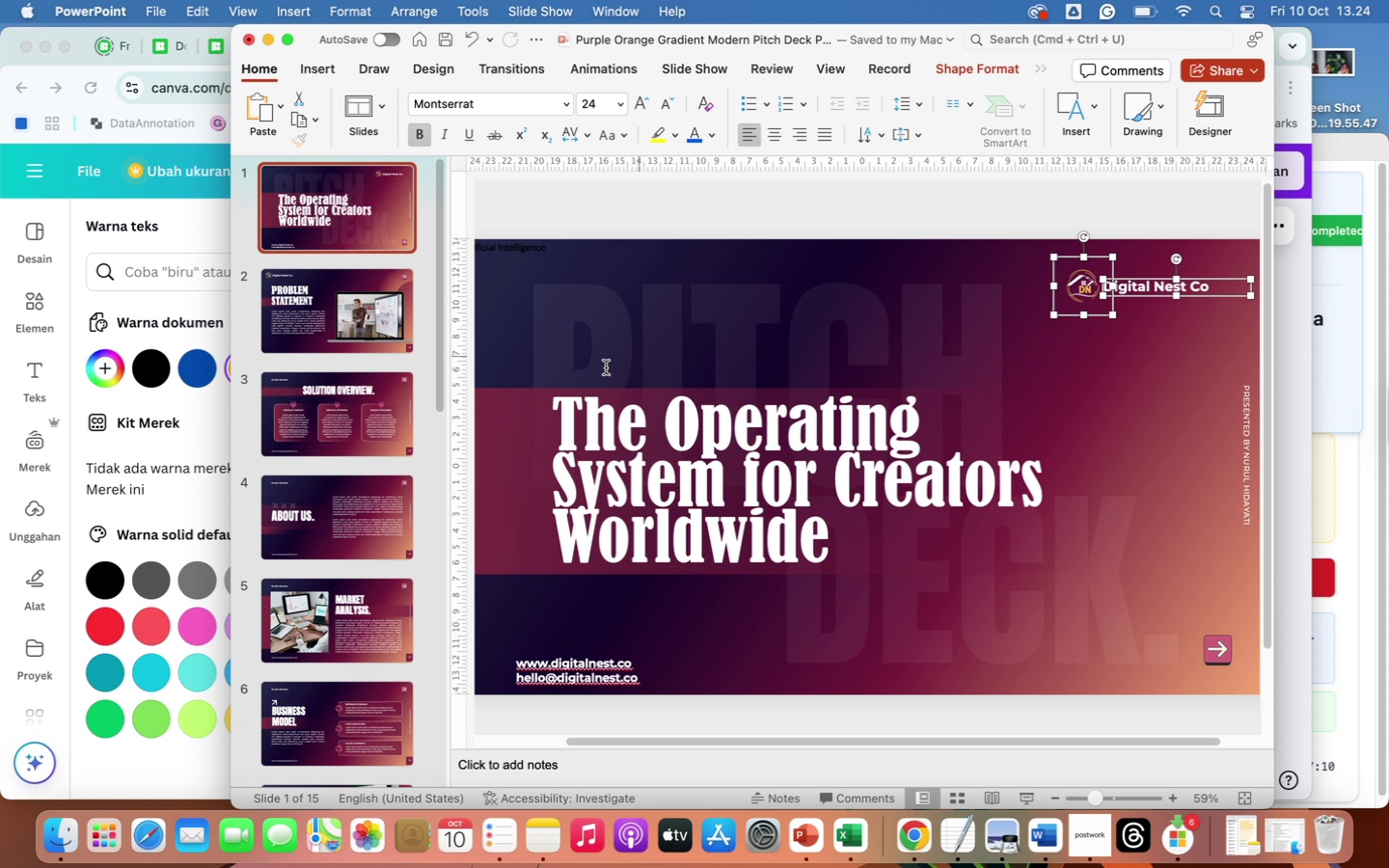 
left_click([530, 417])
 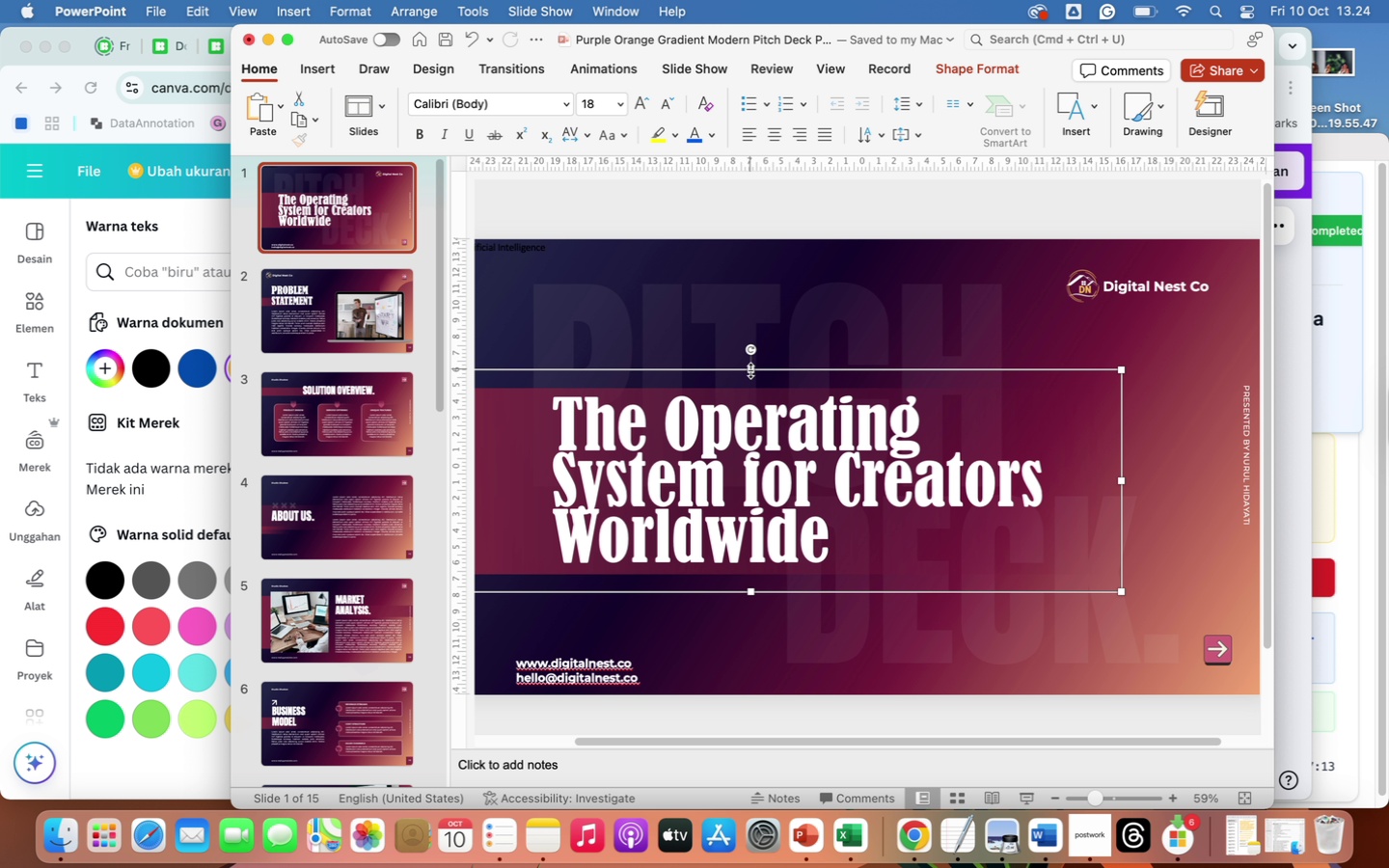 
left_click([750, 369])
 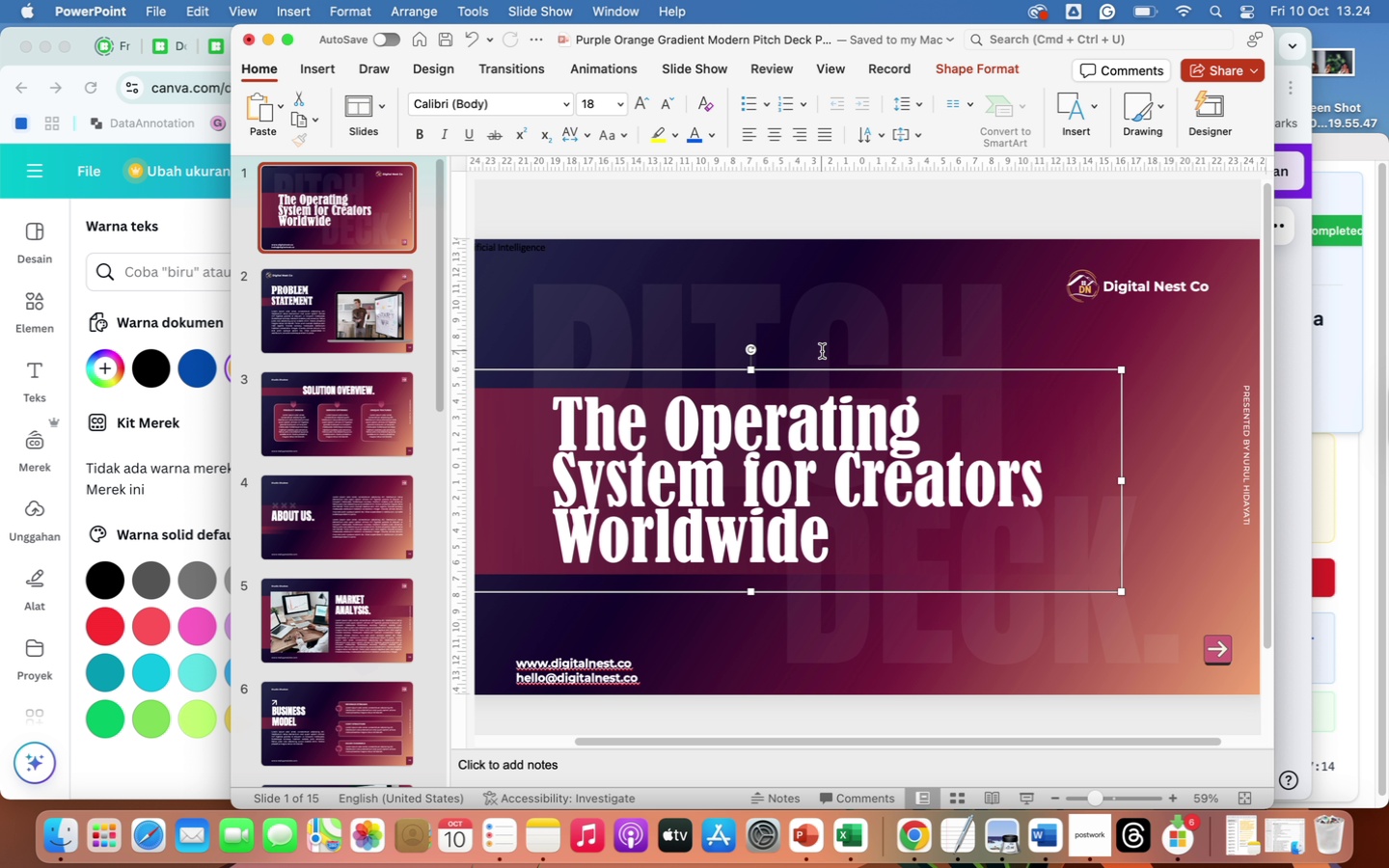 
left_click([822, 351])
 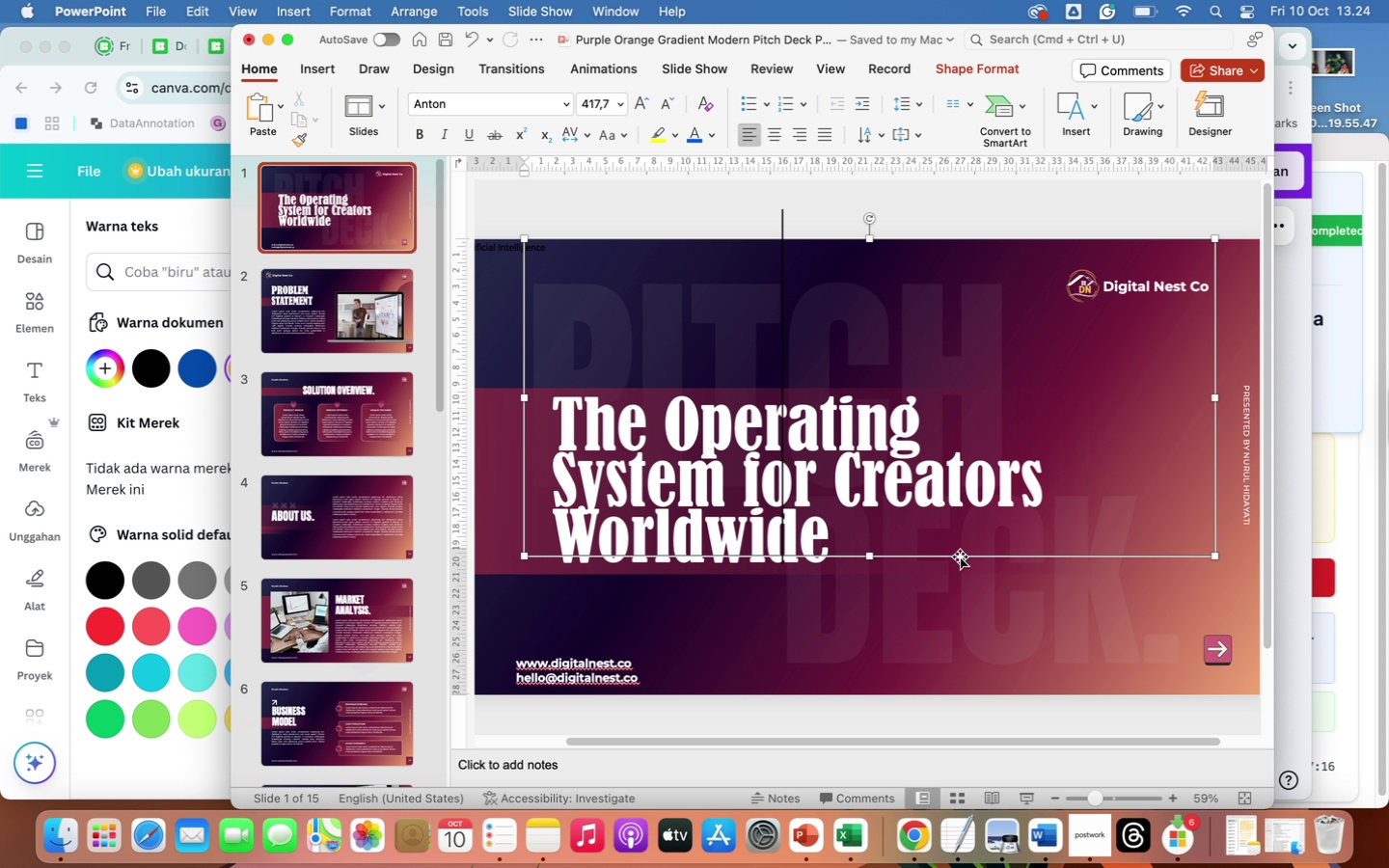 
left_click_drag(start_coordinate=[960, 559], to_coordinate=[957, 525])
 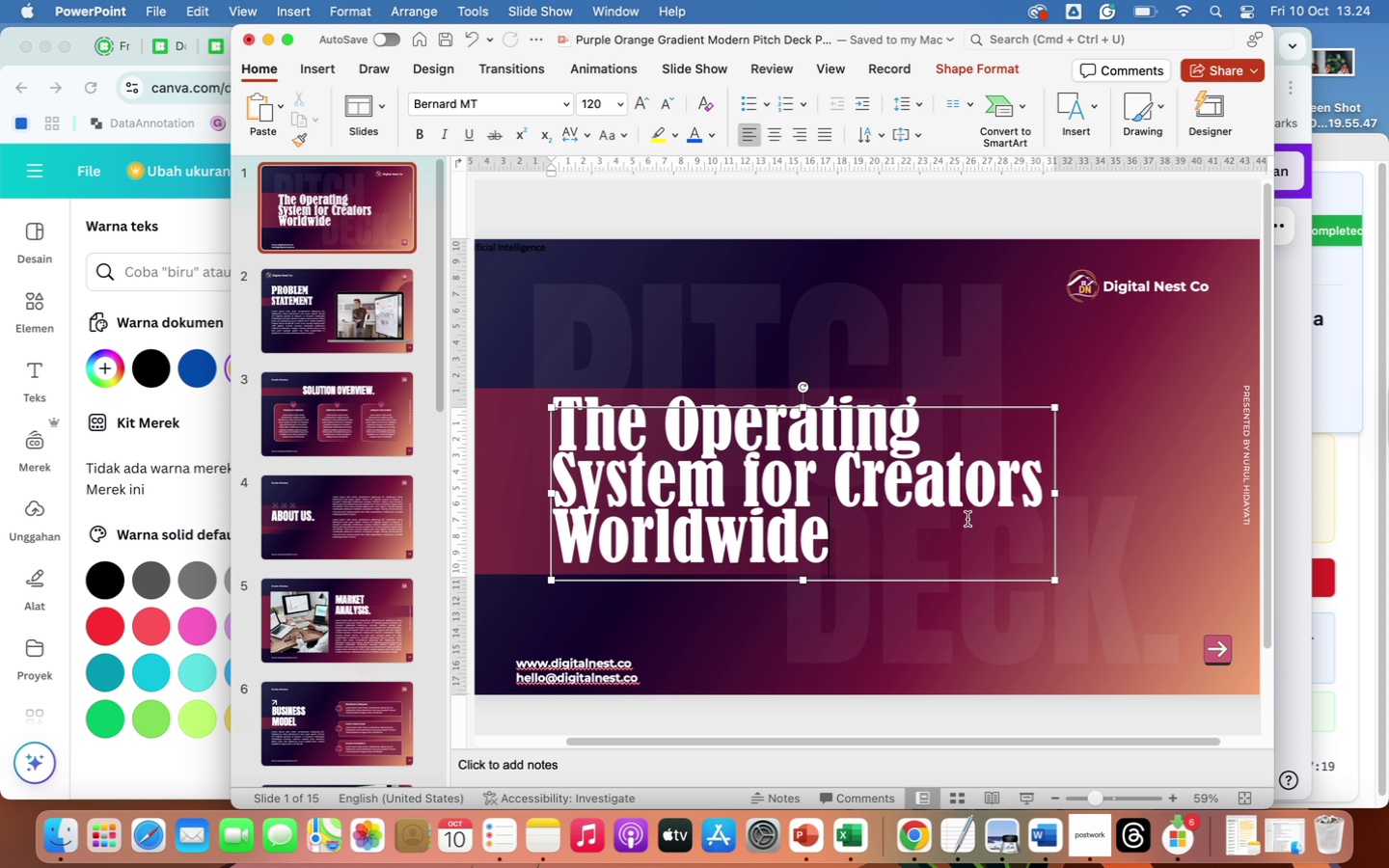 
left_click([953, 302])
 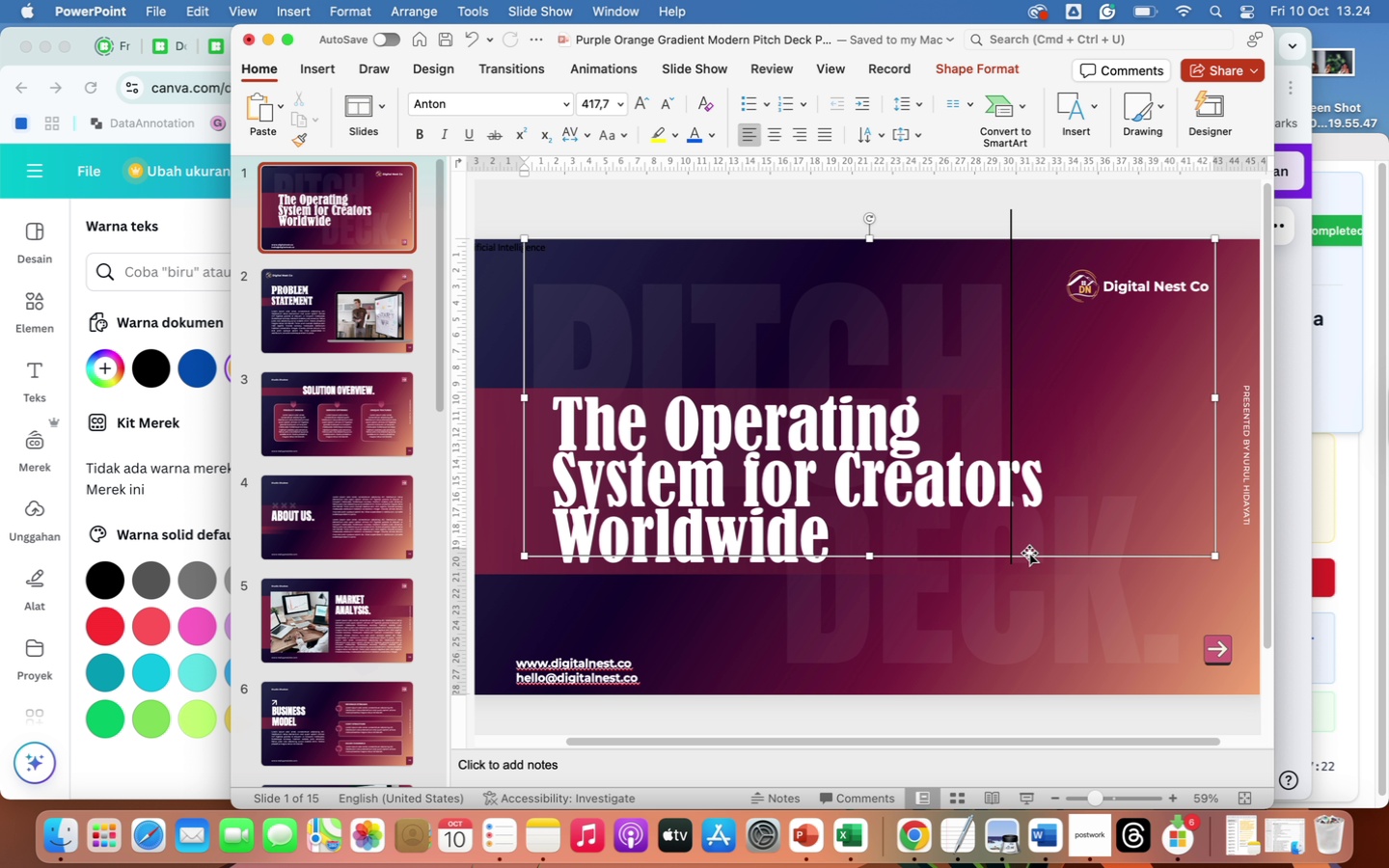 
left_click_drag(start_coordinate=[1029, 555], to_coordinate=[1042, 524])
 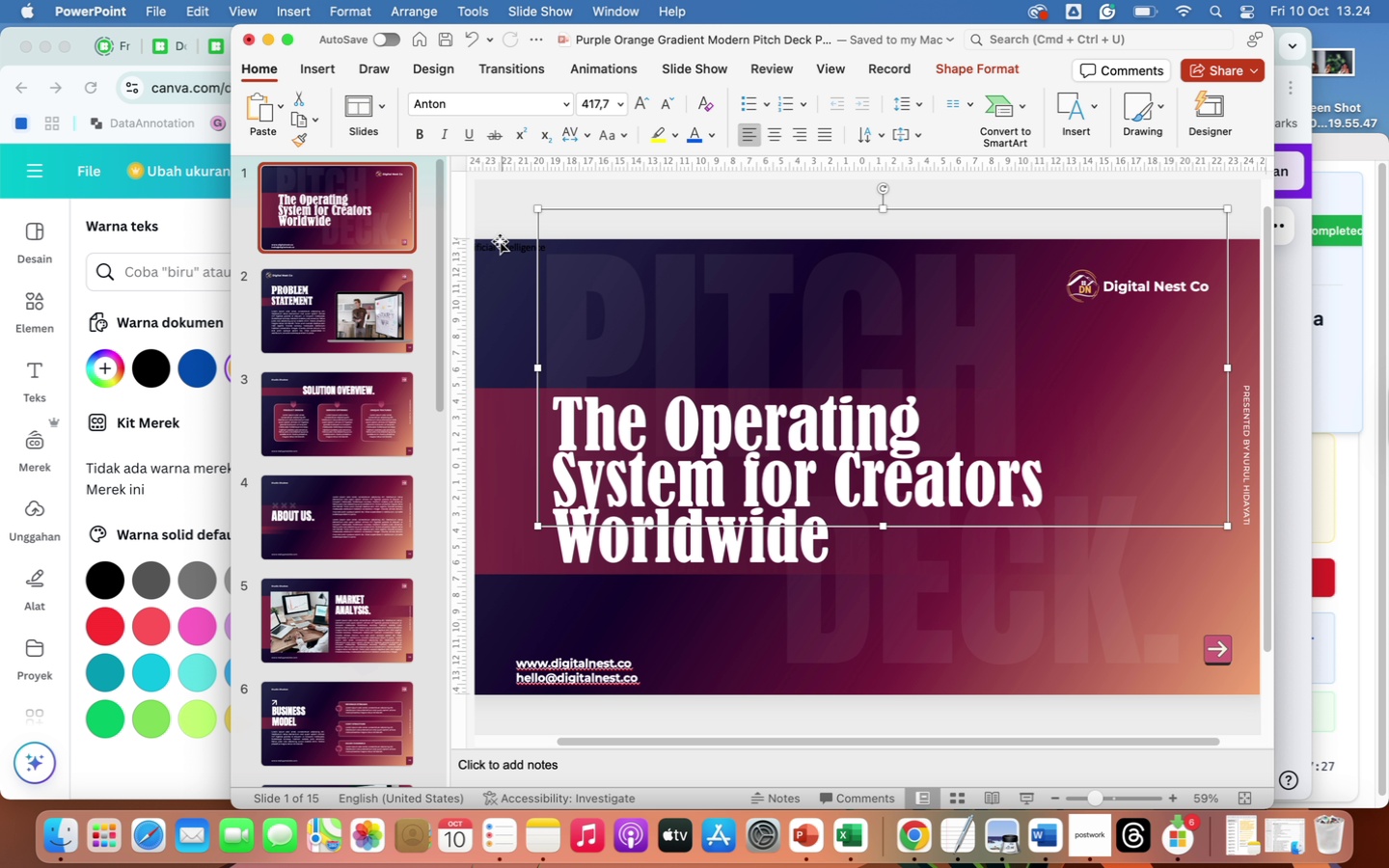 
left_click([497, 244])
 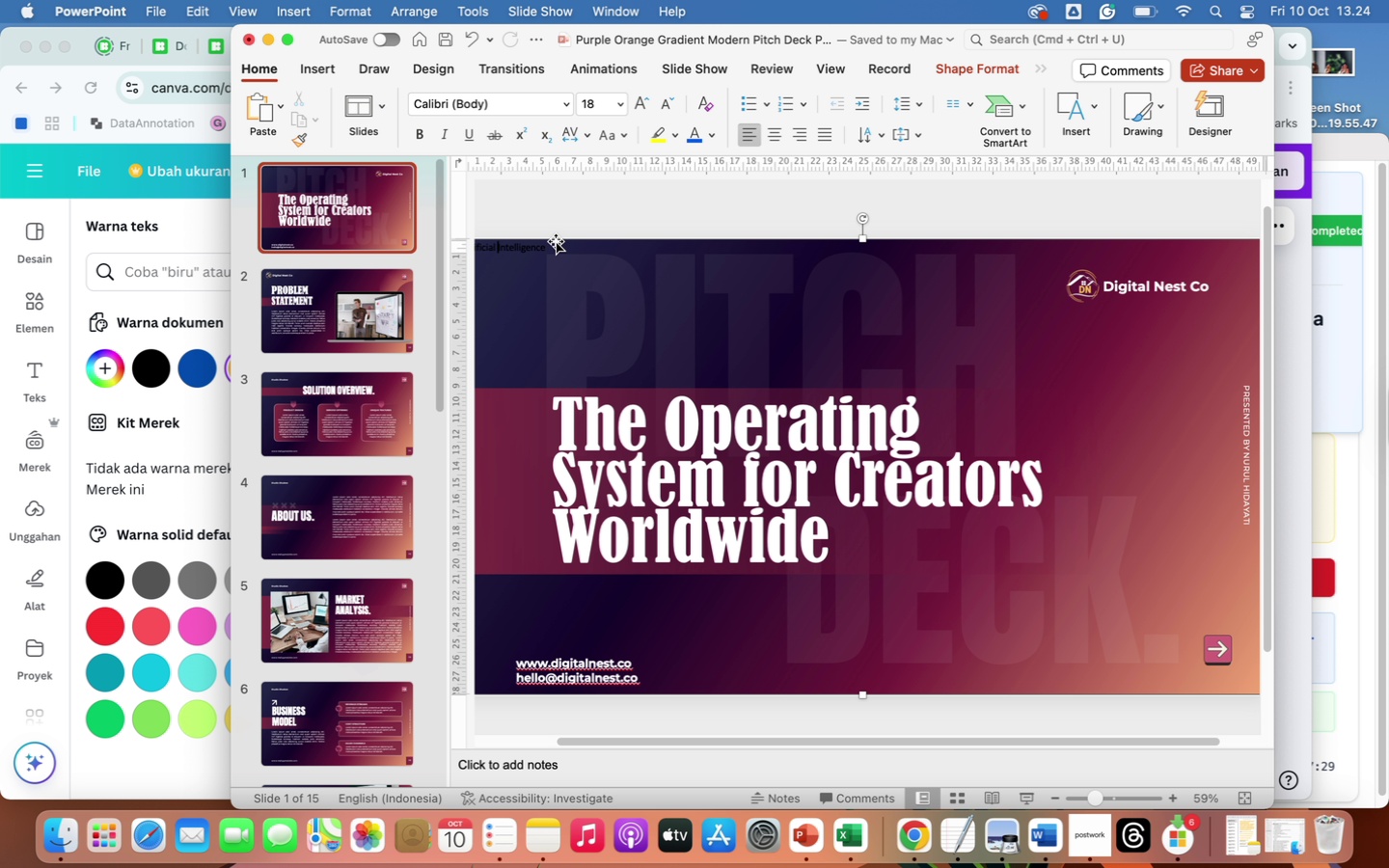 
left_click([556, 241])
 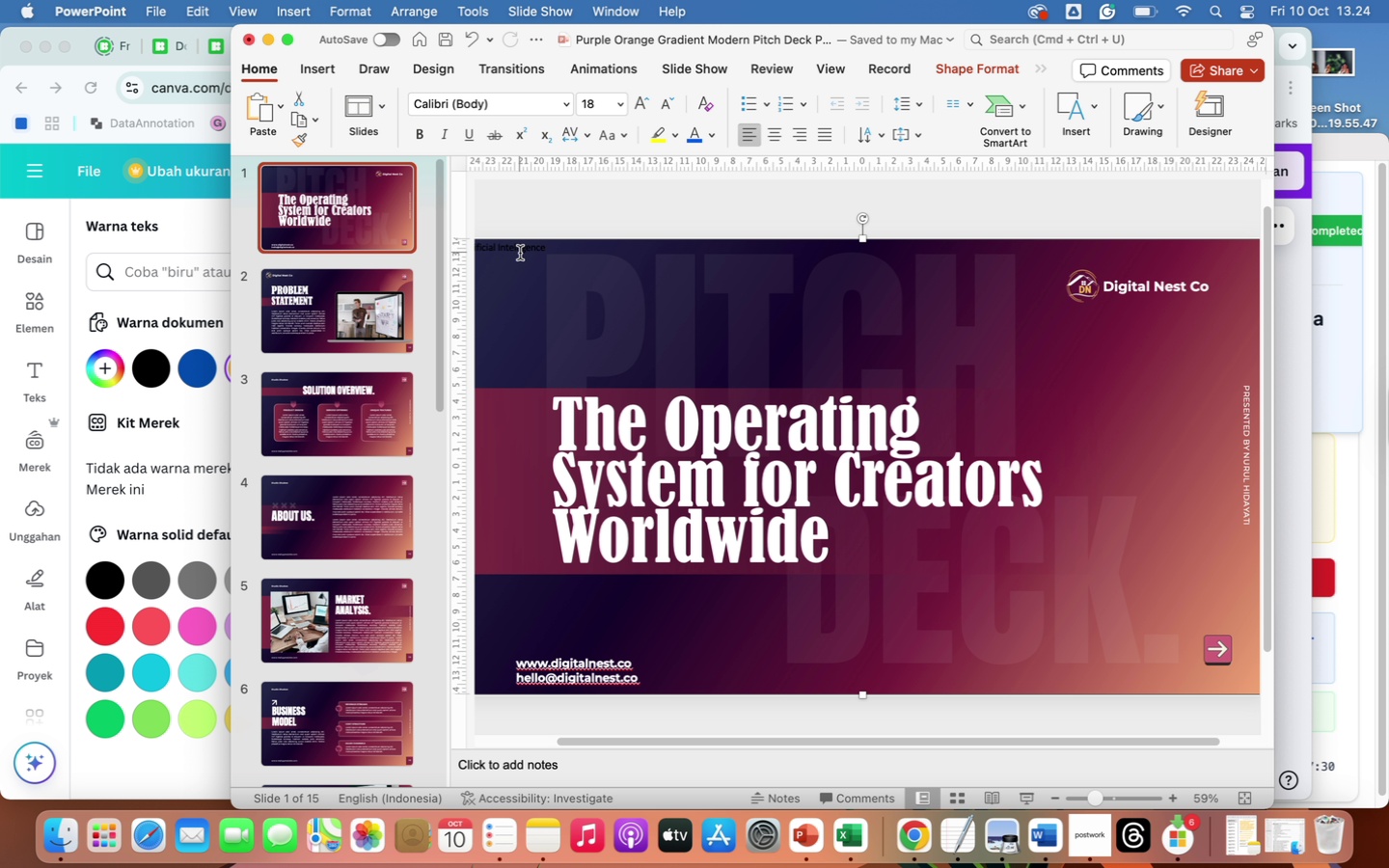 
left_click_drag(start_coordinate=[520, 253], to_coordinate=[479, 248])
 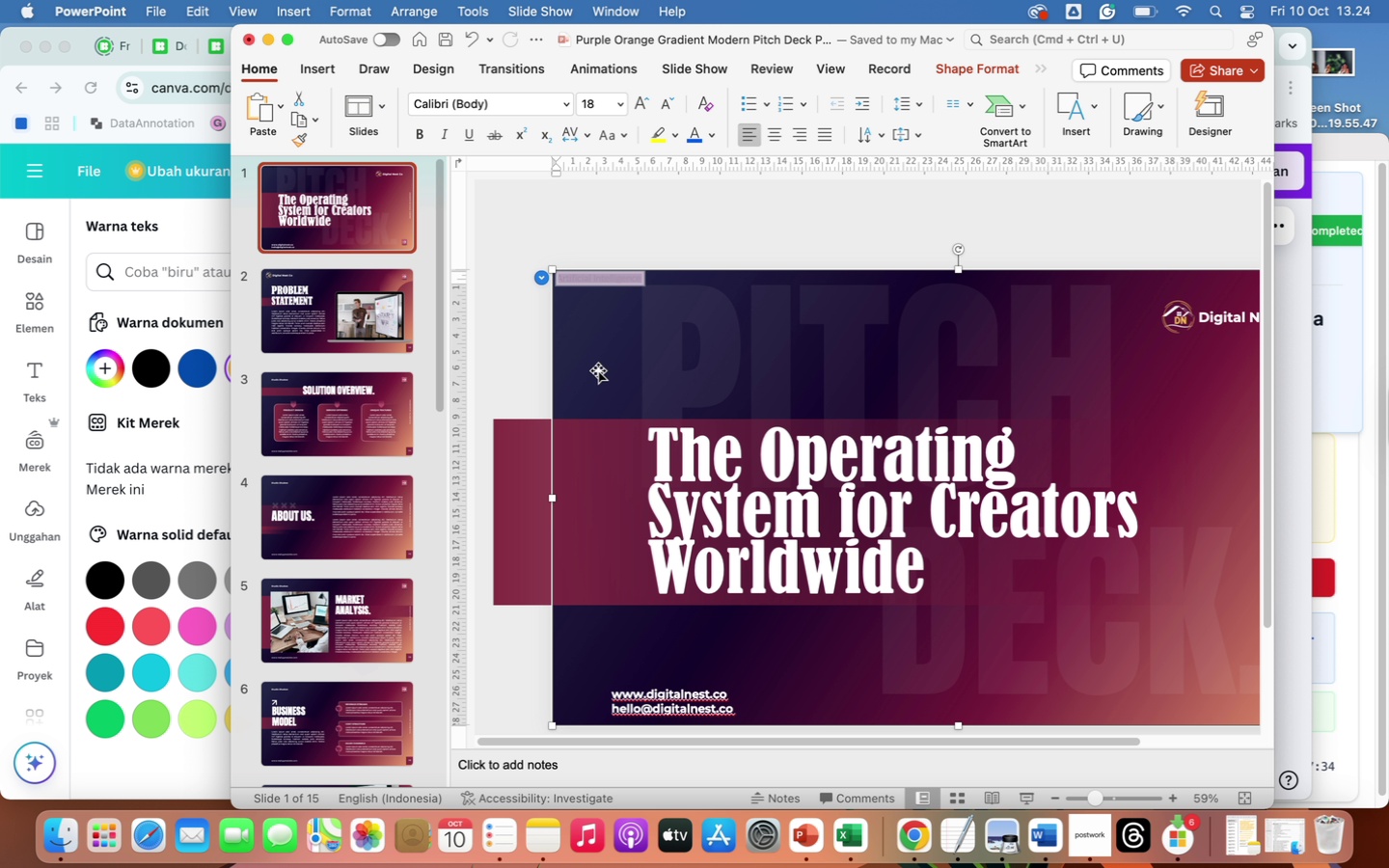 
hold_key(key=Backspace, duration=0.36)
 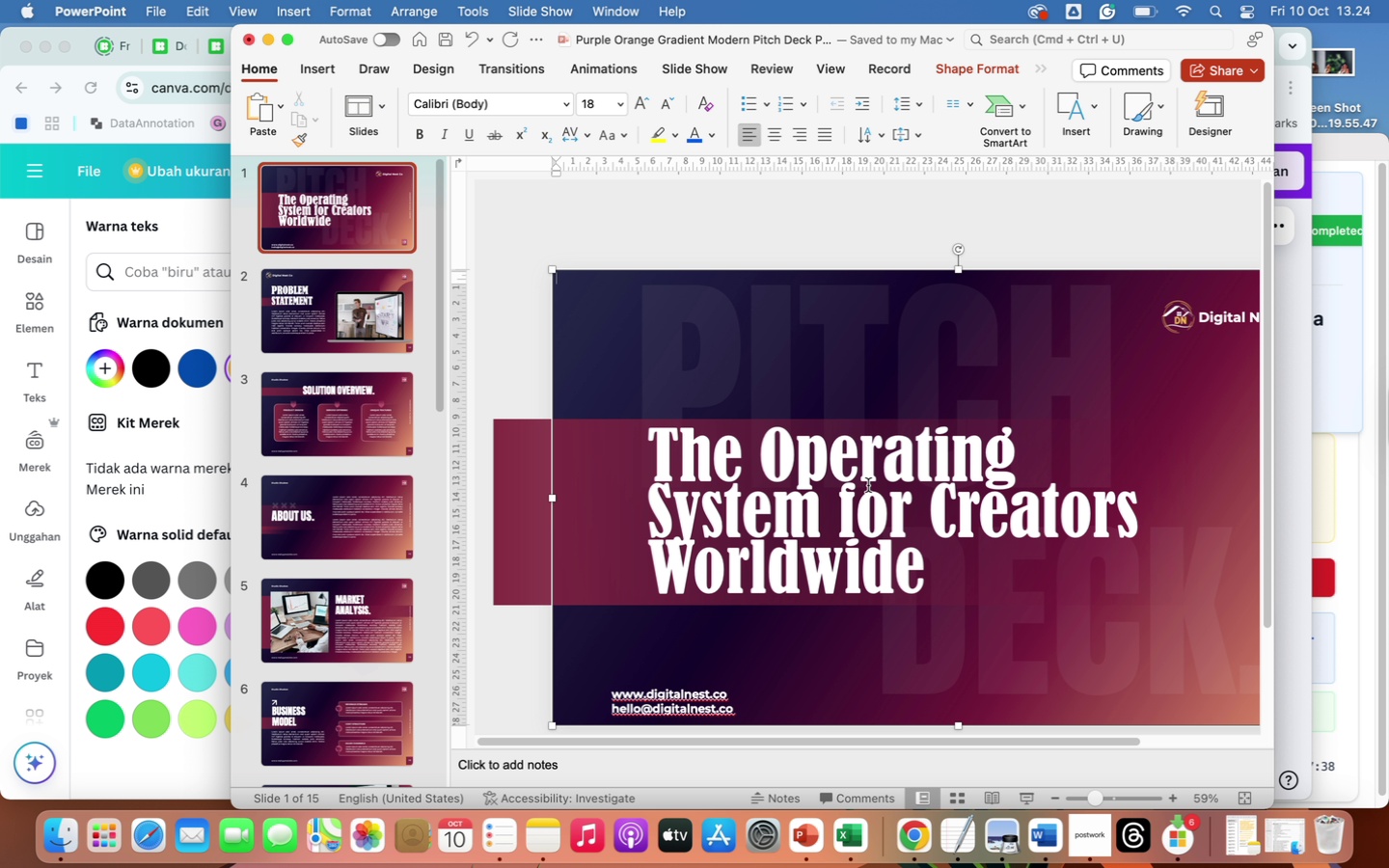 
left_click([876, 529])
 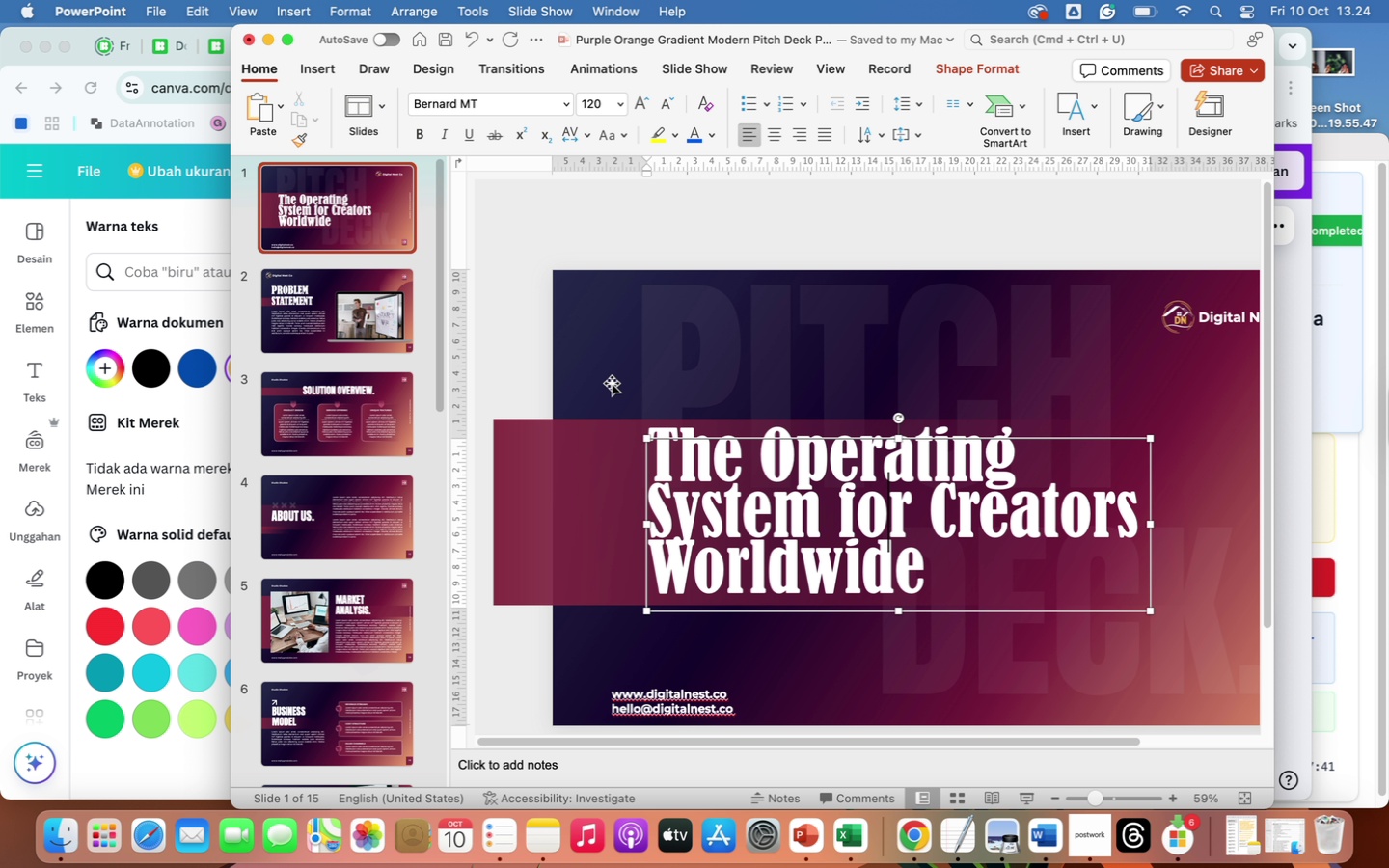 
left_click([594, 452])
 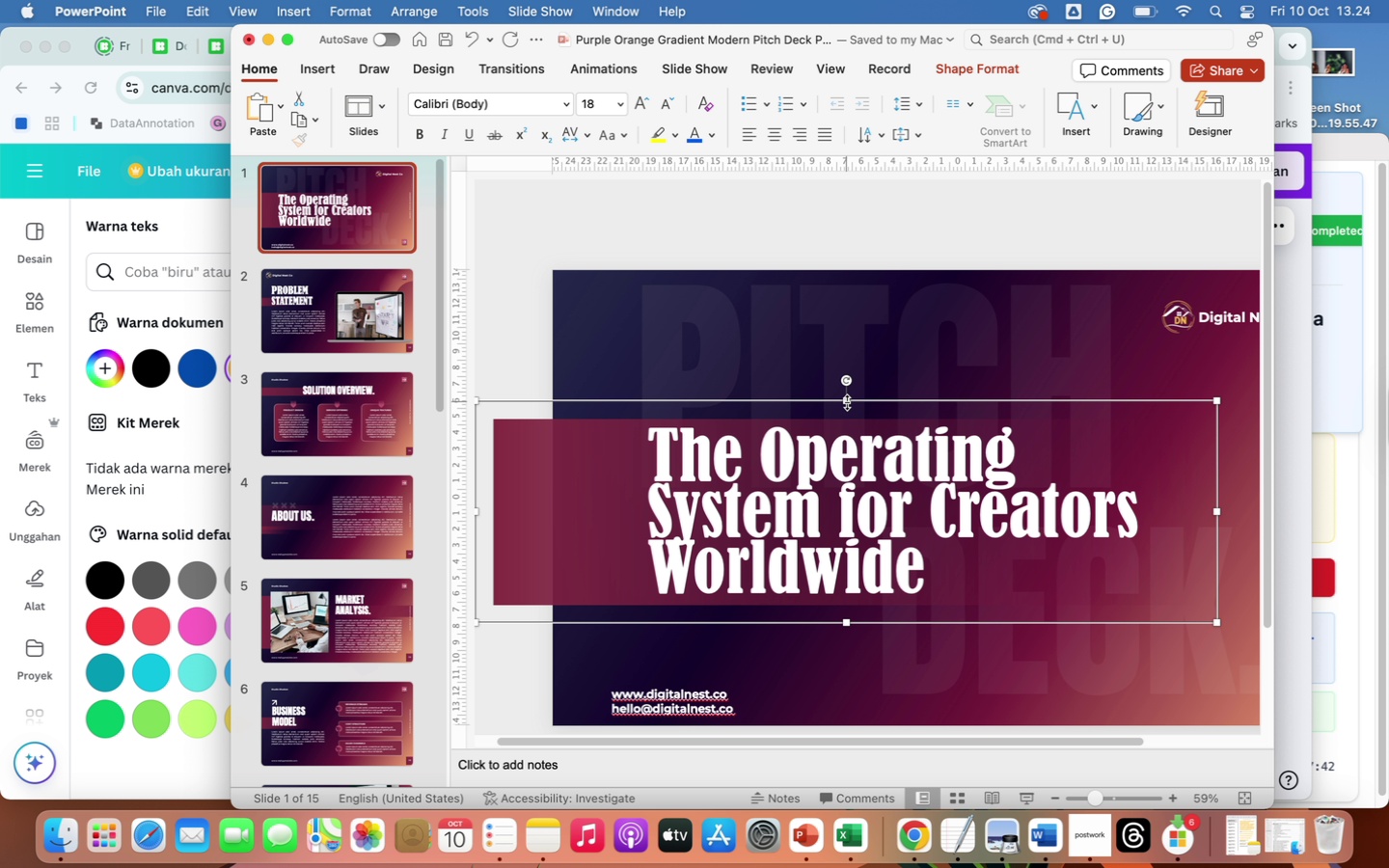 
left_click_drag(start_coordinate=[848, 401], to_coordinate=[848, 393])
 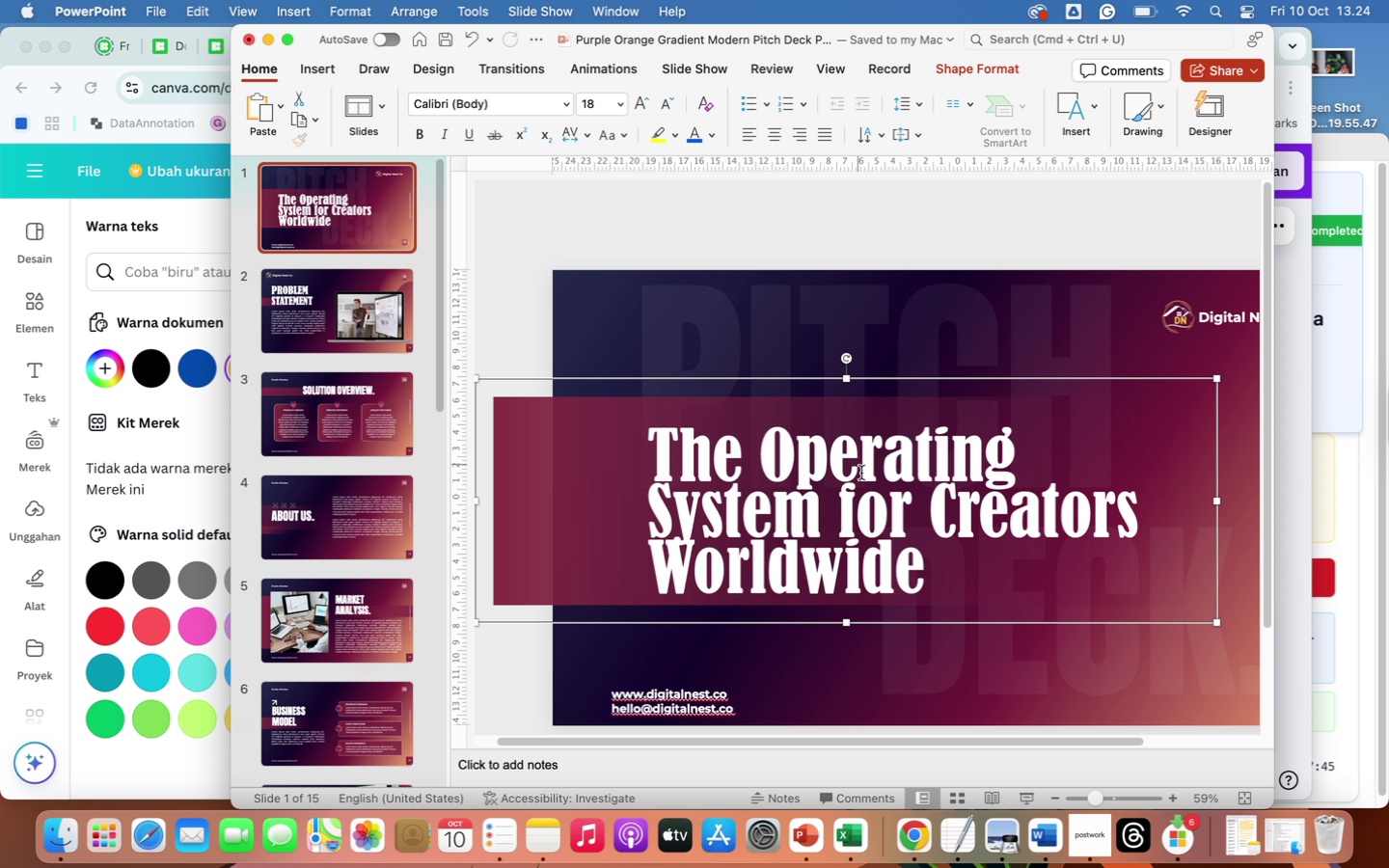 
left_click([862, 476])
 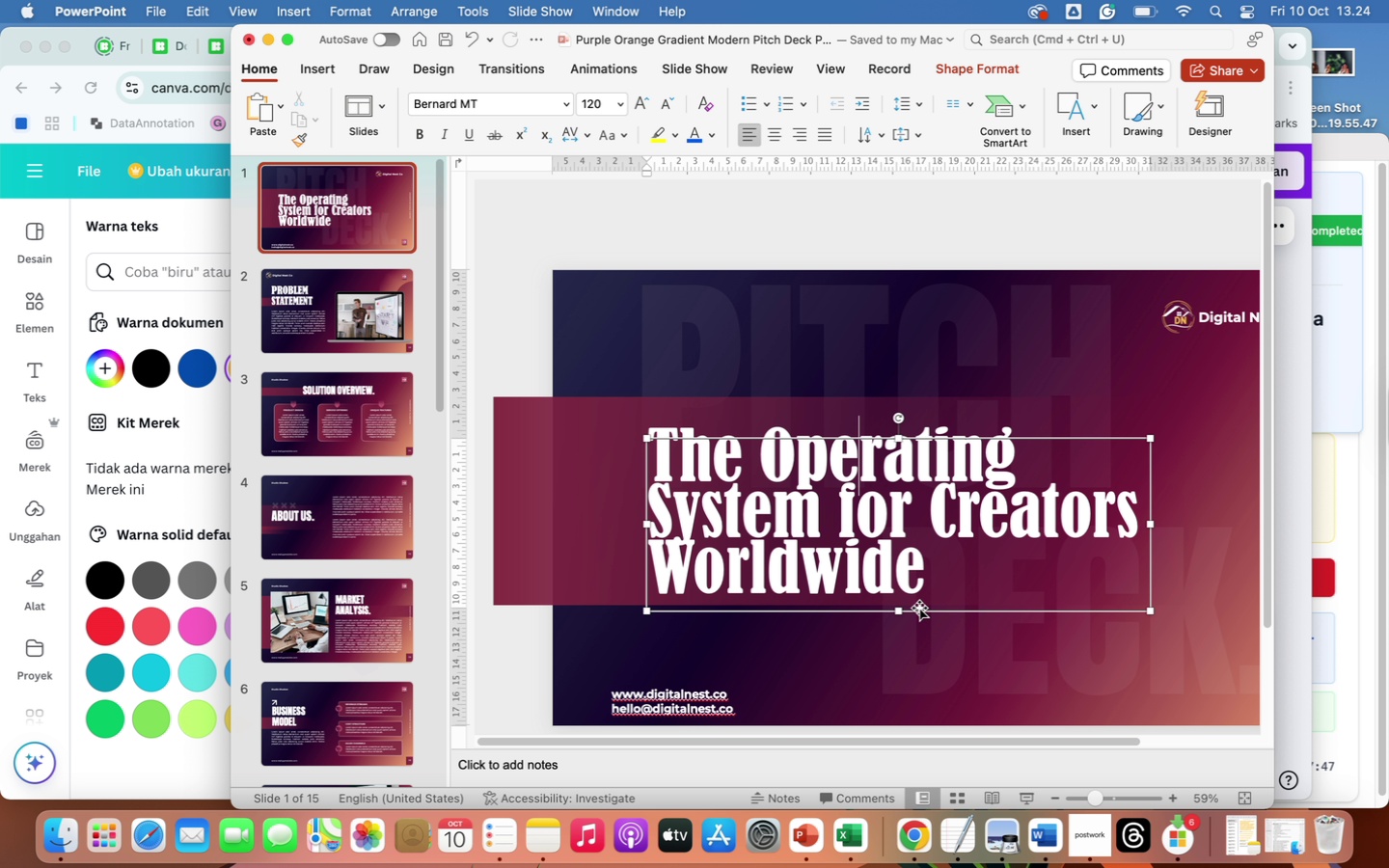 
left_click_drag(start_coordinate=[921, 609], to_coordinate=[911, 590])
 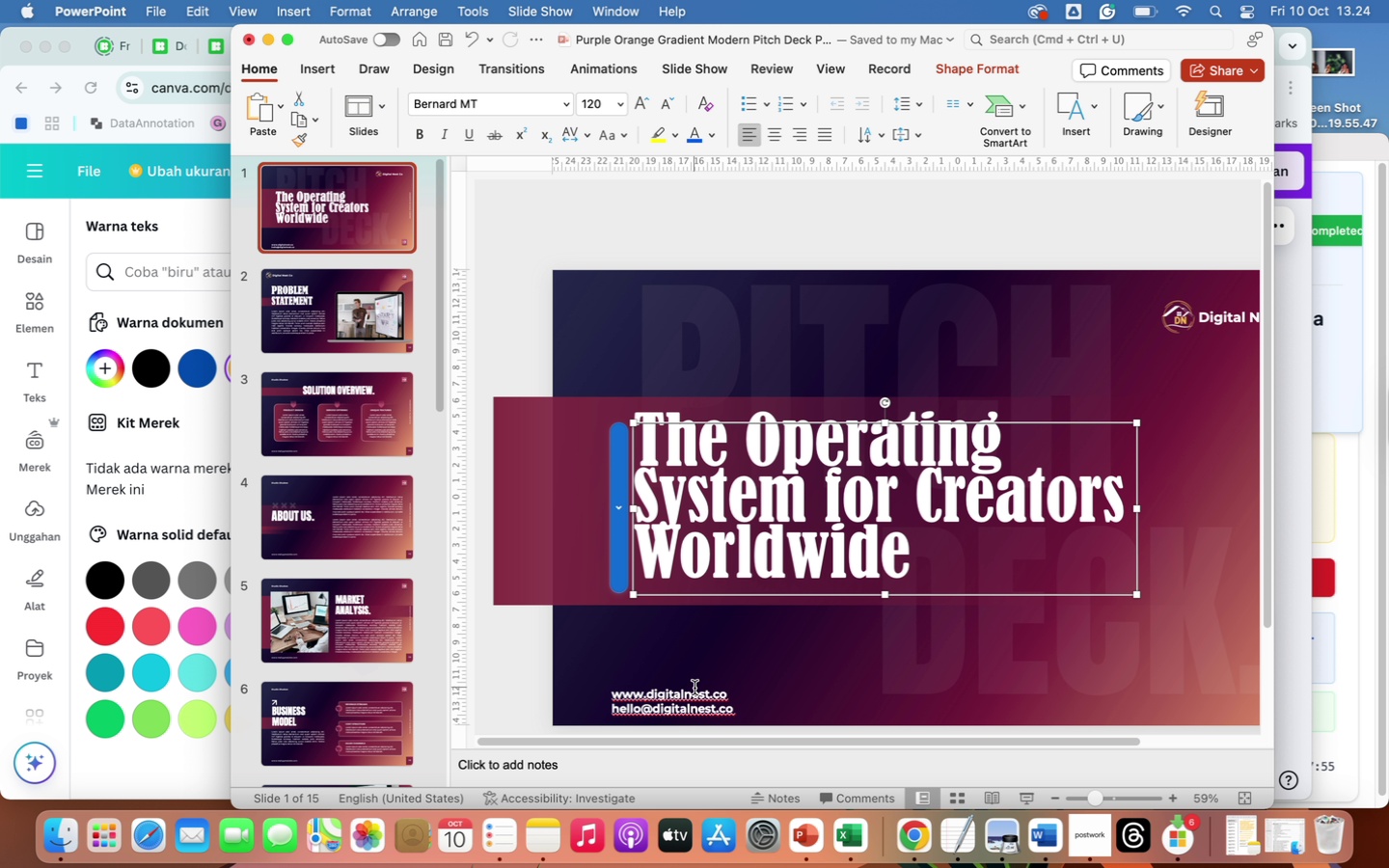 
left_click([694, 690])
 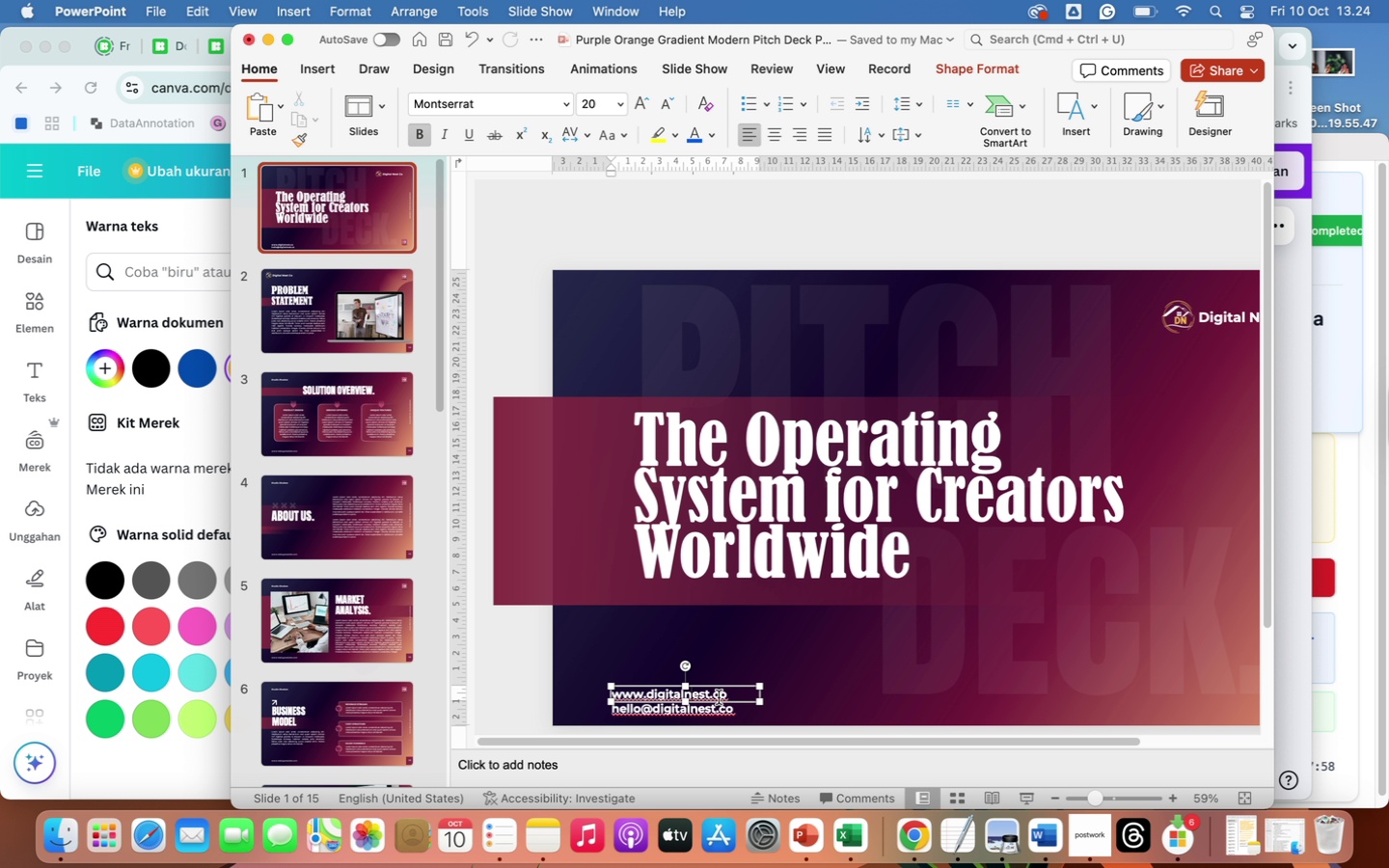 
left_click([719, 701])
 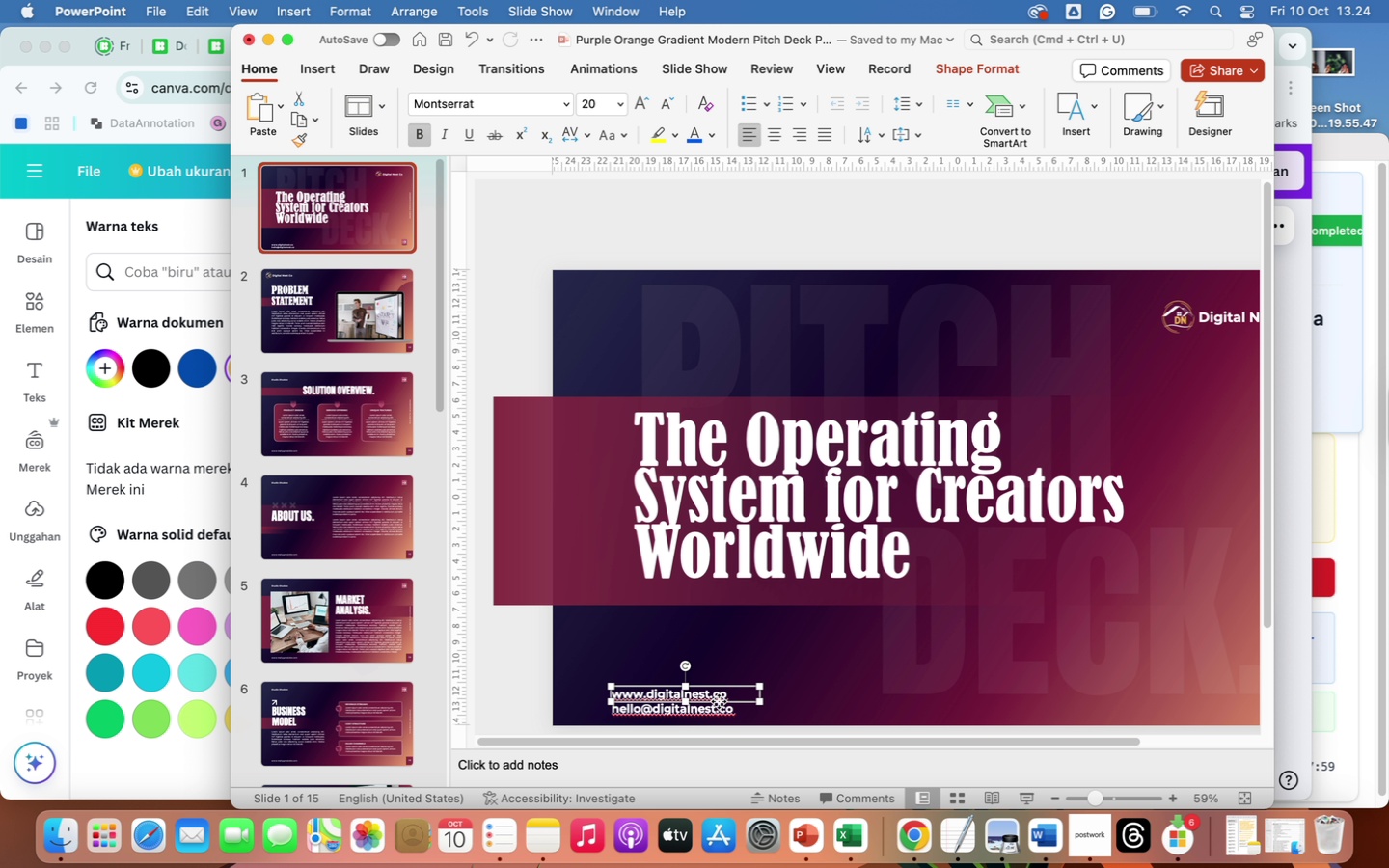 
right_click([719, 701])
 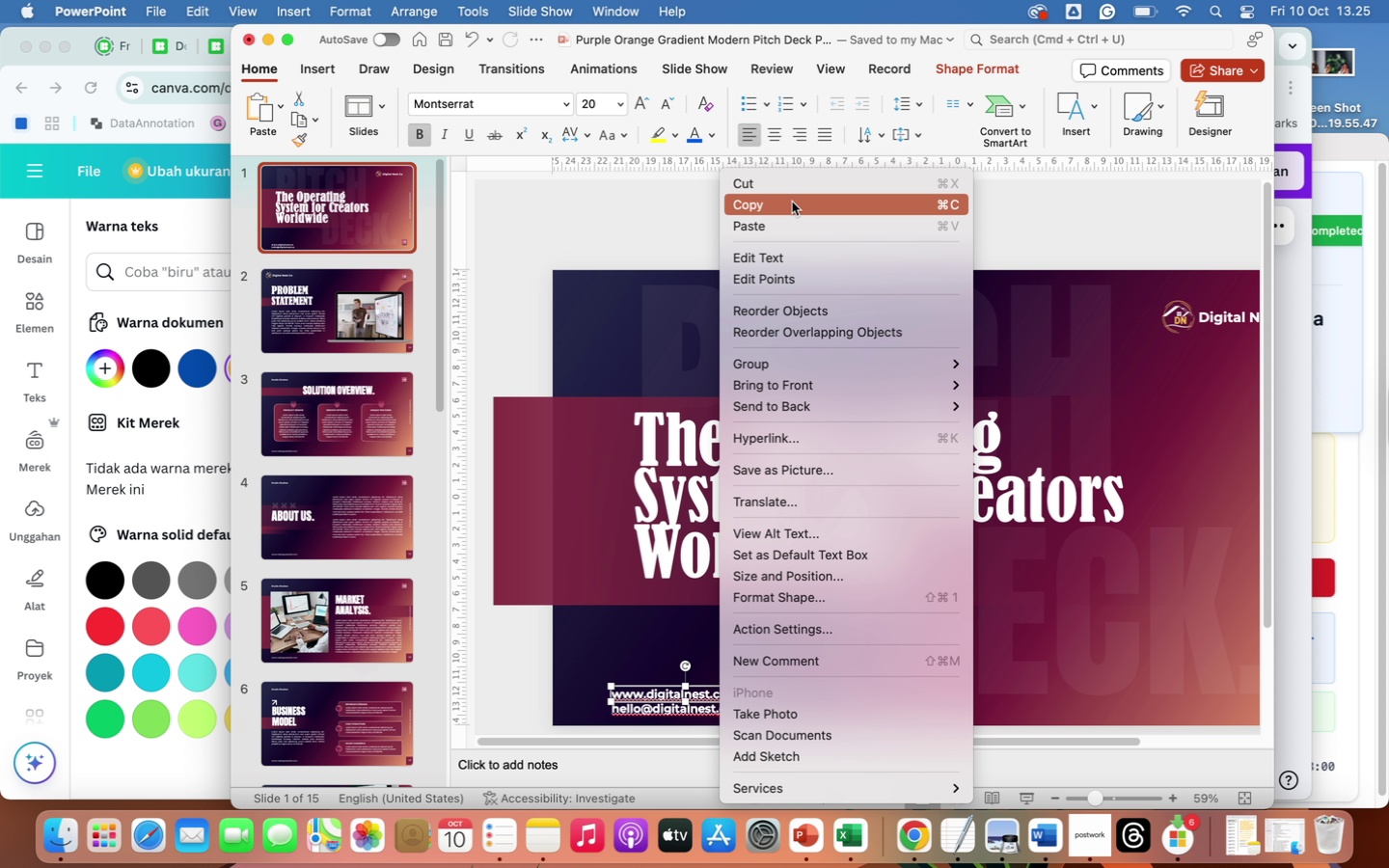 
left_click([791, 202])
 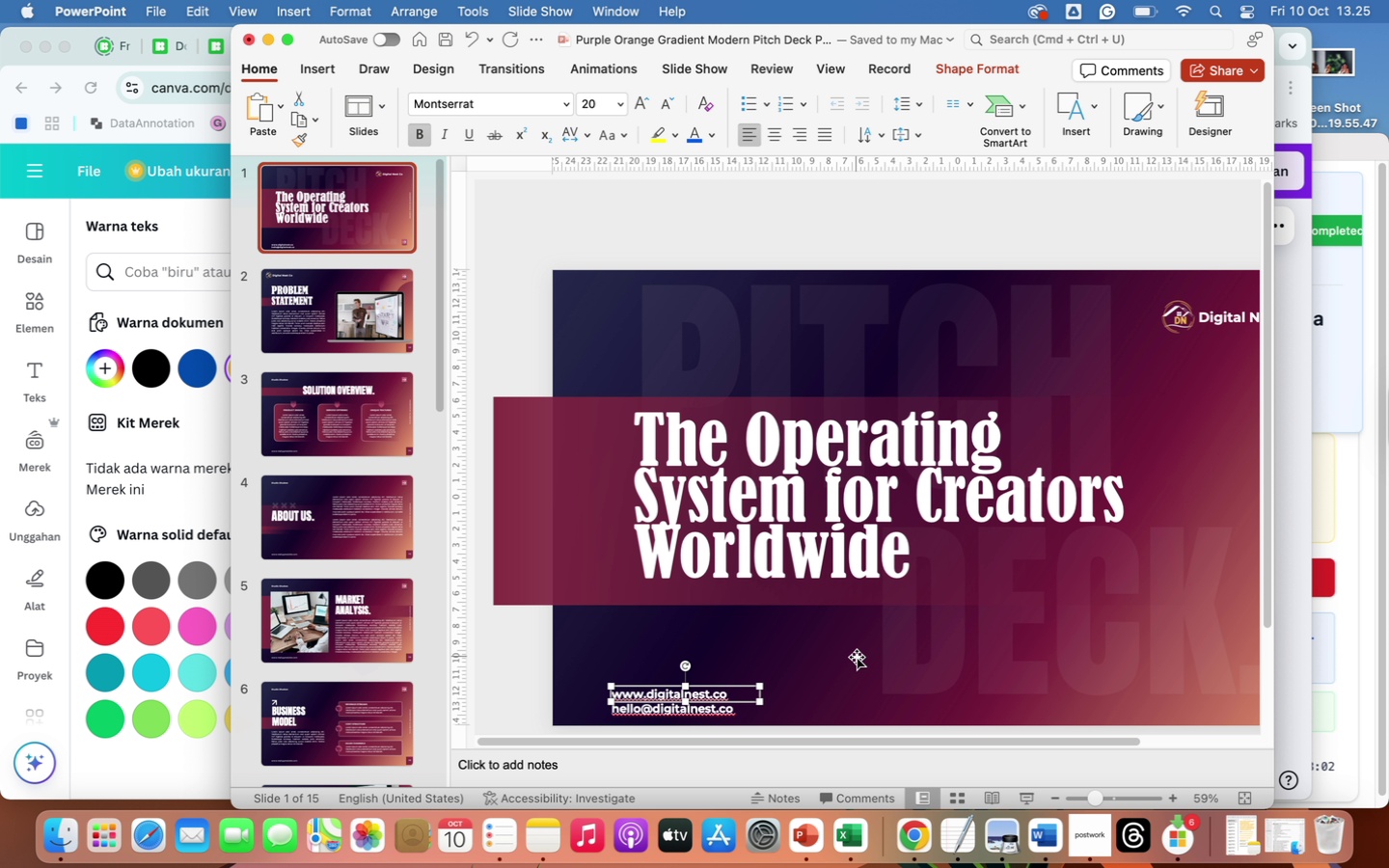 
left_click([862, 622])
 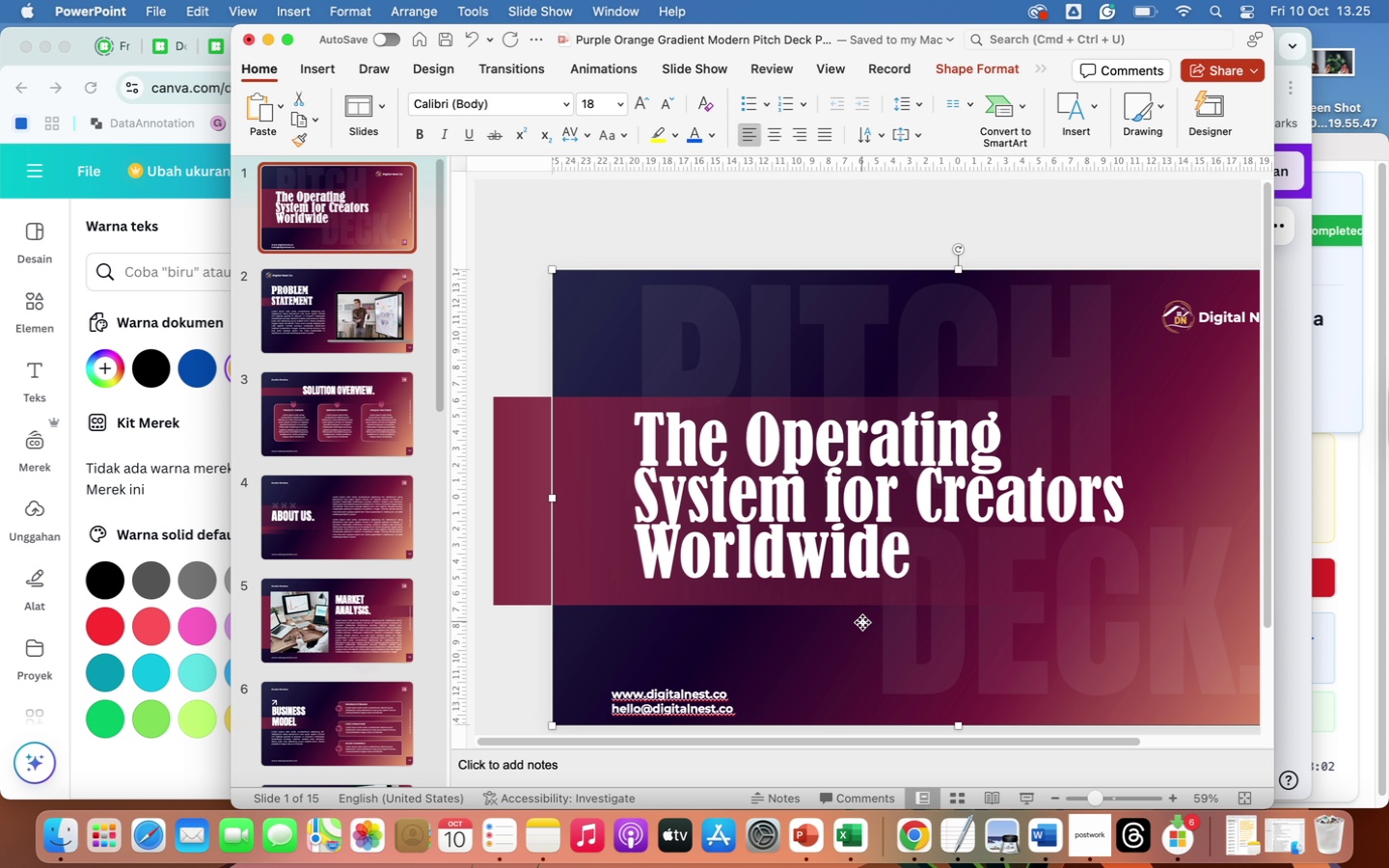 
right_click([862, 622])
 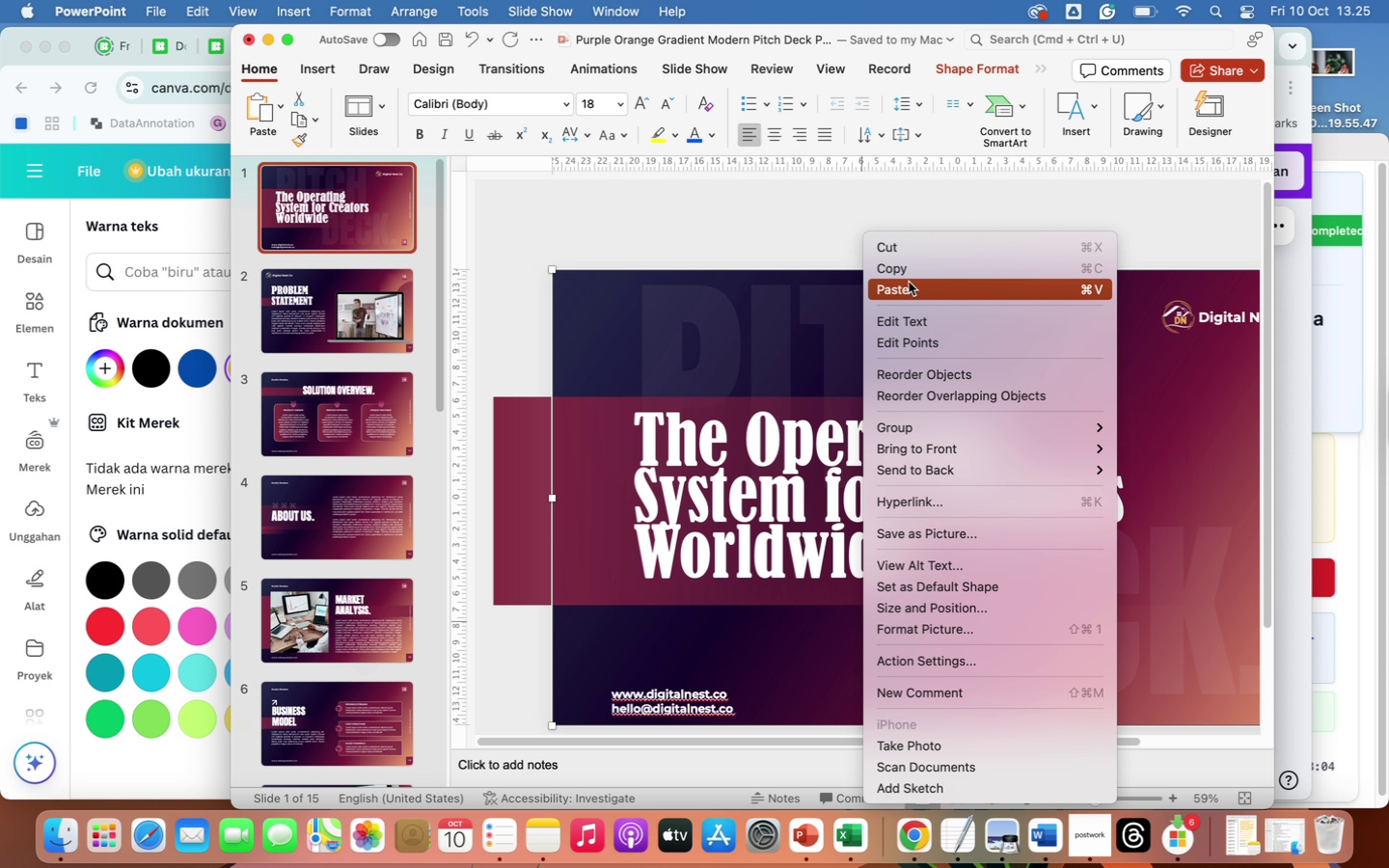 
left_click([909, 285])
 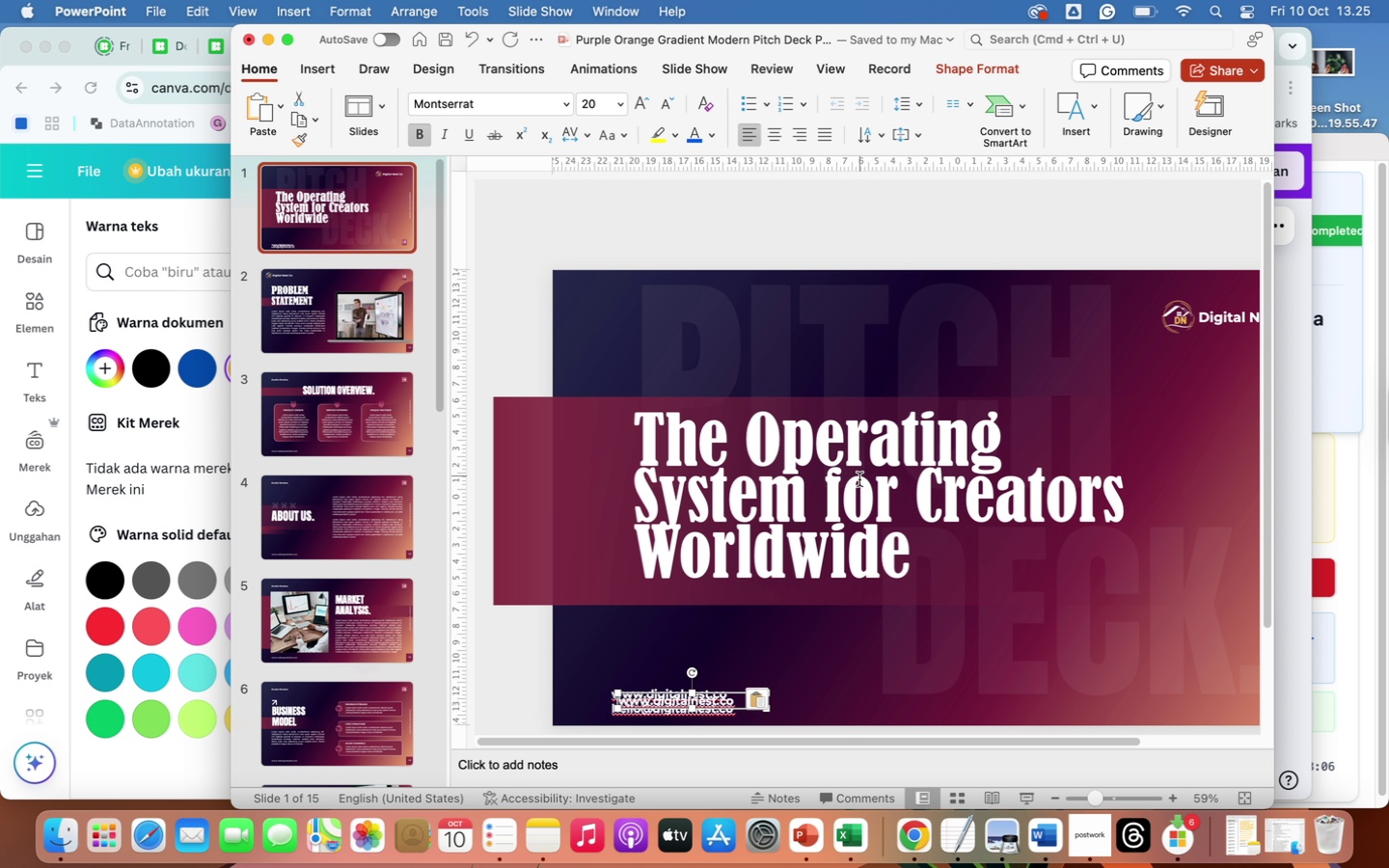 
left_click([854, 487])
 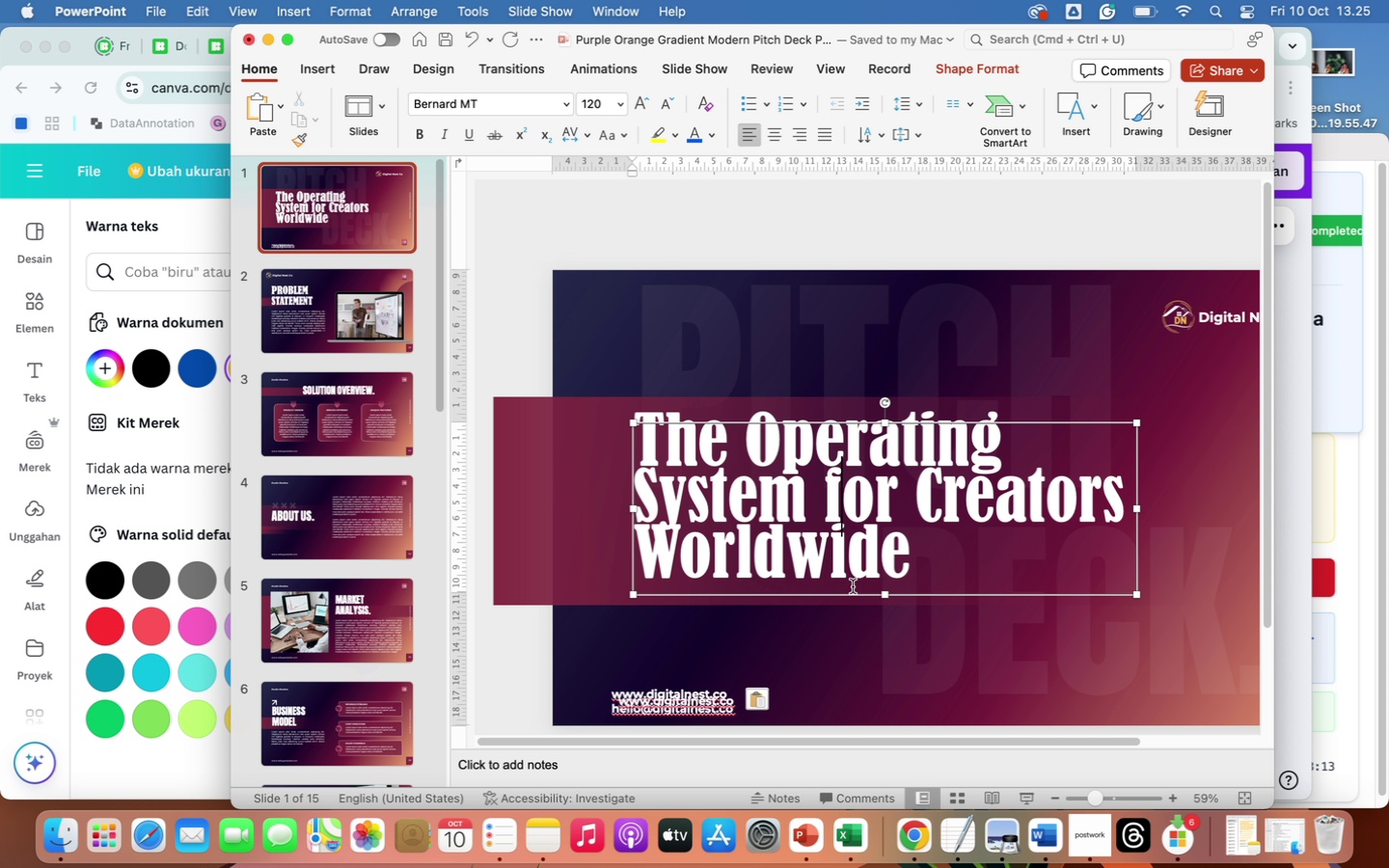 
wait(11.33)
 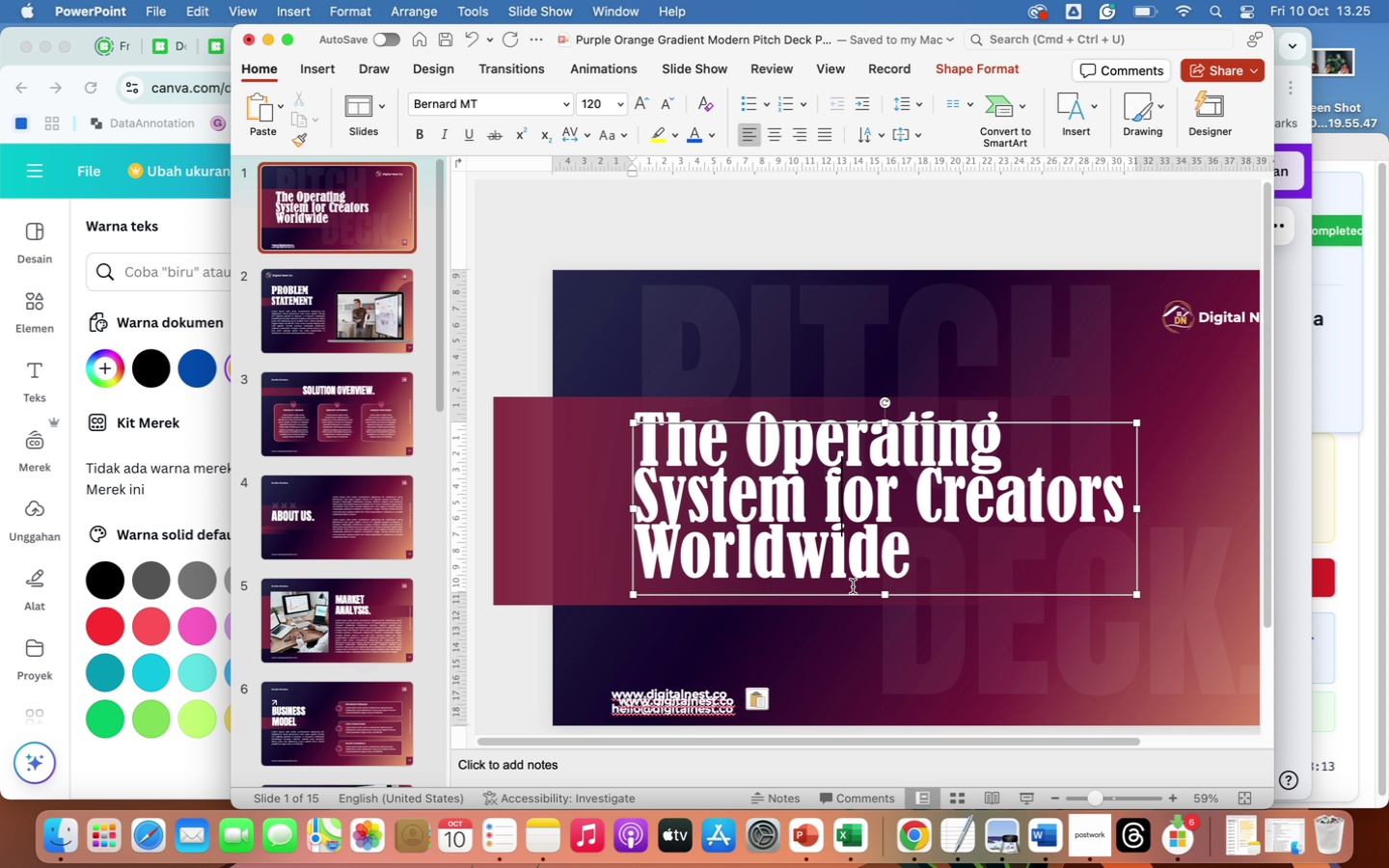 
left_click([691, 705])
 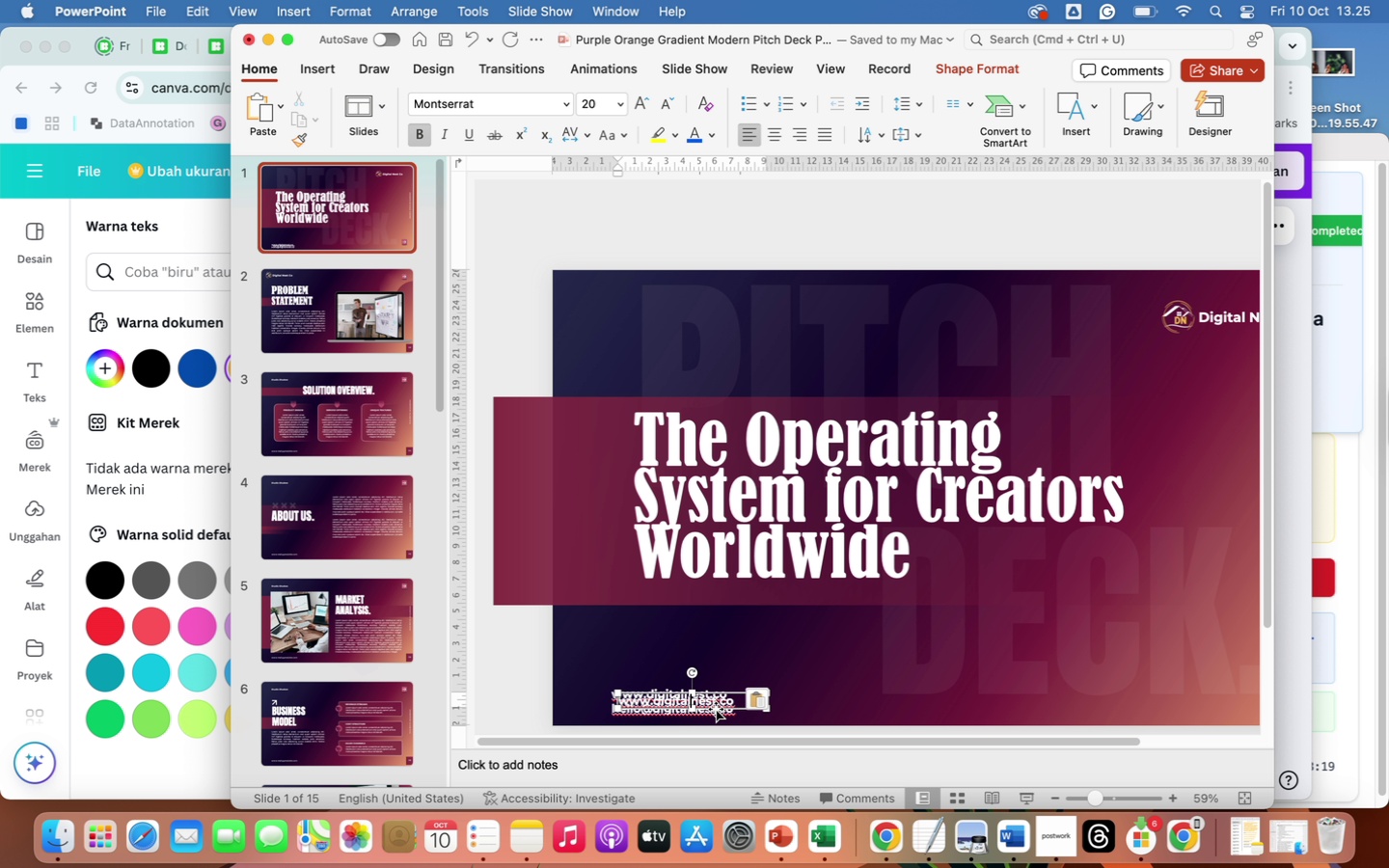 
left_click_drag(start_coordinate=[716, 709], to_coordinate=[731, 604])
 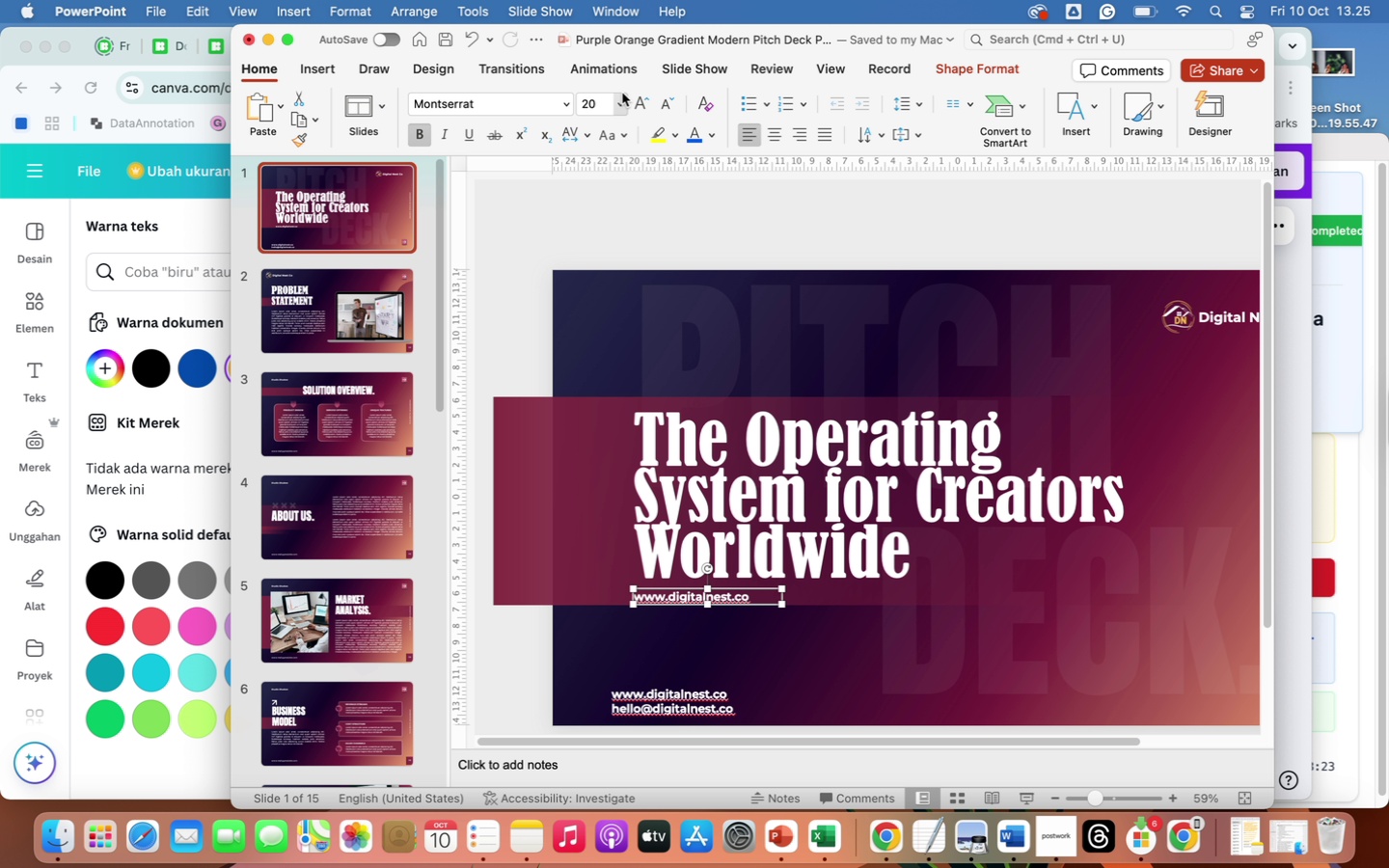 
left_click([622, 97])
 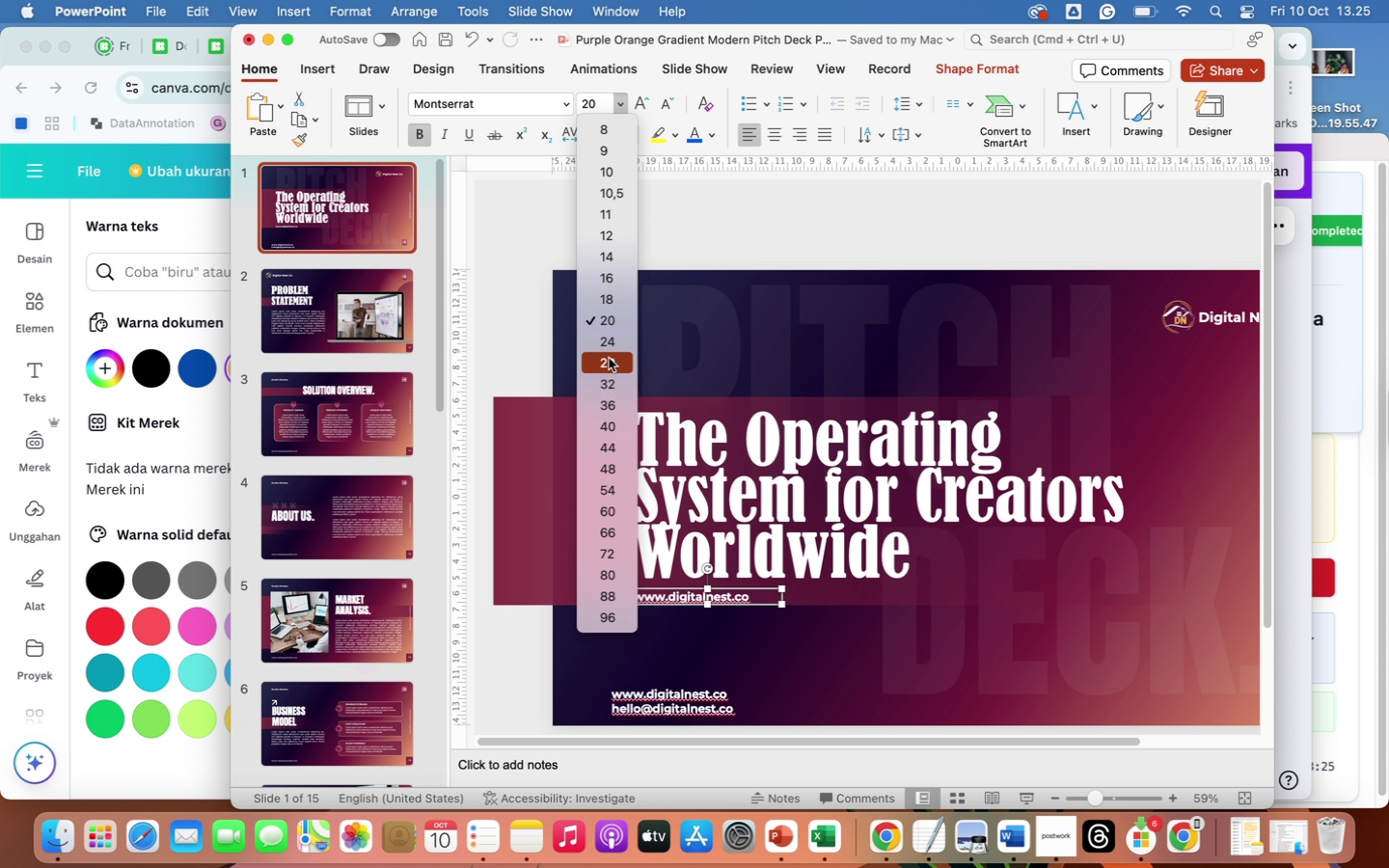 
left_click([609, 361])
 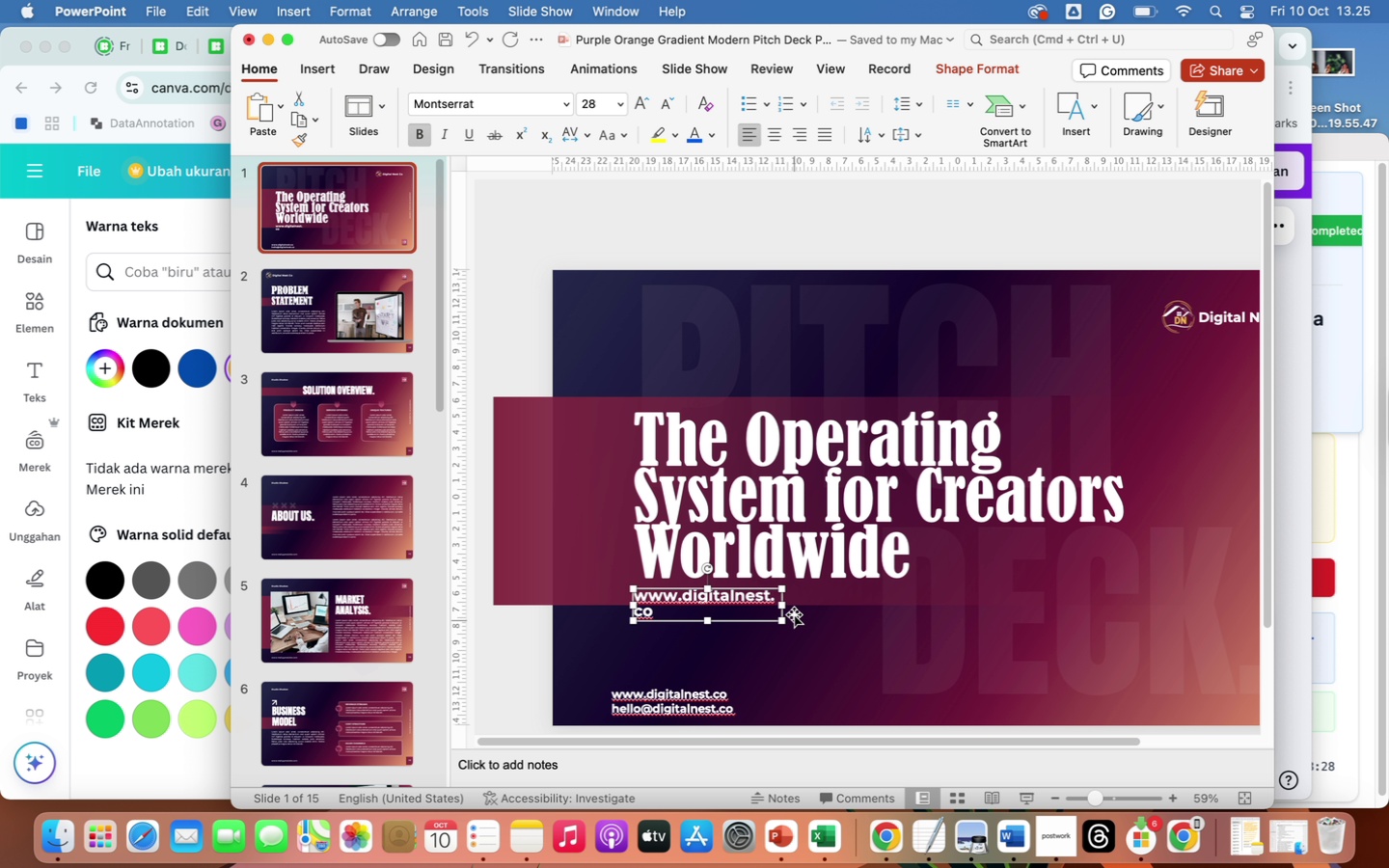 
left_click_drag(start_coordinate=[781, 601], to_coordinate=[937, 585])
 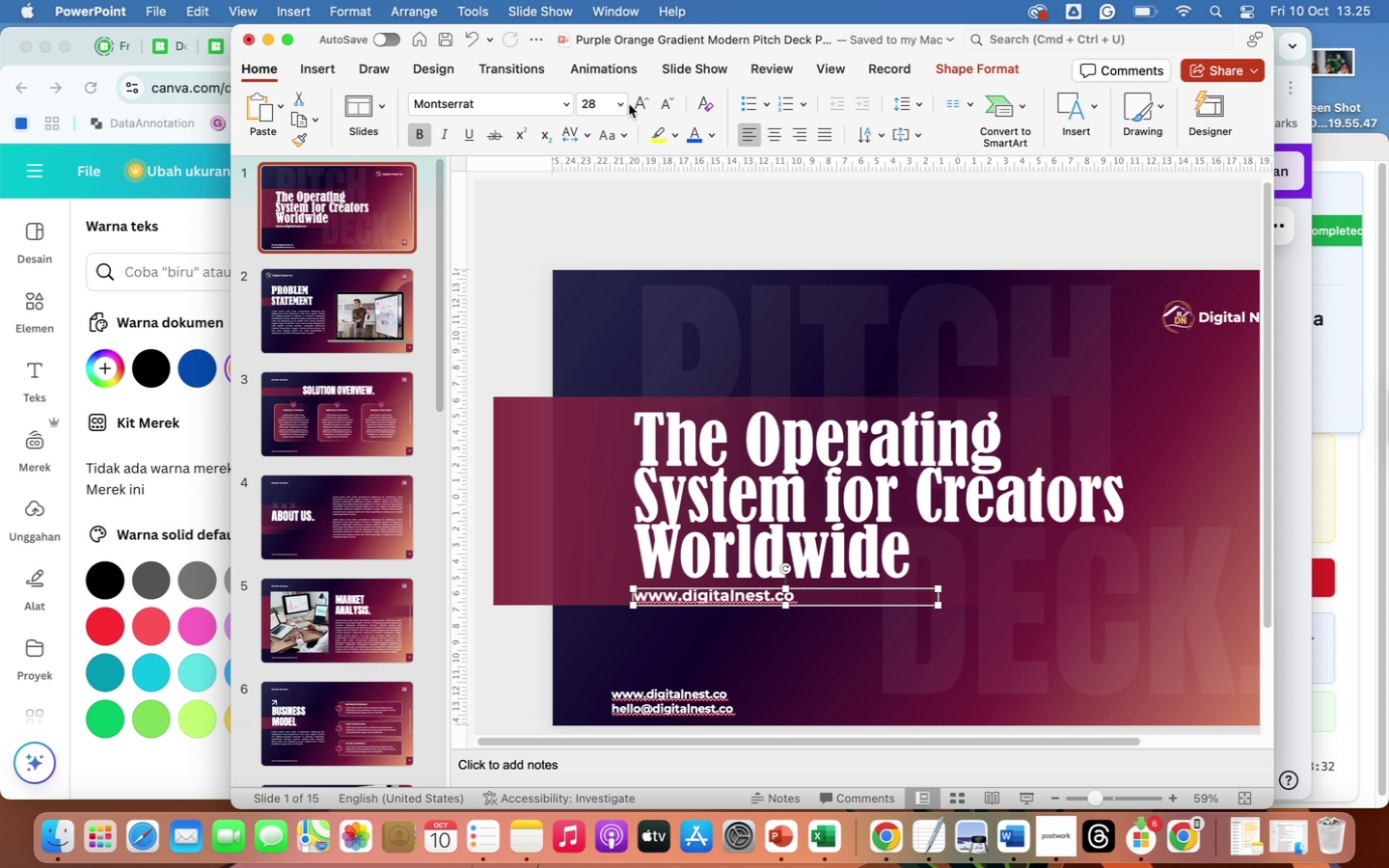 
left_click([619, 100])
 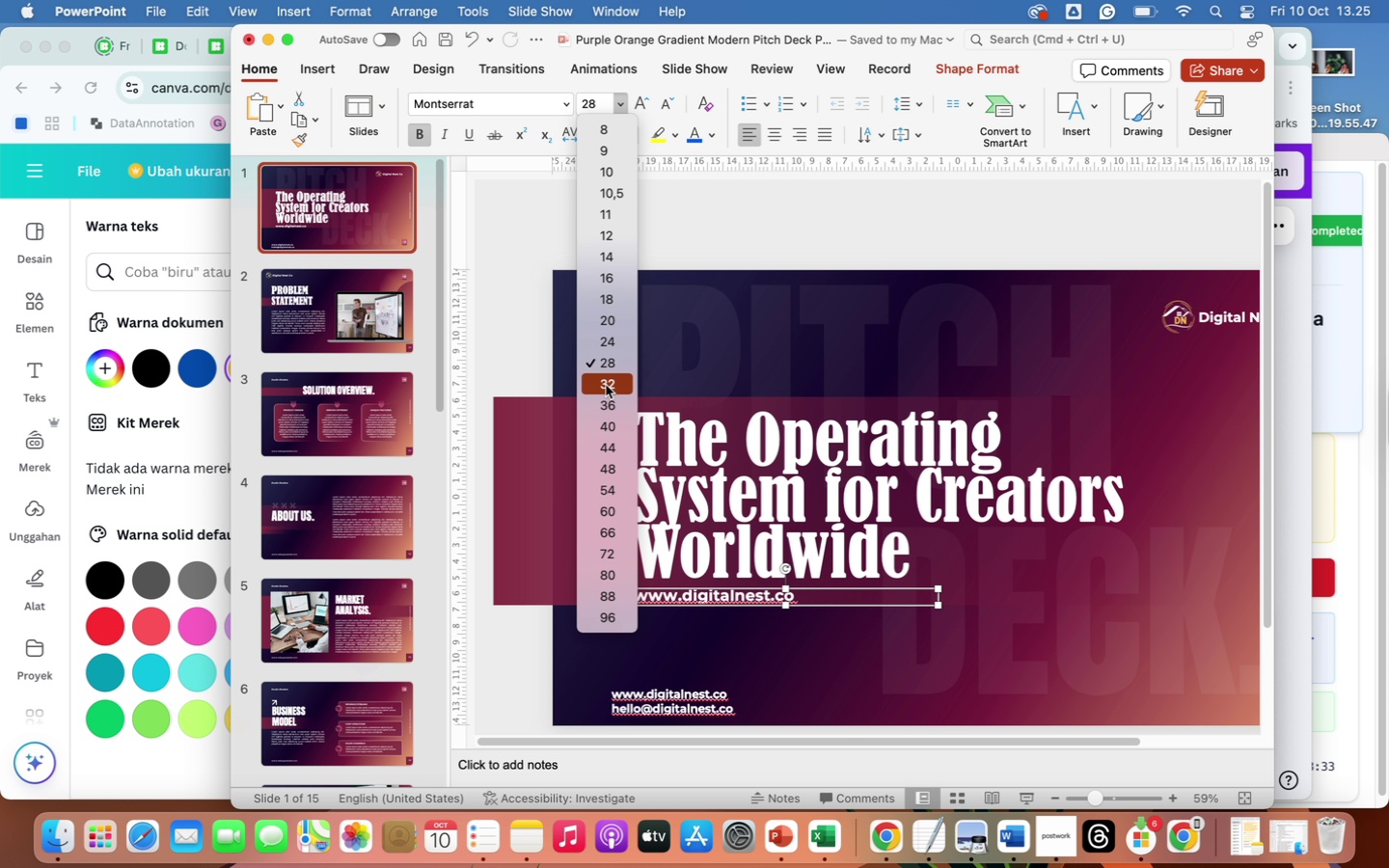 
left_click([606, 383])
 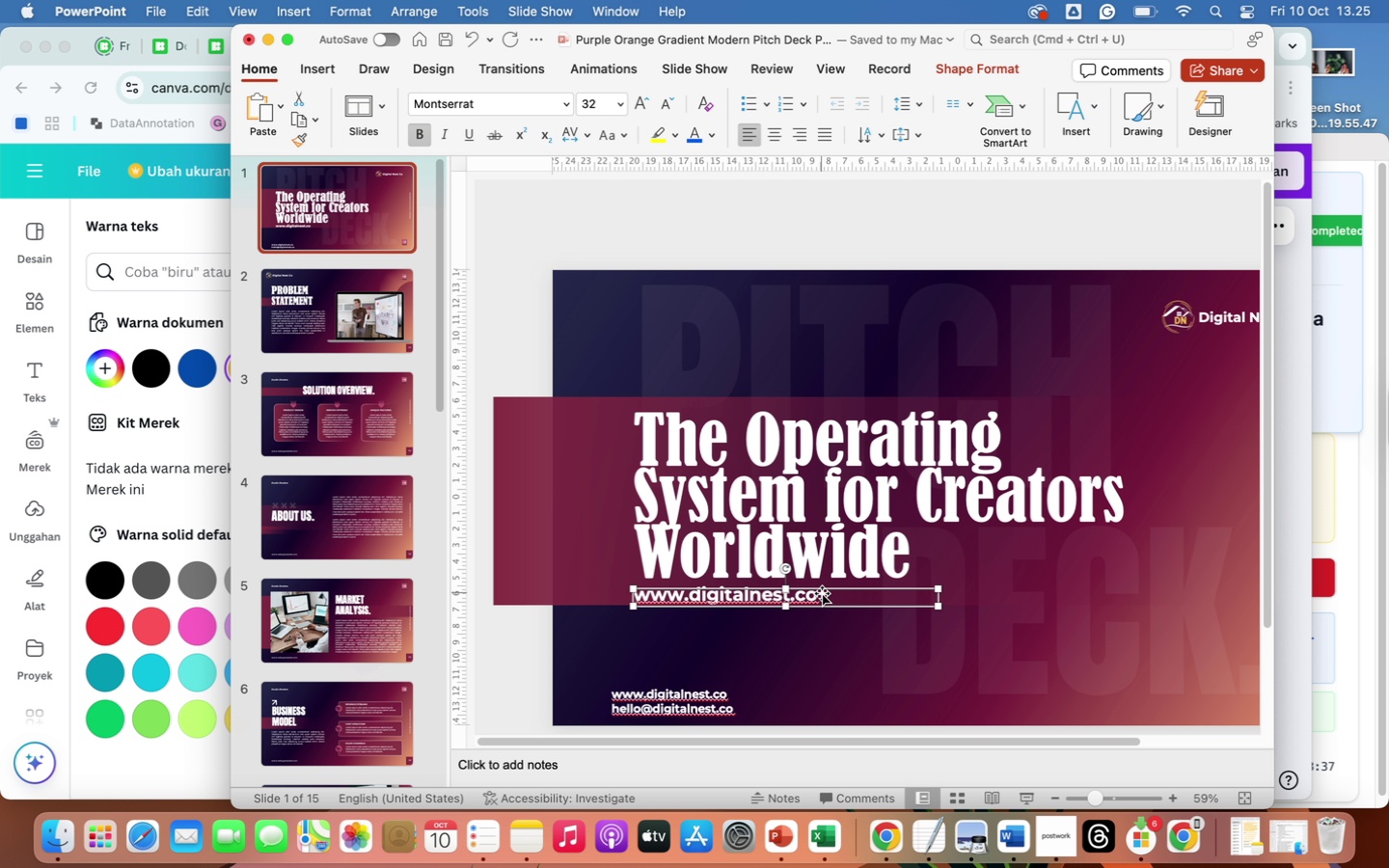 
left_click_drag(start_coordinate=[812, 596], to_coordinate=[652, 592])
 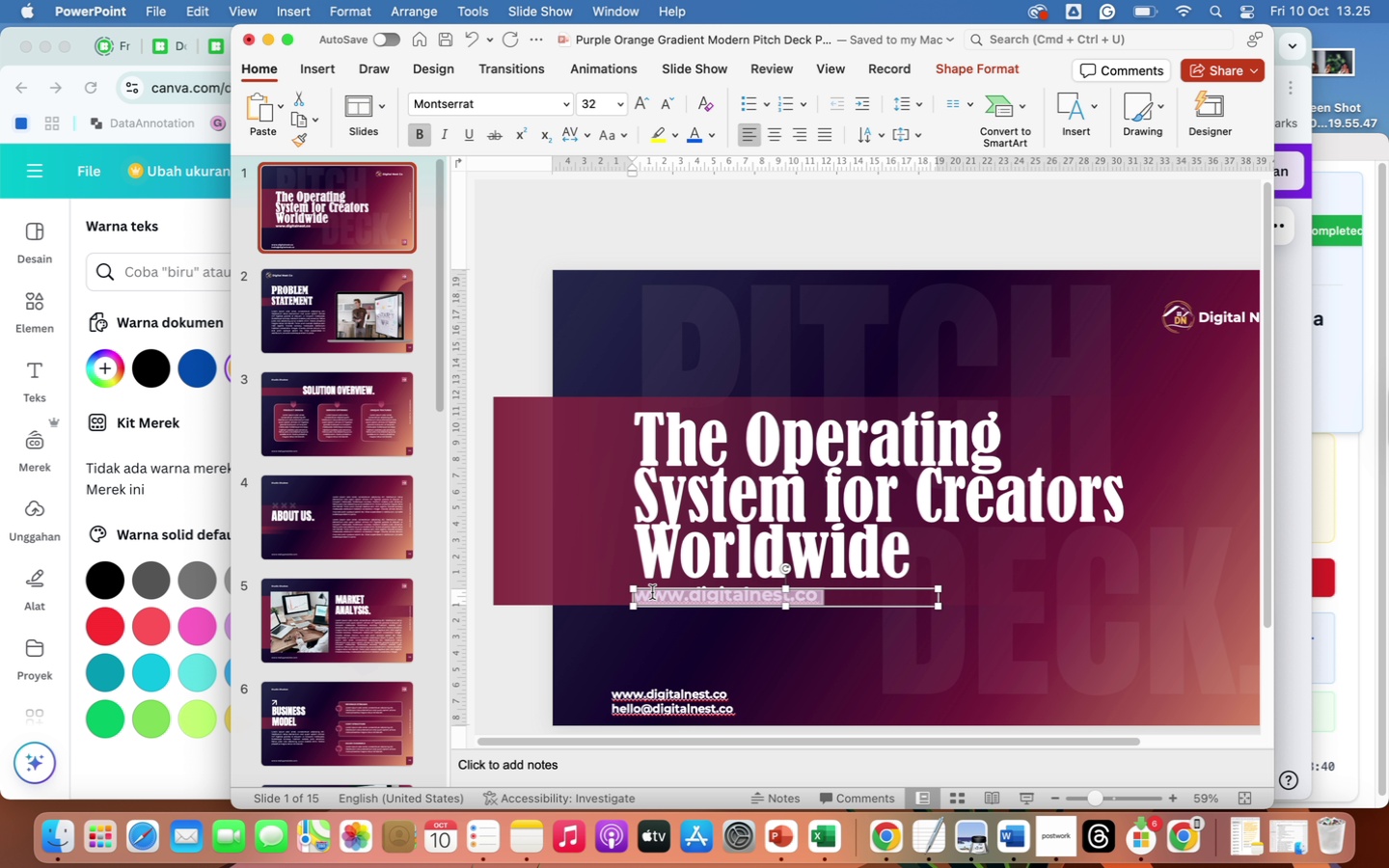 
type(Empowering creators and small bi)
key(Backspace)
type(usiness to launch, sell, and scale)
 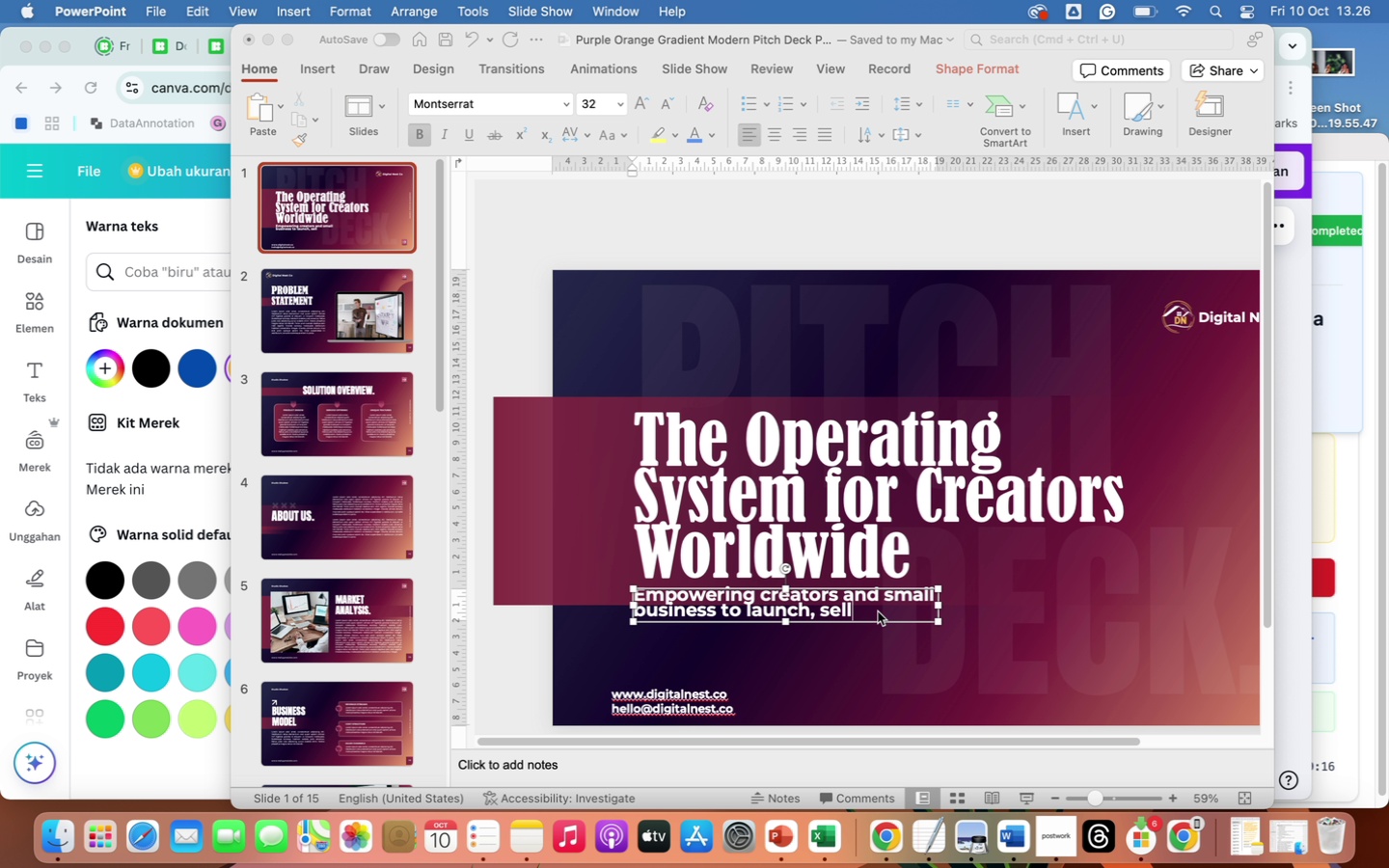 
left_click([868, 615])
 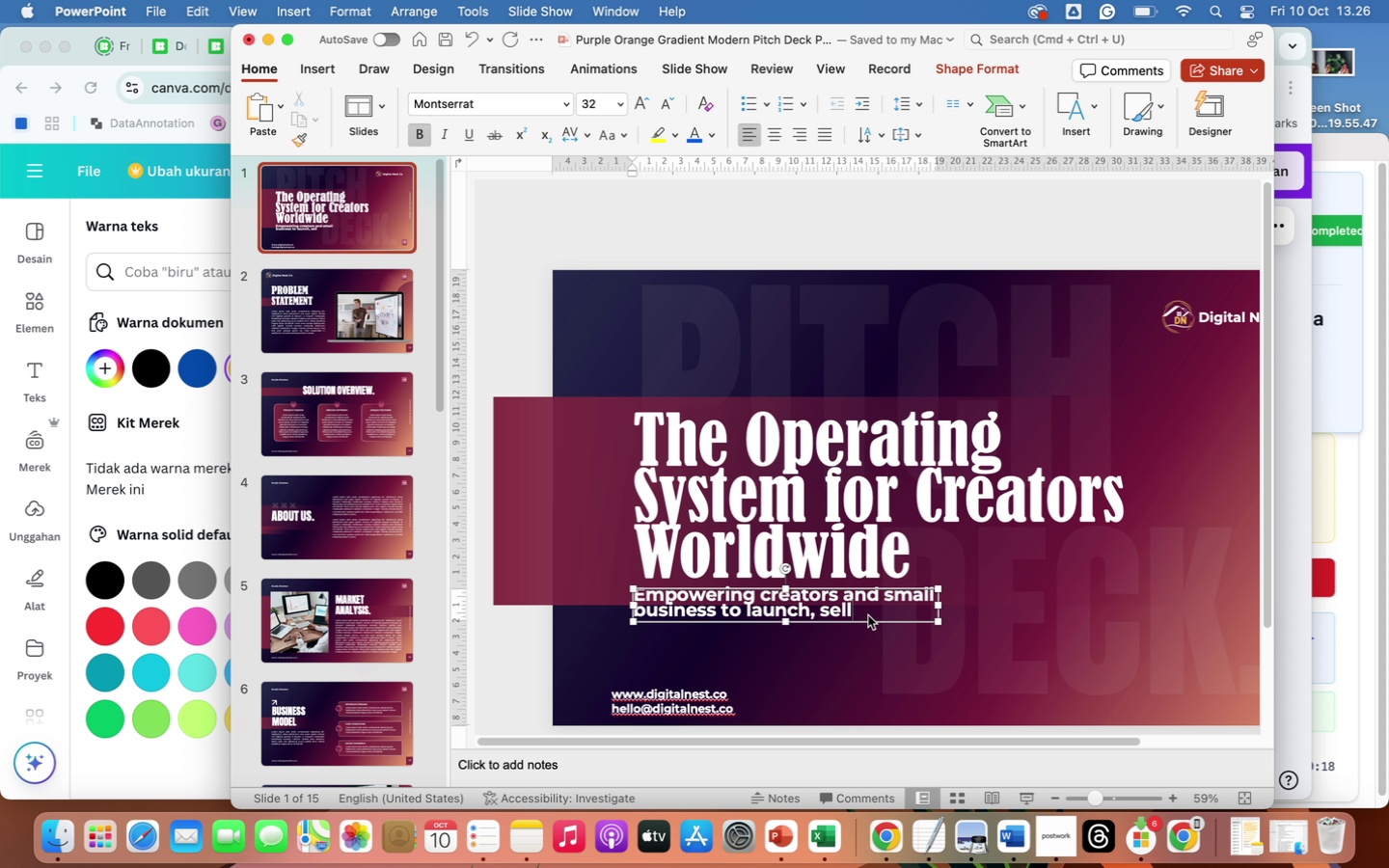 
type( and scale)
 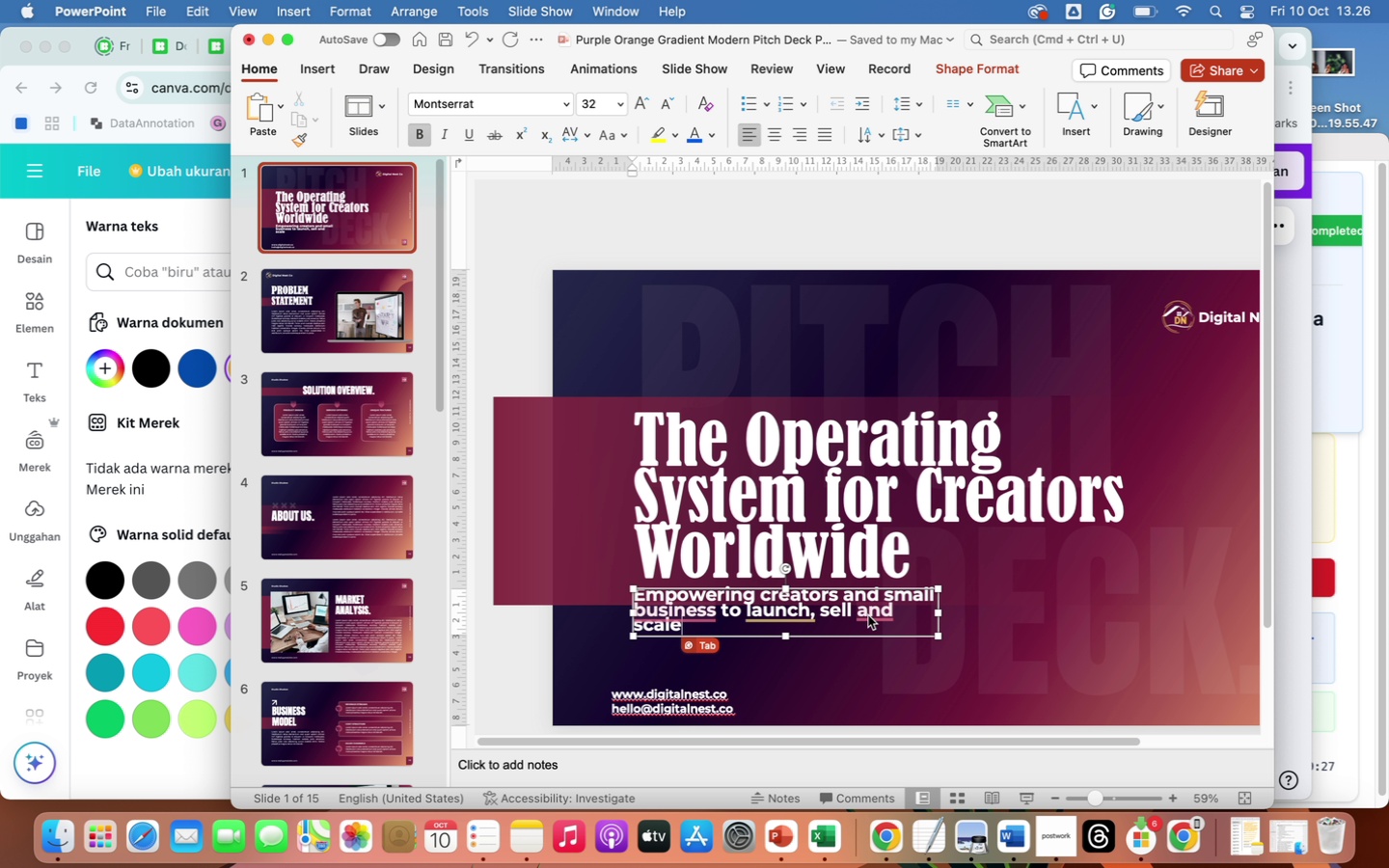 
wait(5.96)
 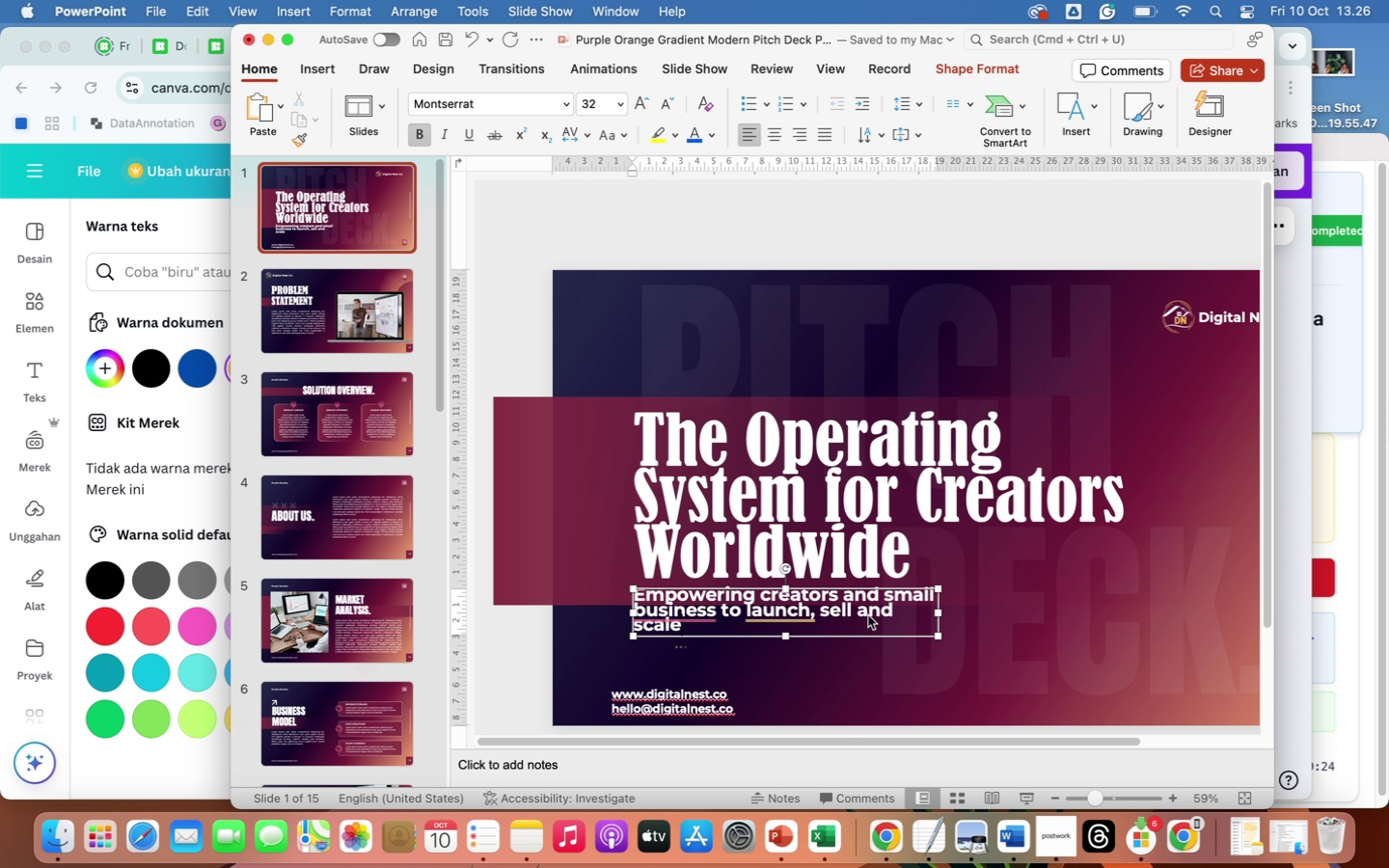 
key(Tab)
 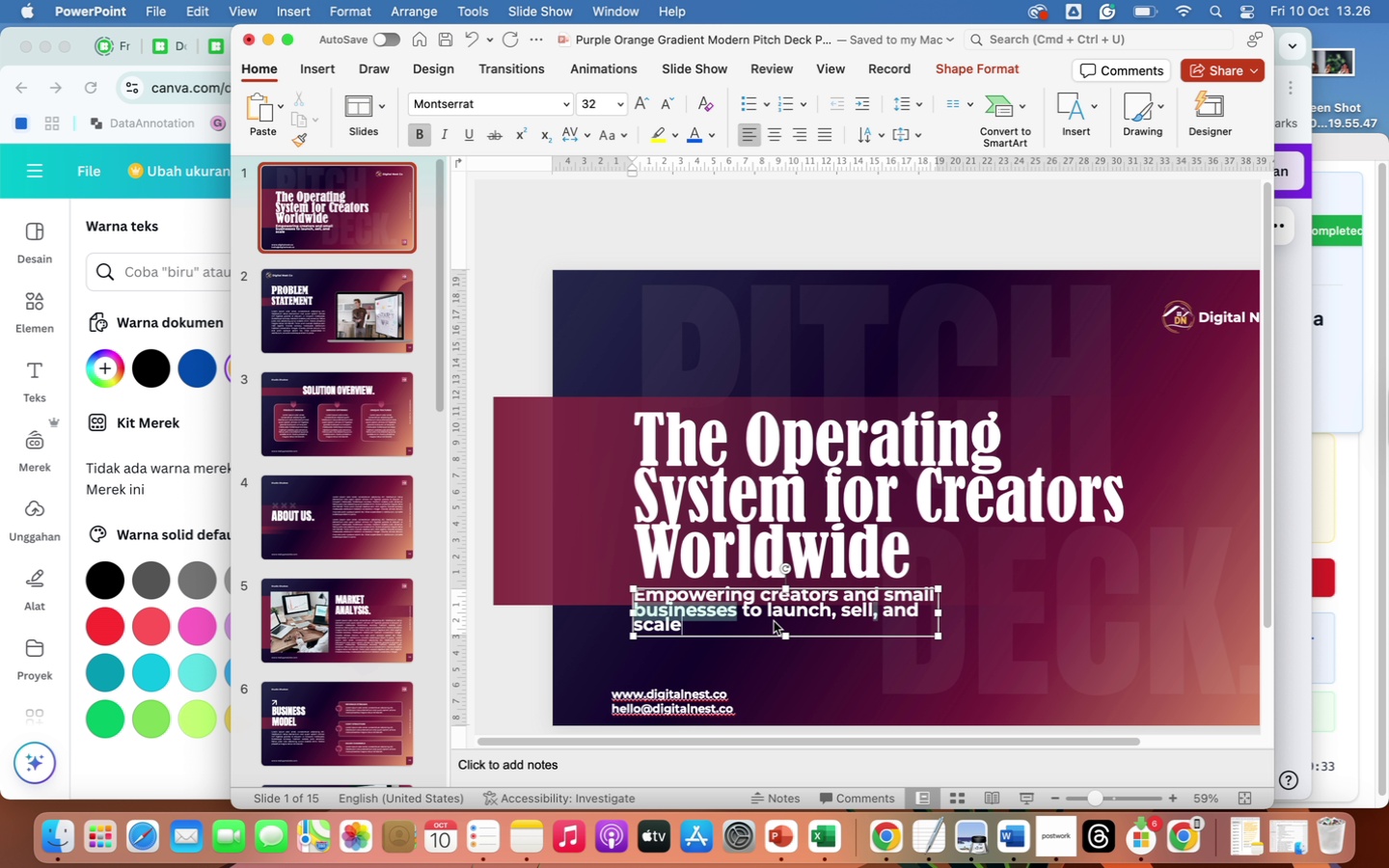 
wait(5.47)
 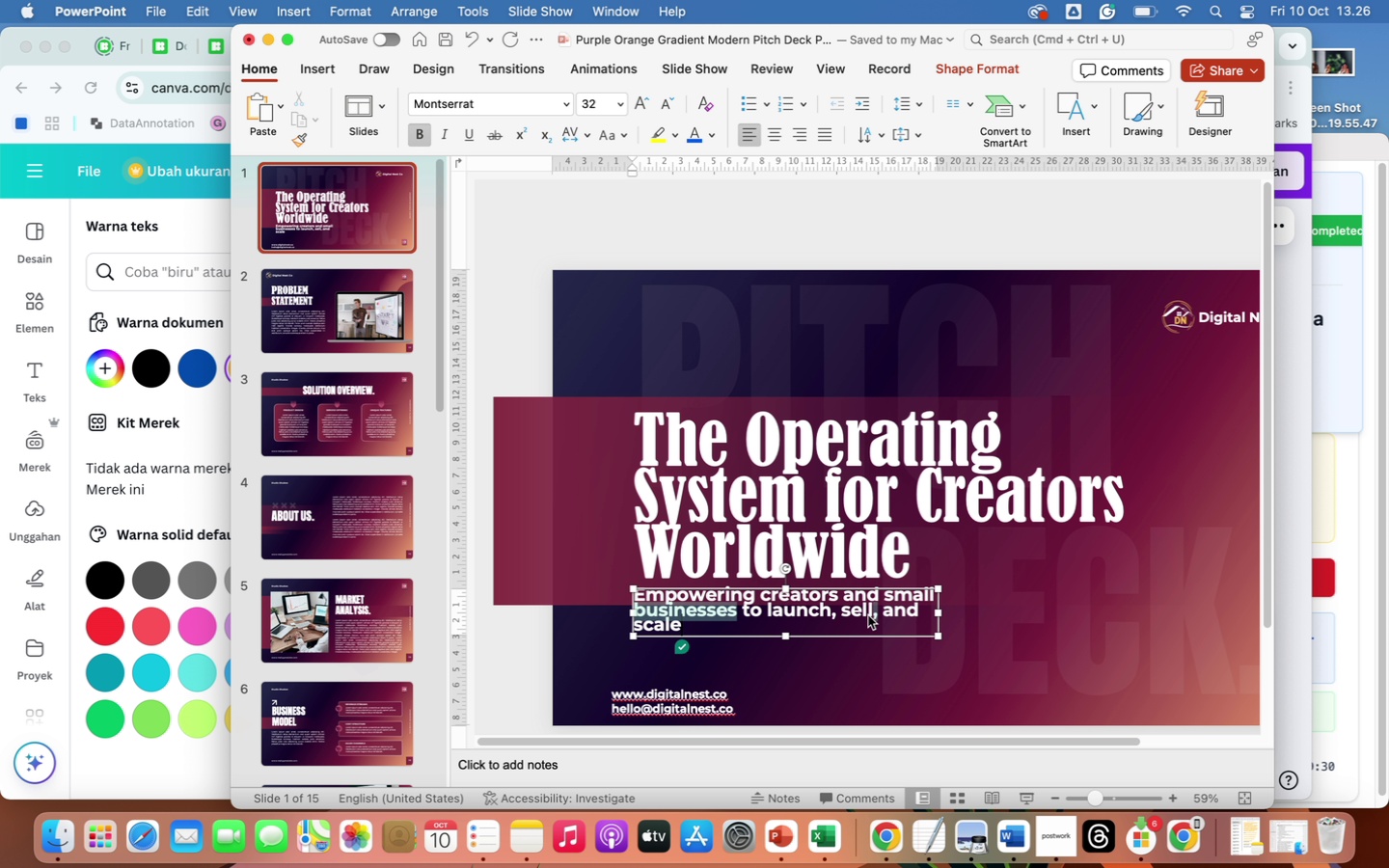 
type( digital)
 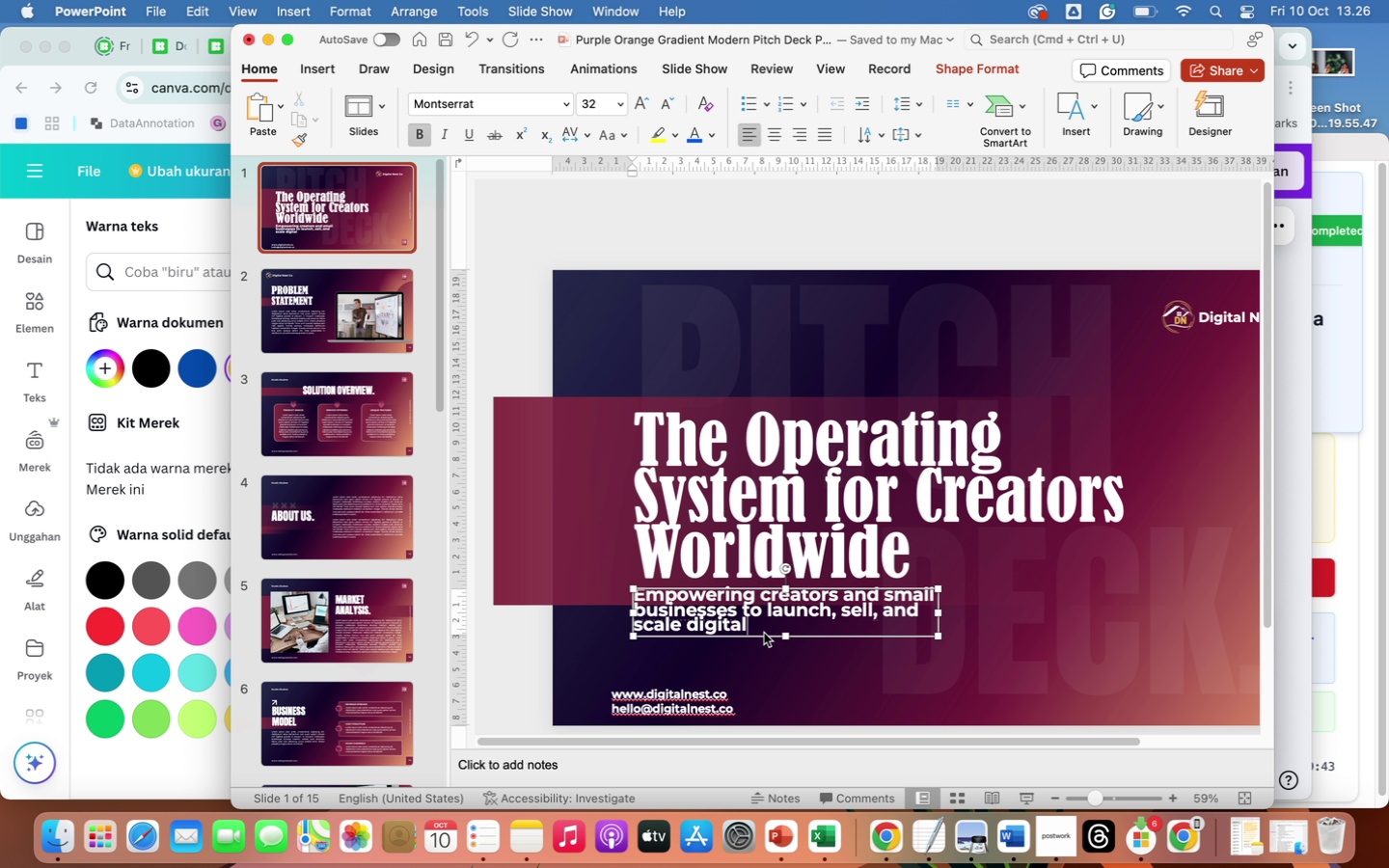 
wait(11.38)
 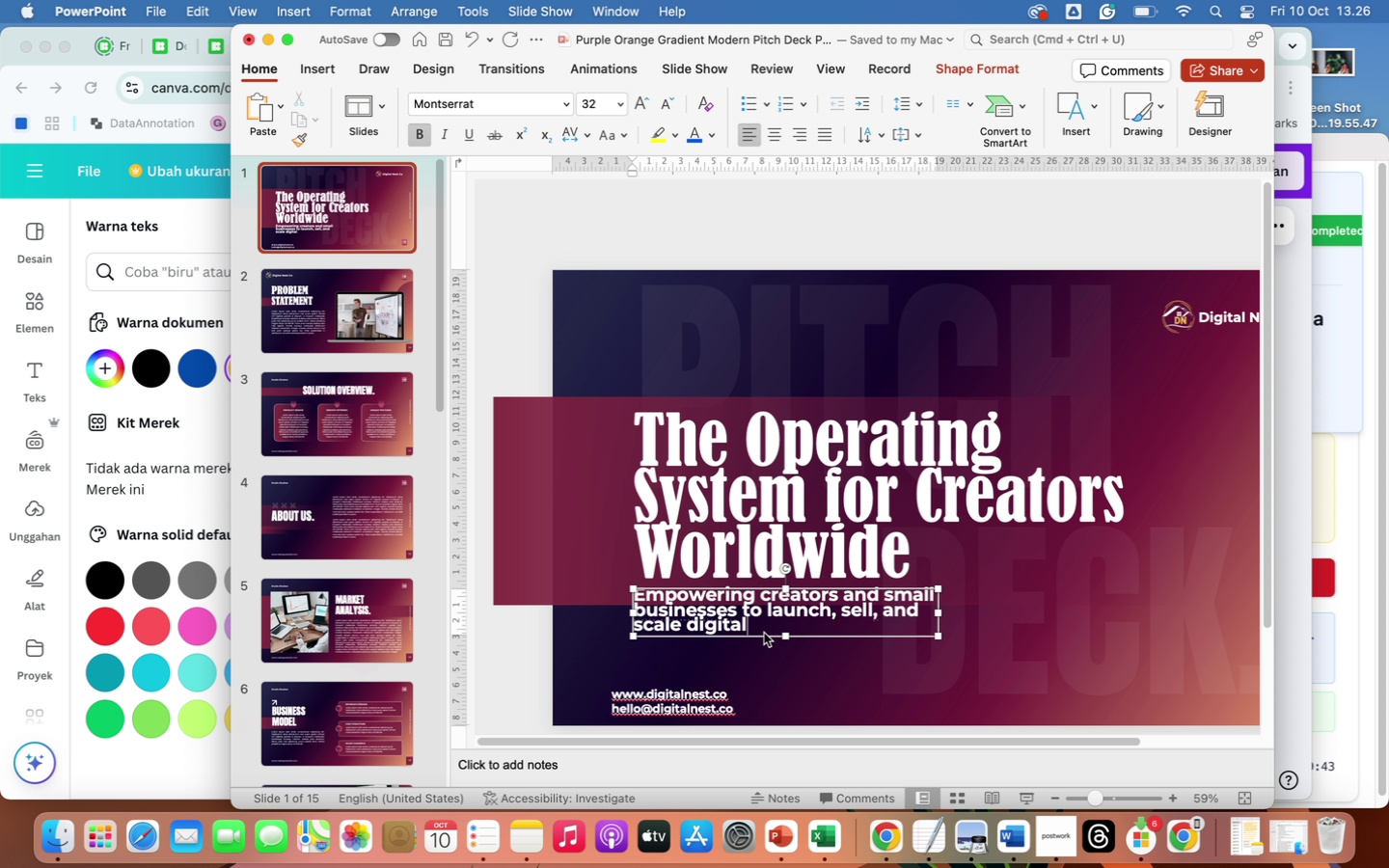 
type( [)
key(Backspace)
type(product)
 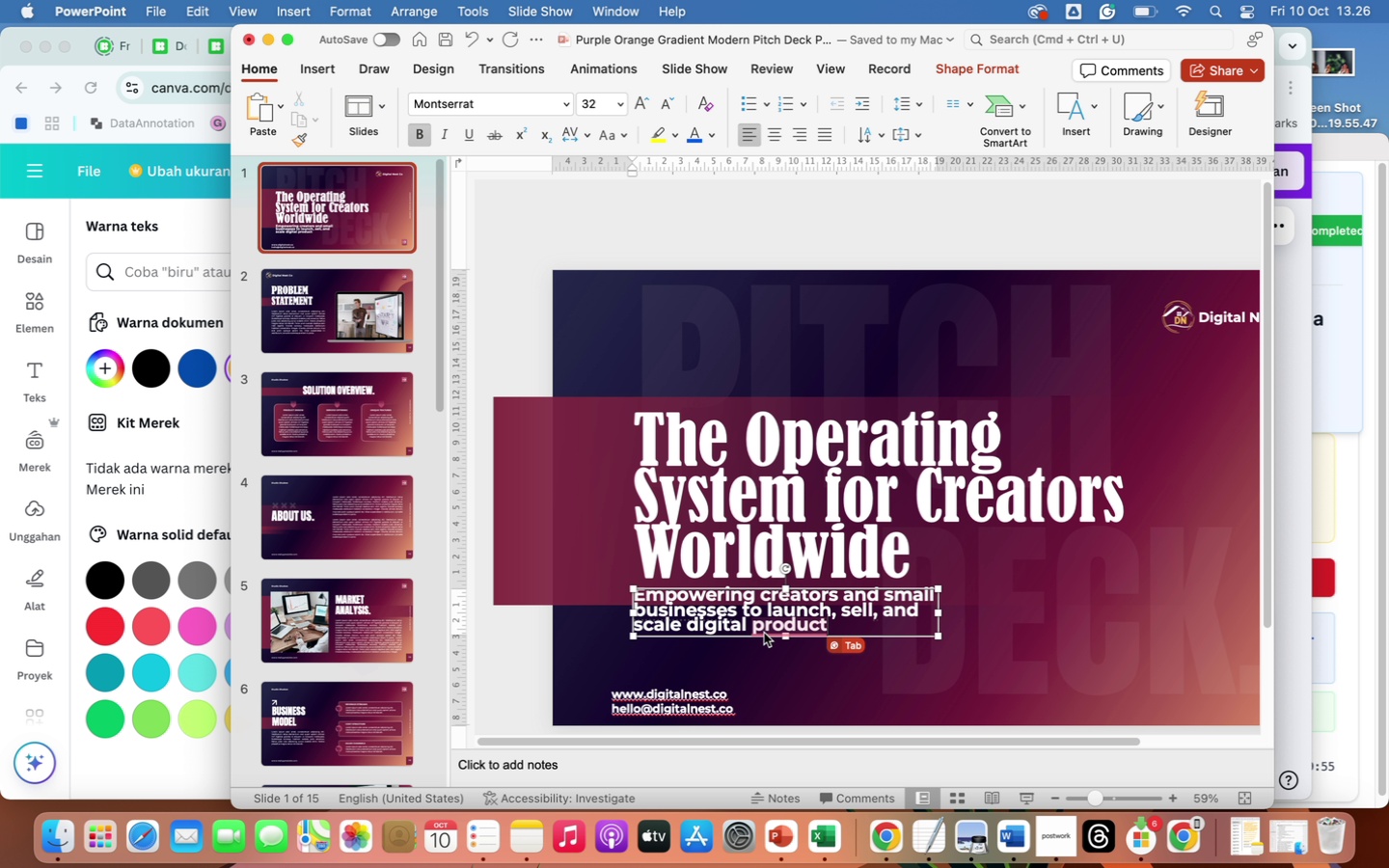 
type(s globally)
 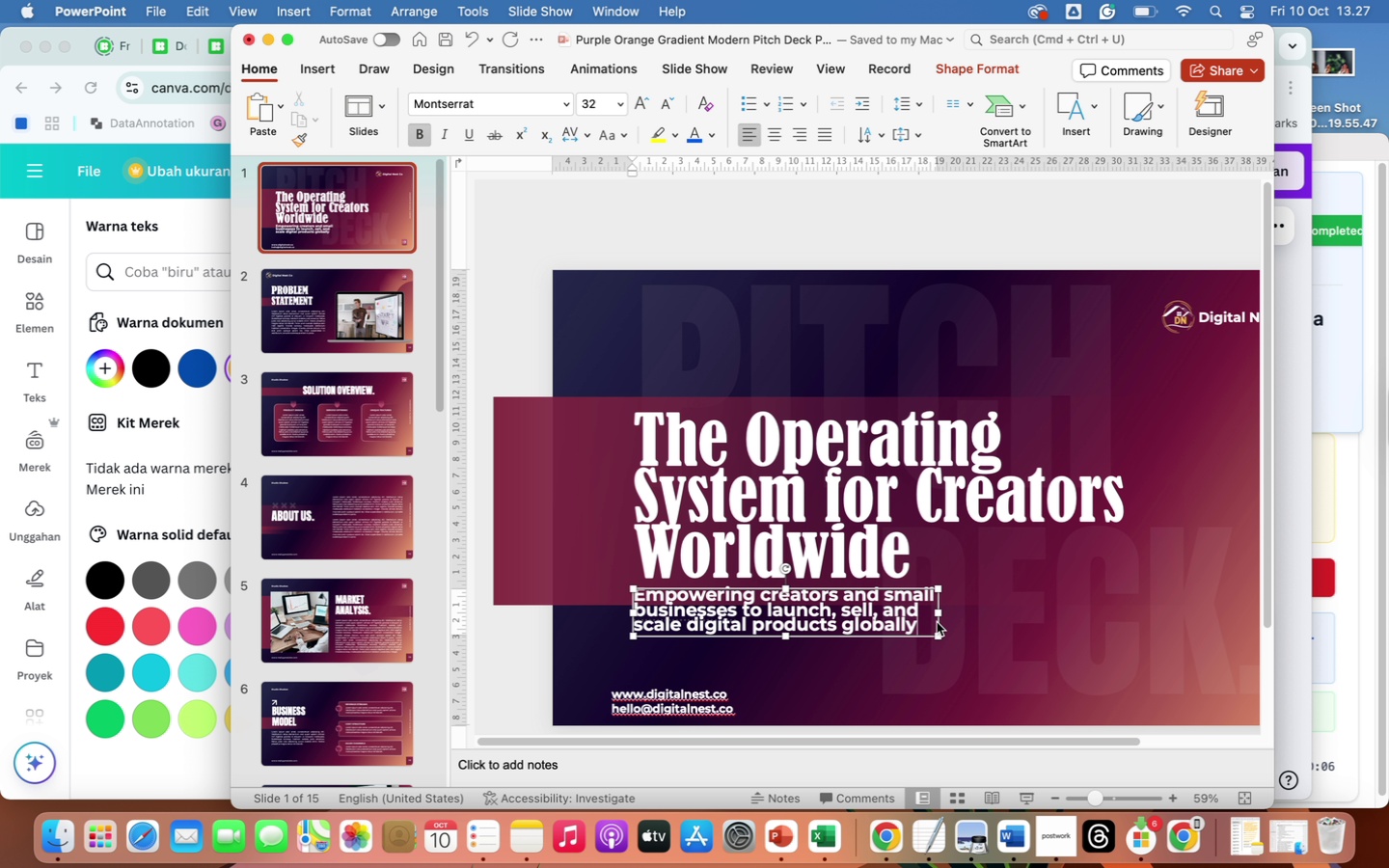 
wait(6.72)
 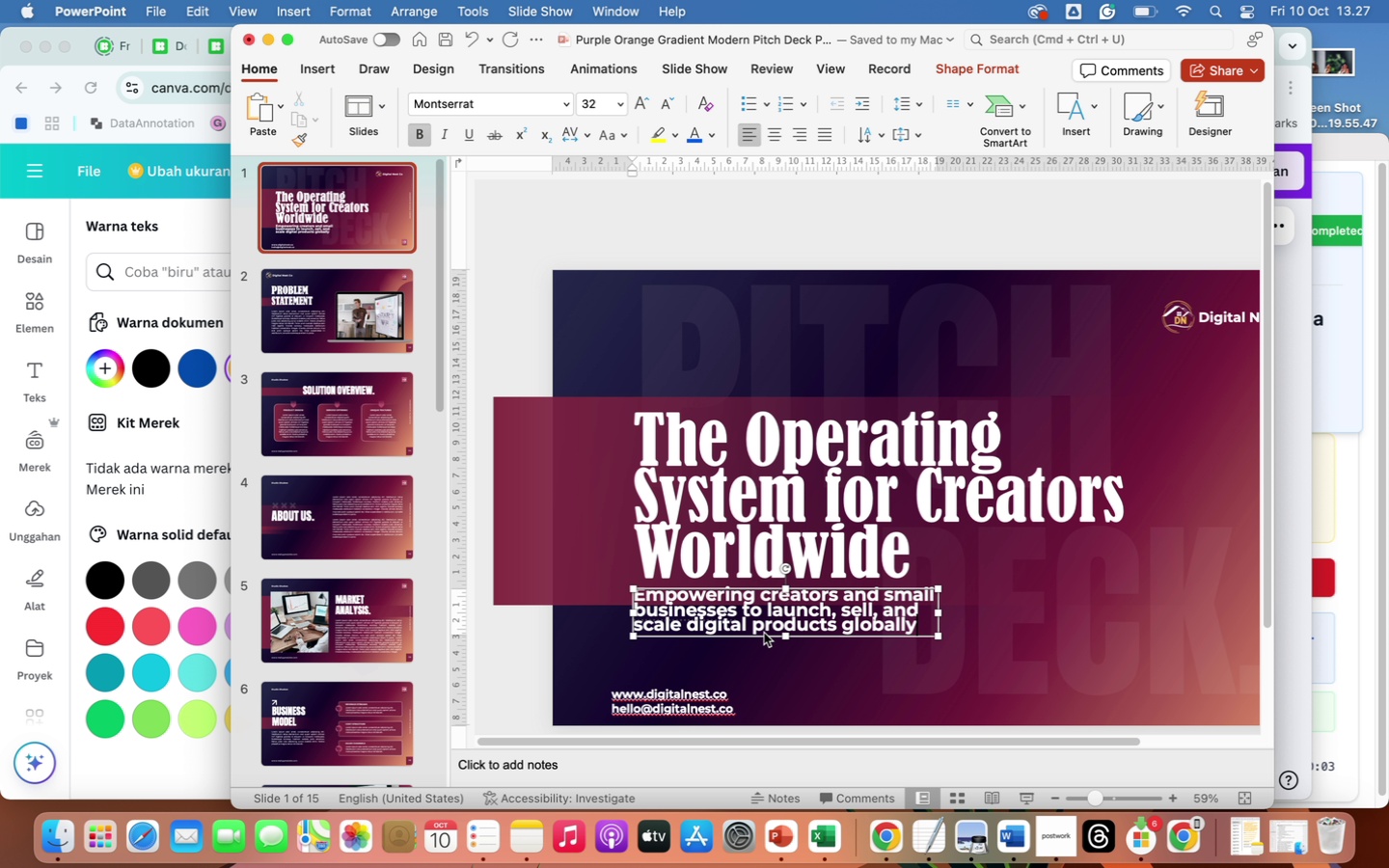 
left_click([1023, 600])
 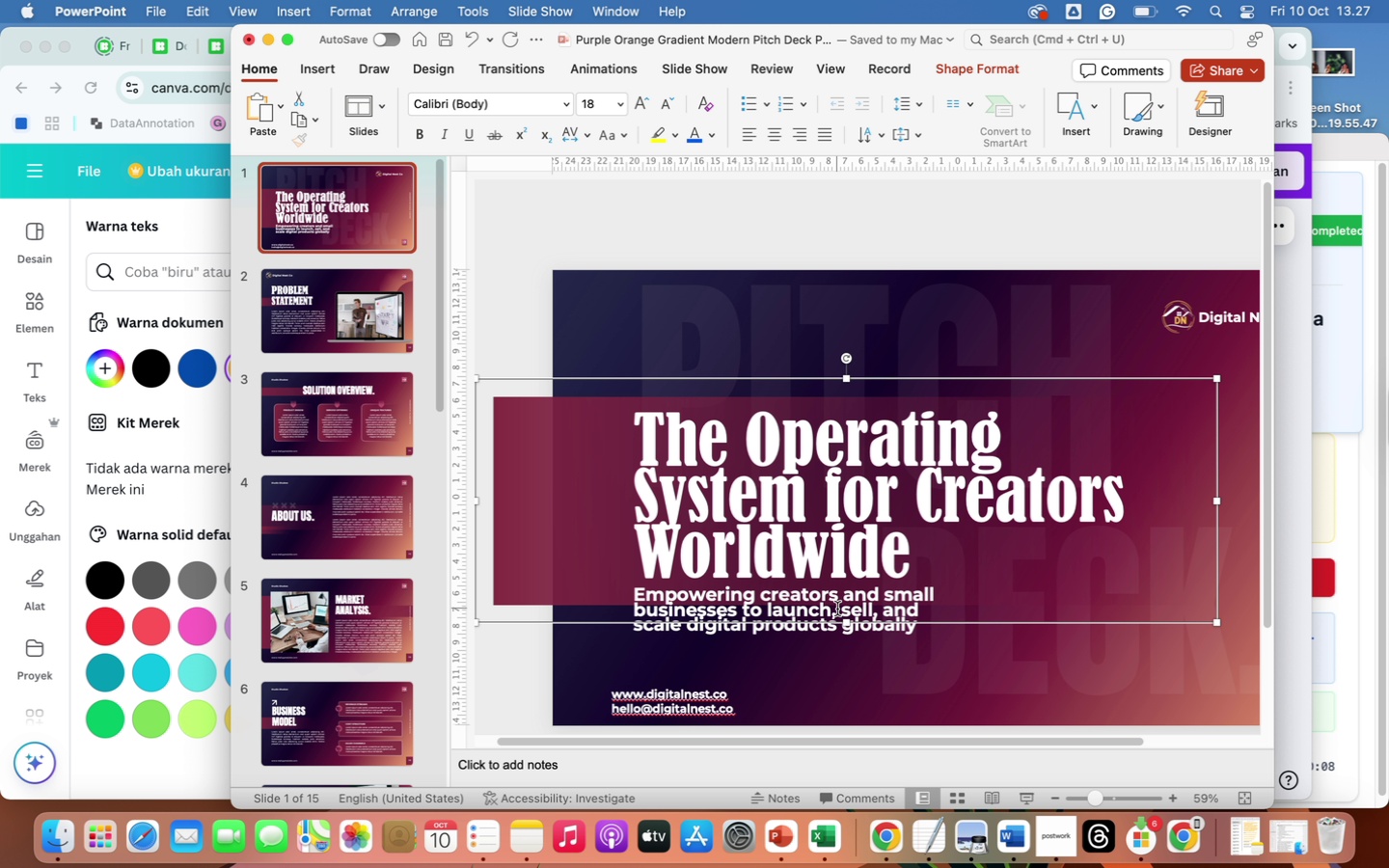 
left_click([837, 609])
 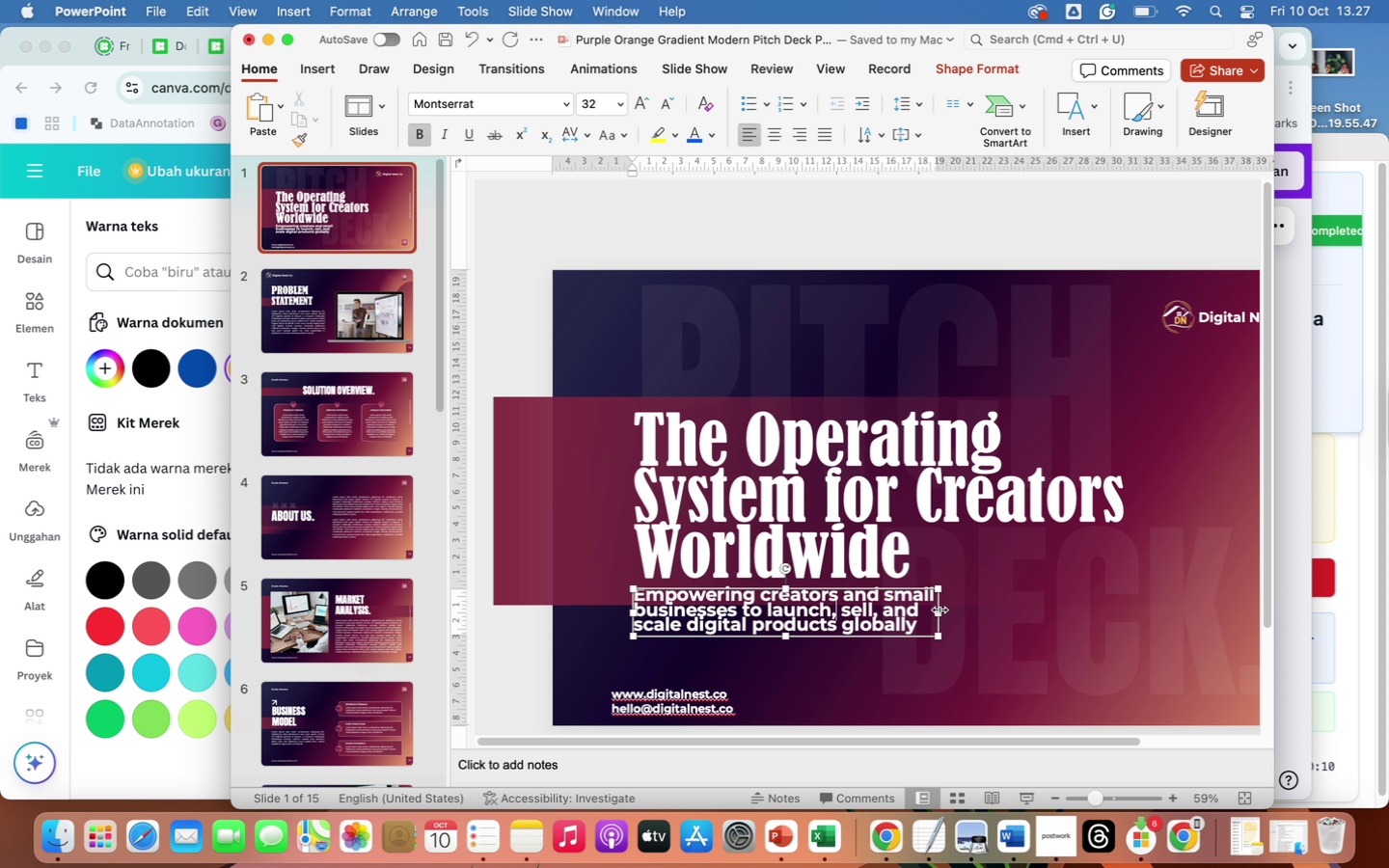 
left_click_drag(start_coordinate=[939, 610], to_coordinate=[1212, 594])
 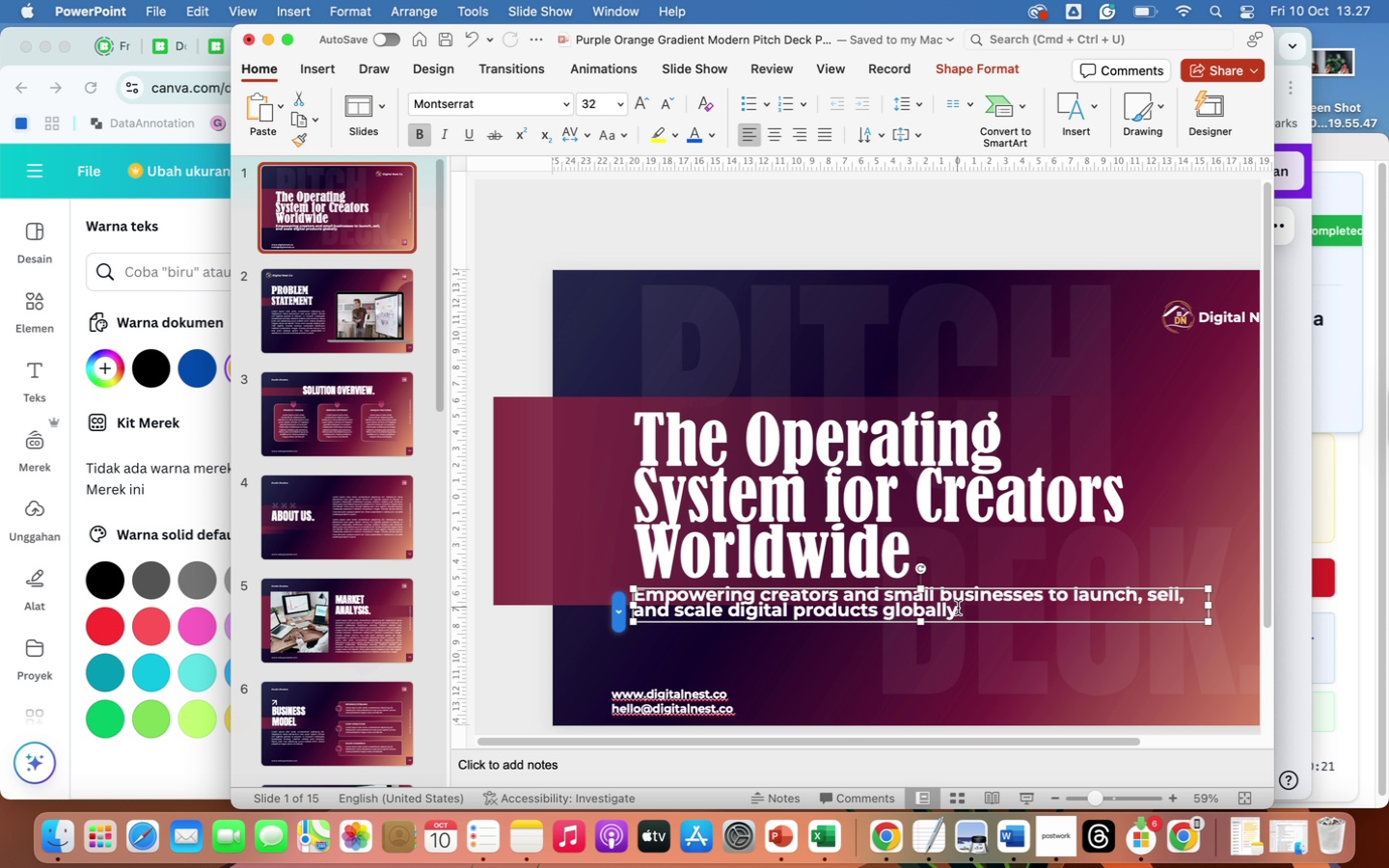 
left_click([959, 609])
 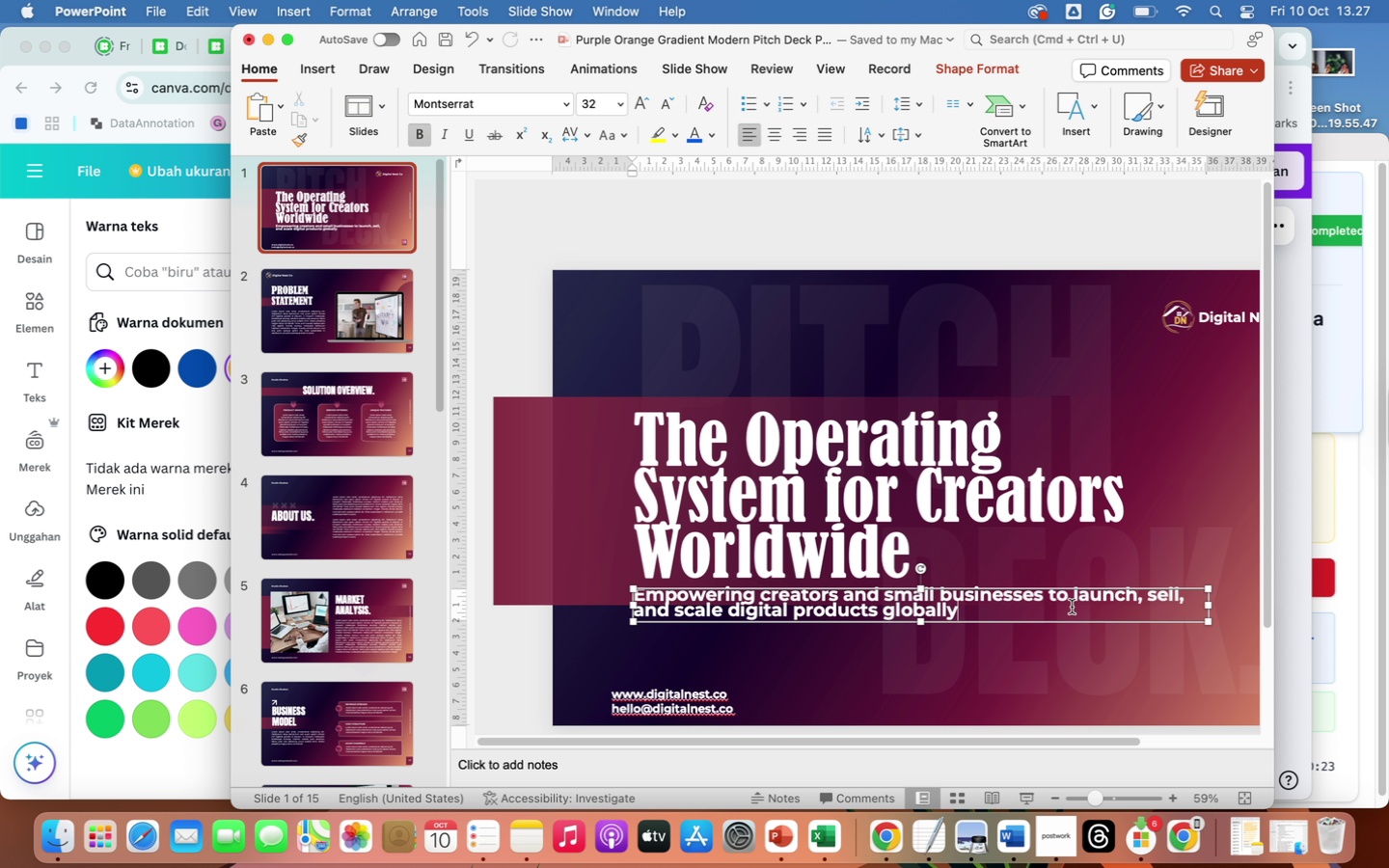 
key(Period)
 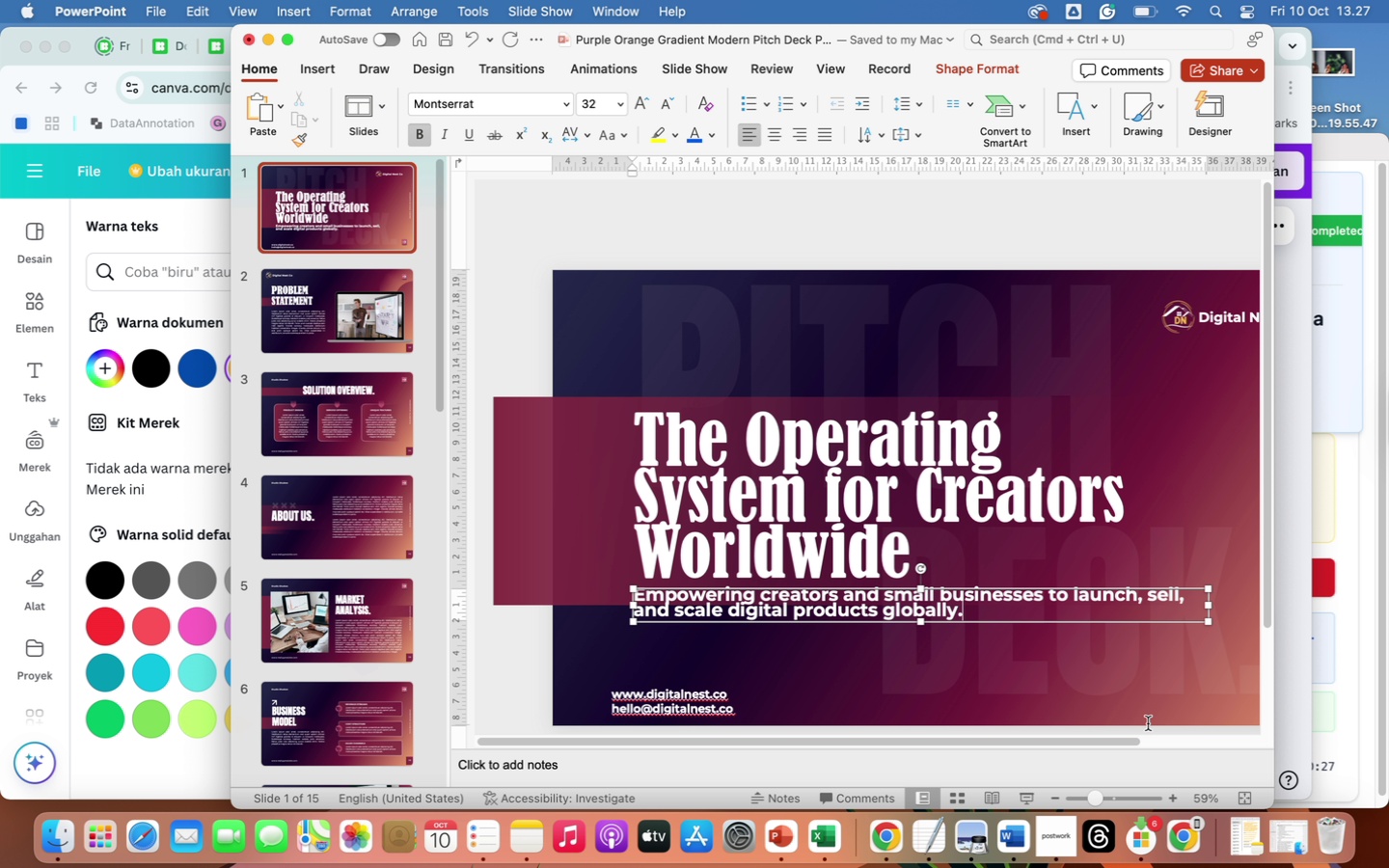 
left_click([1135, 756])
 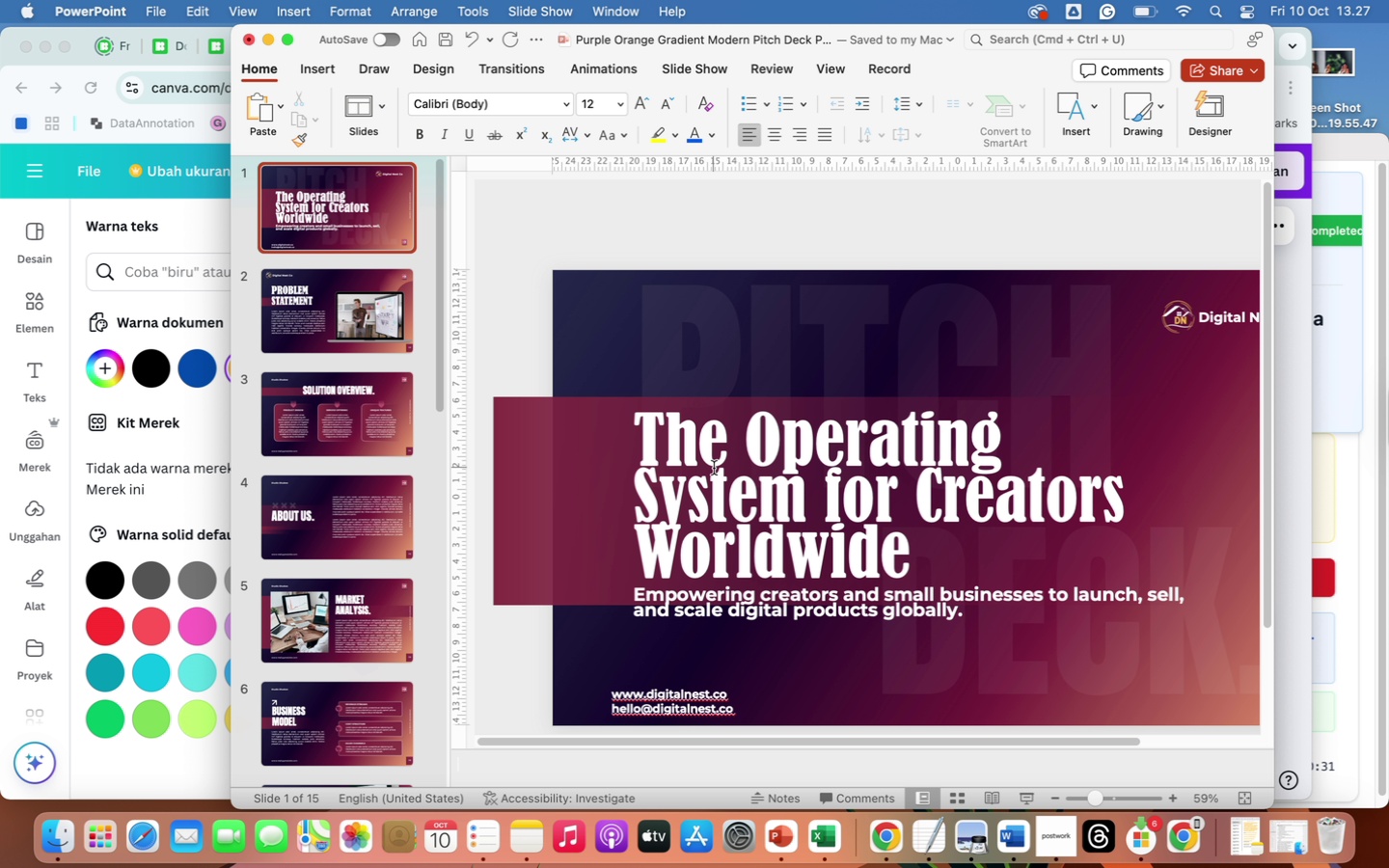 
left_click([582, 533])
 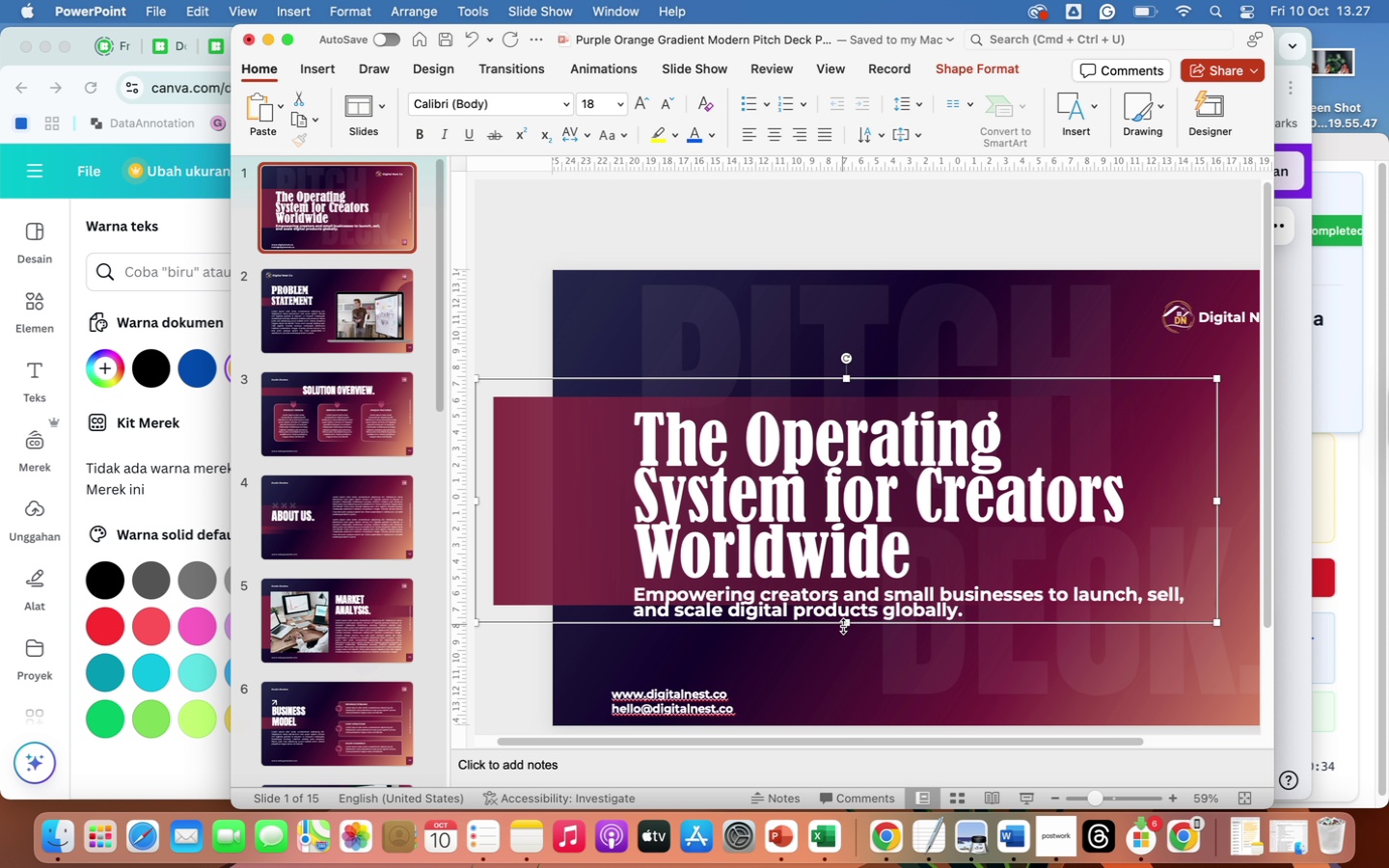 
left_click_drag(start_coordinate=[843, 624], to_coordinate=[843, 631])
 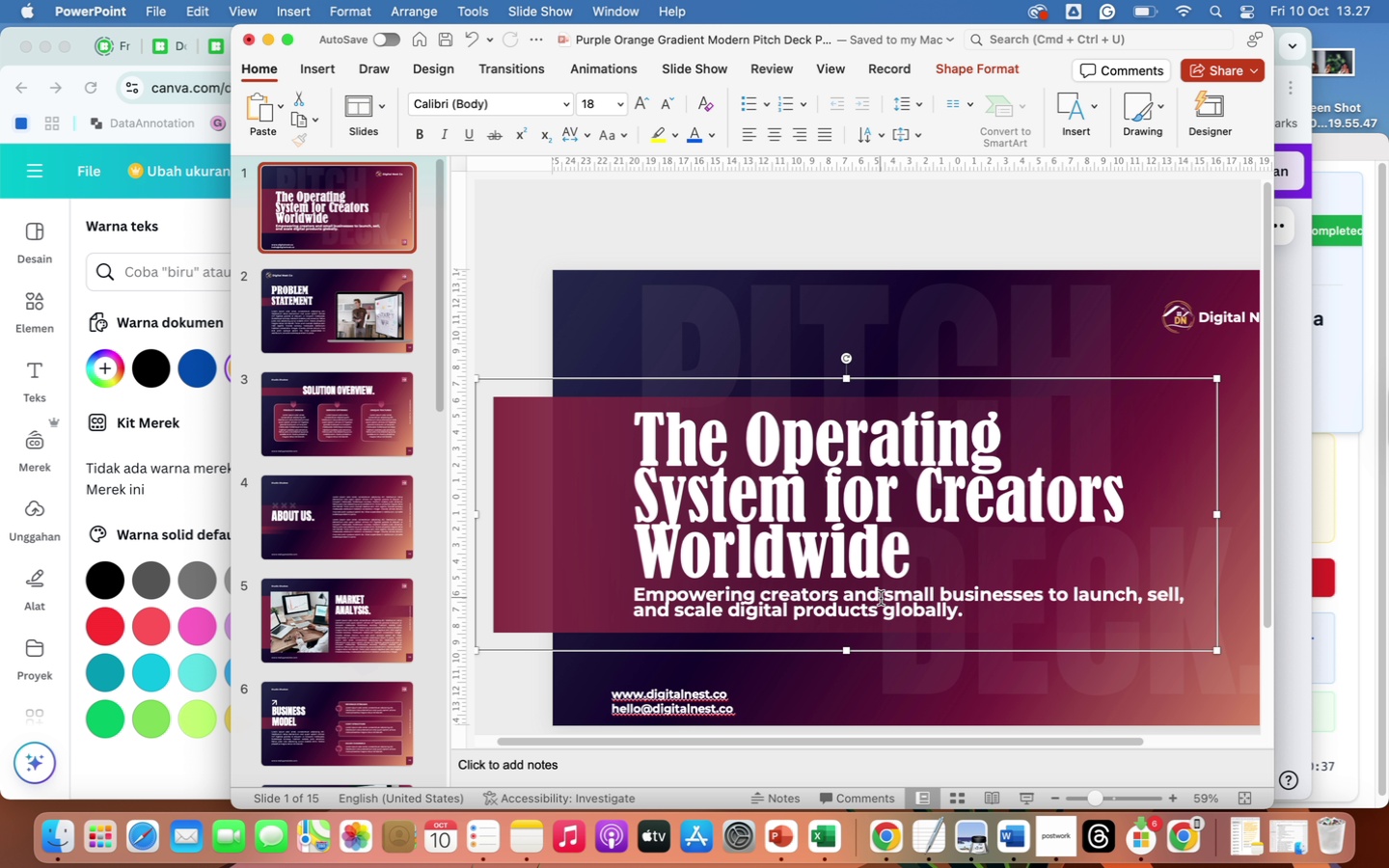 
left_click([881, 598])
 